 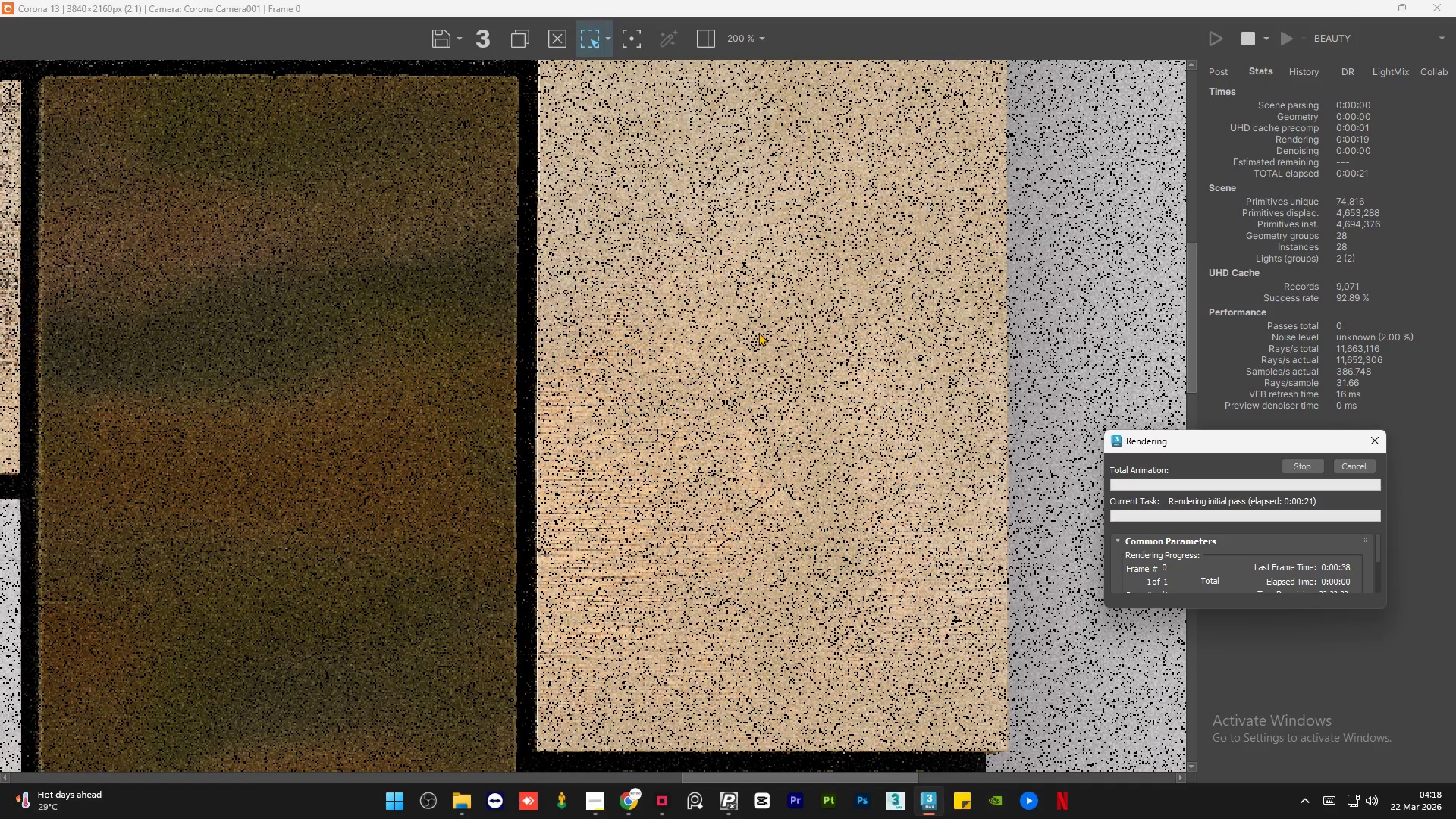 
scroll: coordinate [758, 332], scroll_direction: down, amount: 1.0
 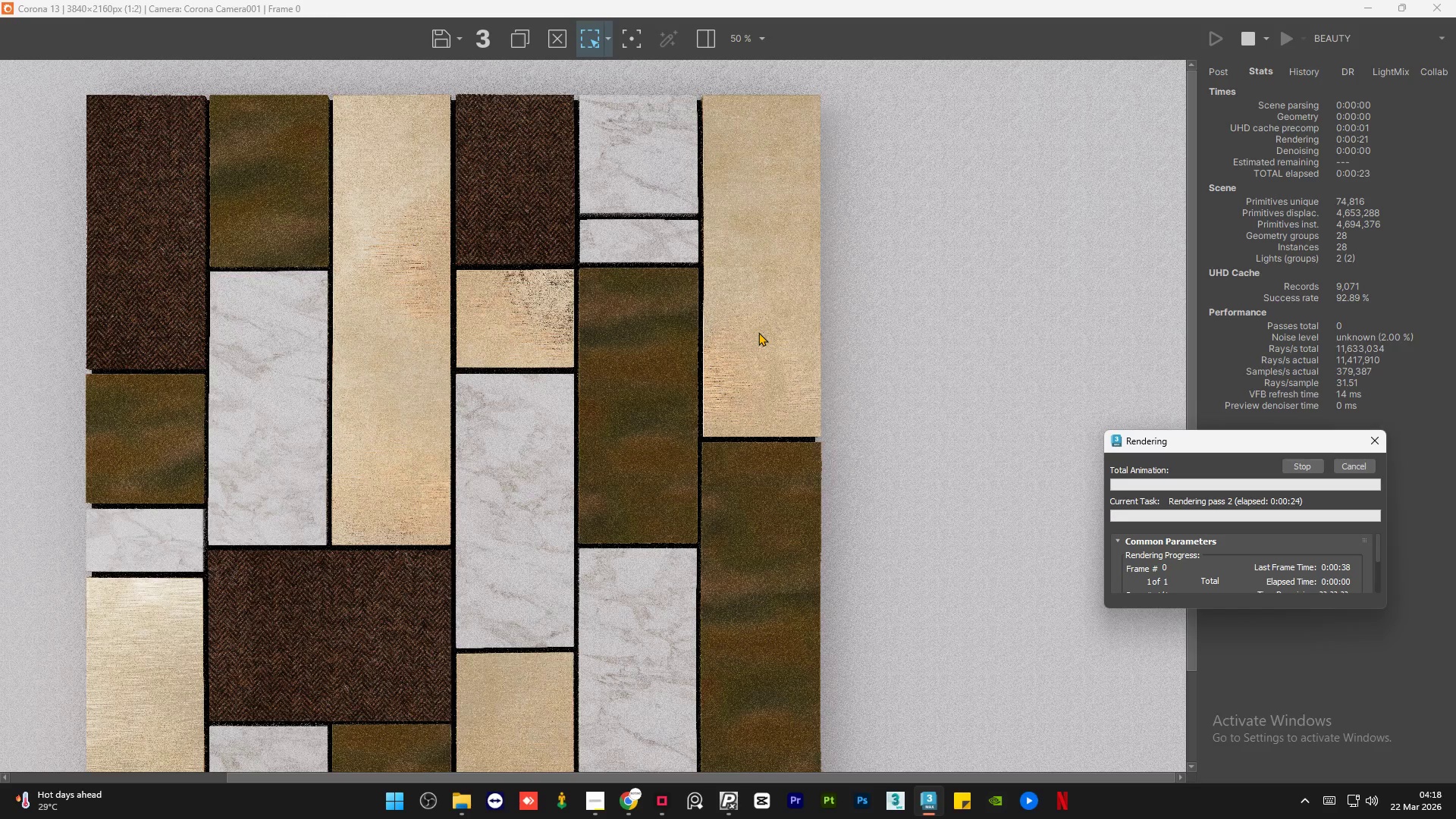 
scroll: coordinate [532, 306], scroll_direction: up, amount: 3.0
 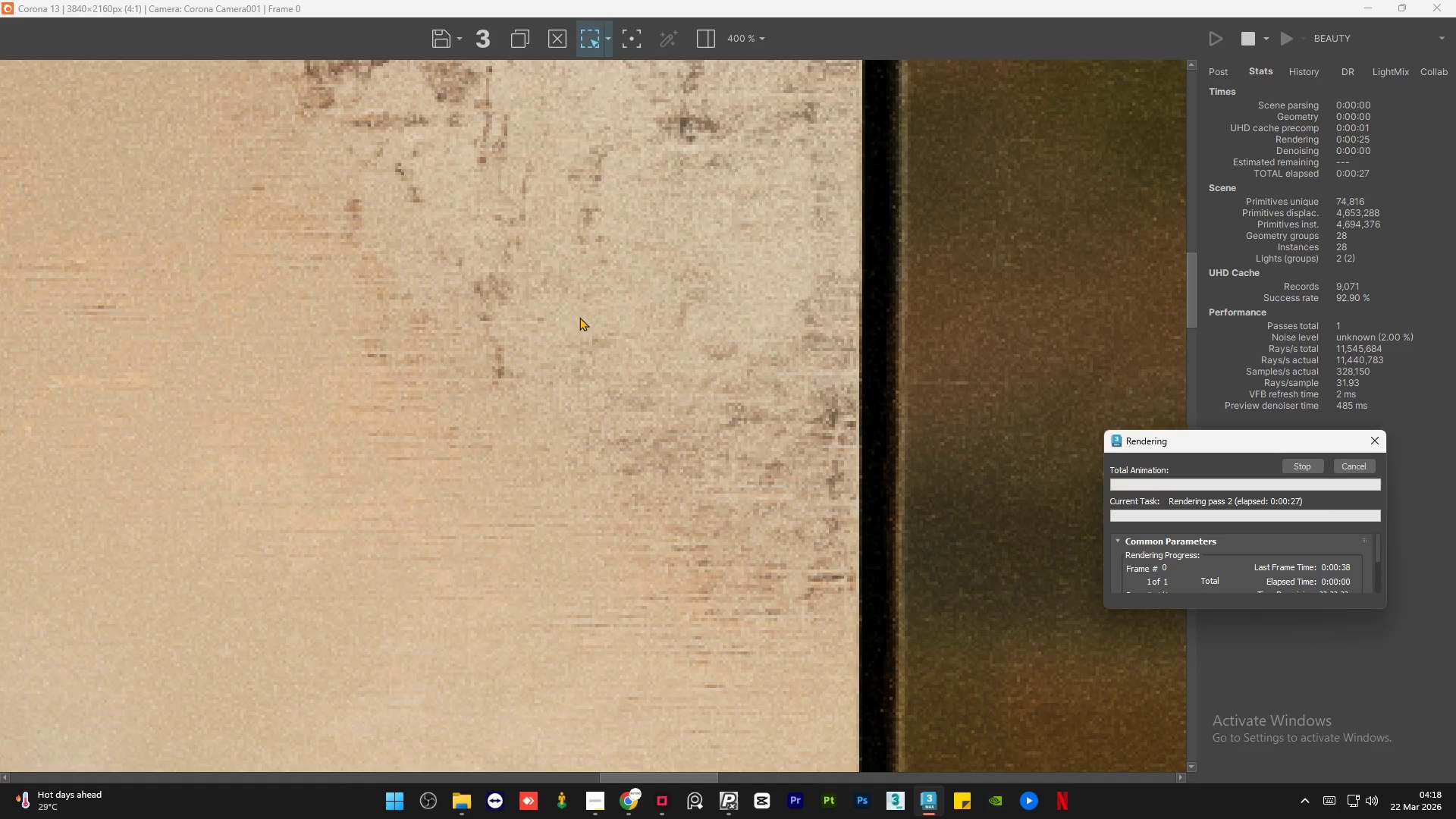 
scroll: coordinate [544, 268], scroll_direction: down, amount: 4.0
 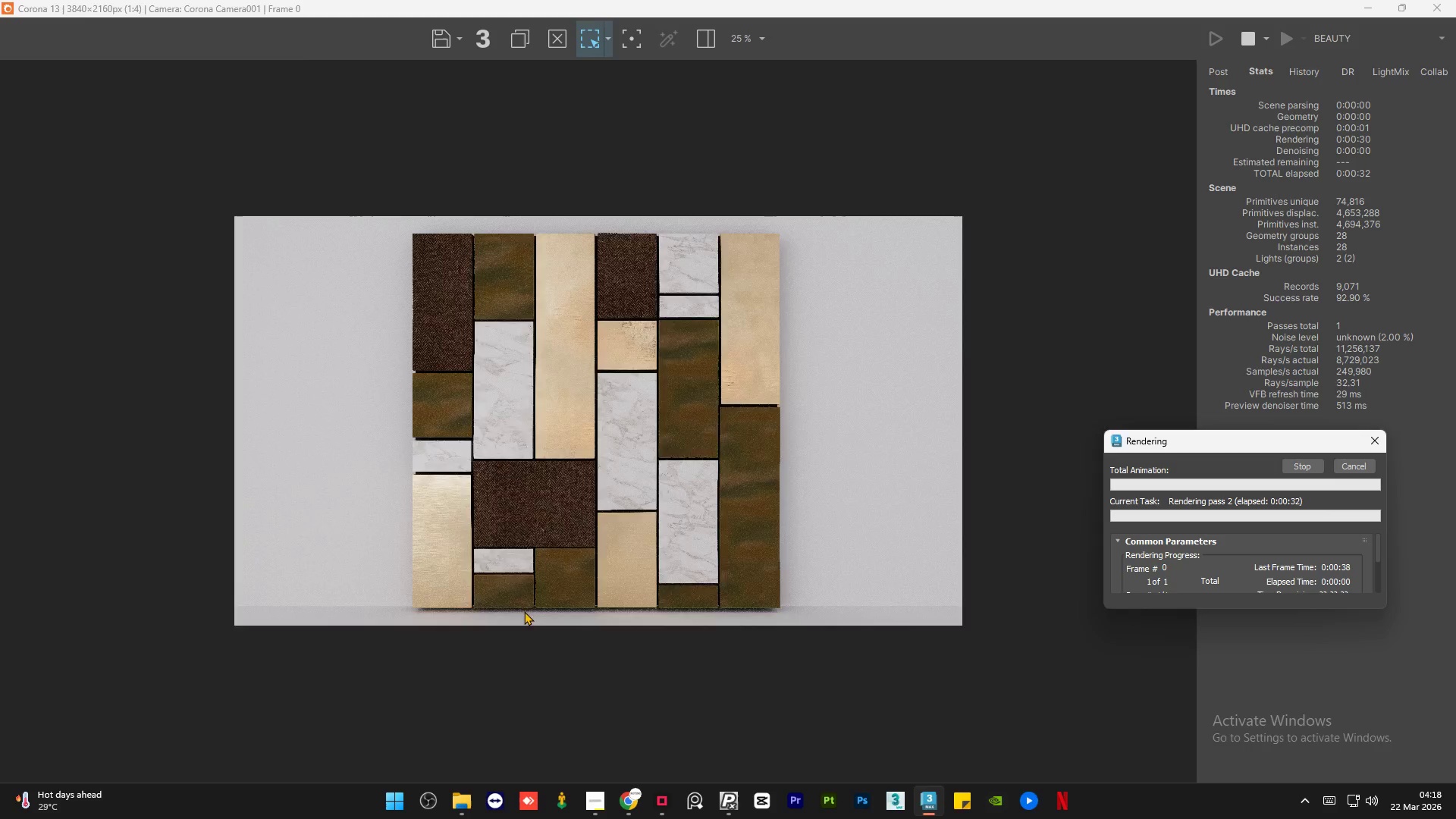 
scroll: coordinate [533, 552], scroll_direction: up, amount: 1.0
 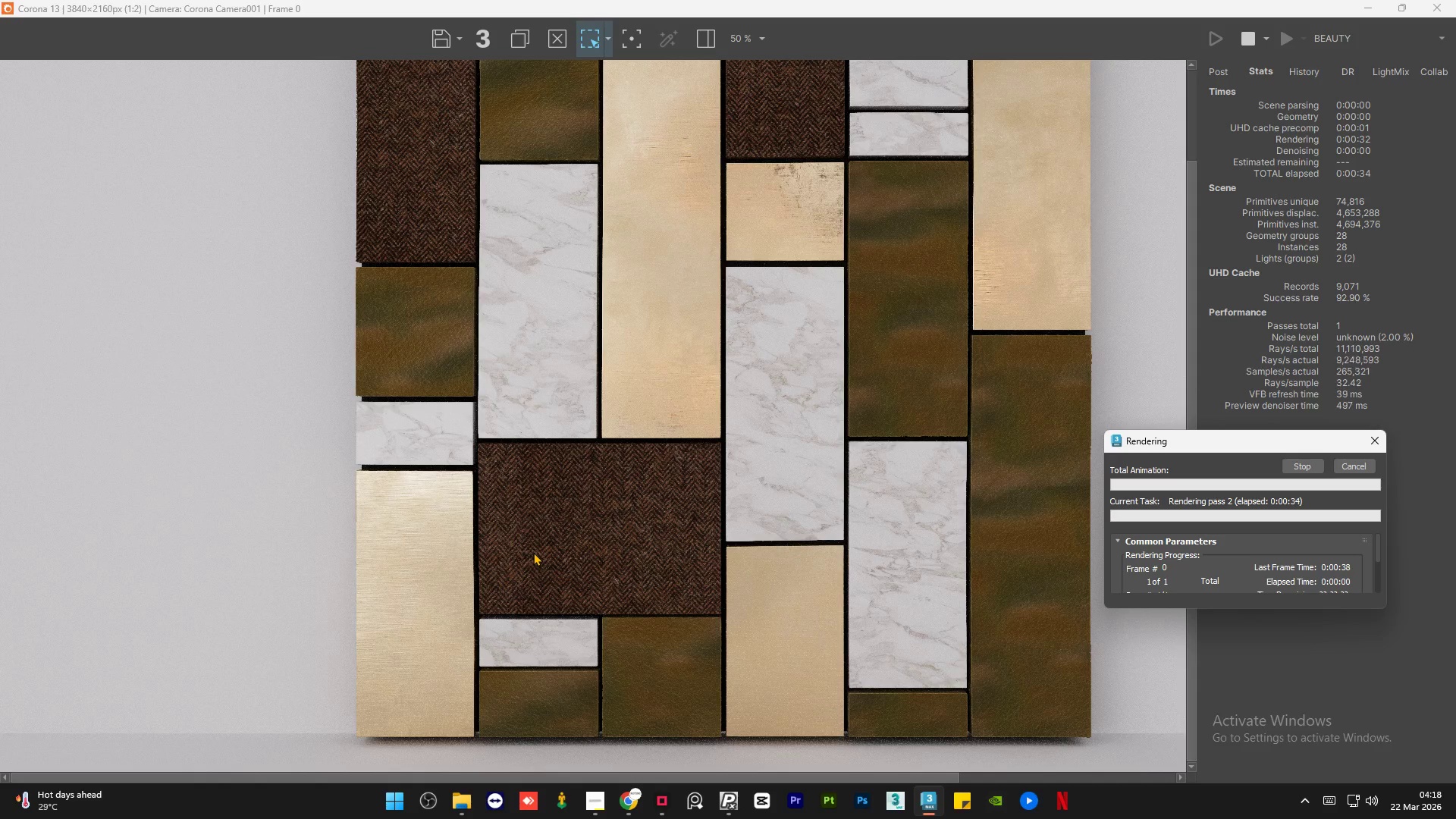 
scroll: coordinate [533, 552], scroll_direction: down, amount: 1.0
 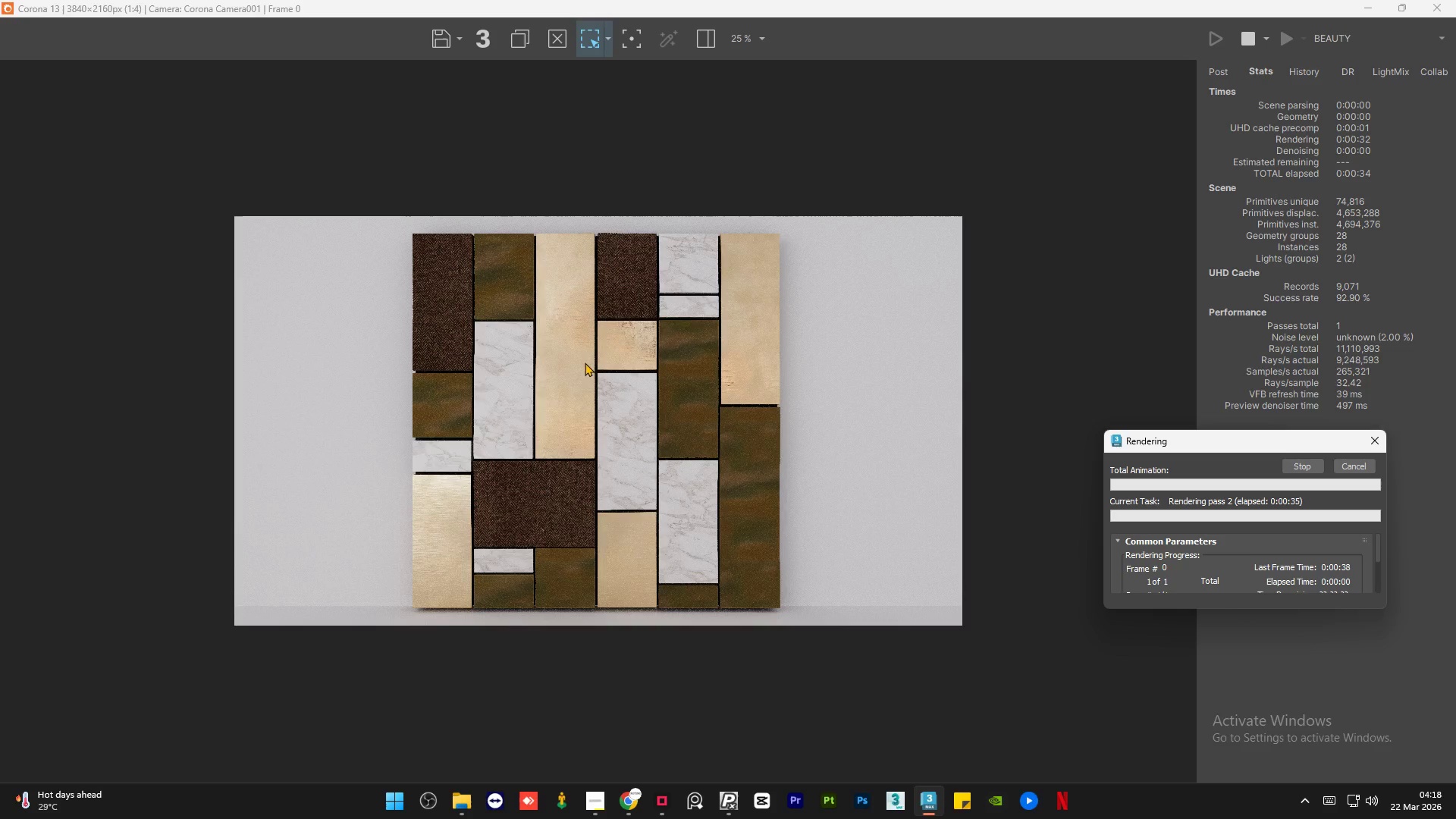 
scroll: coordinate [610, 322], scroll_direction: up, amount: 3.0
 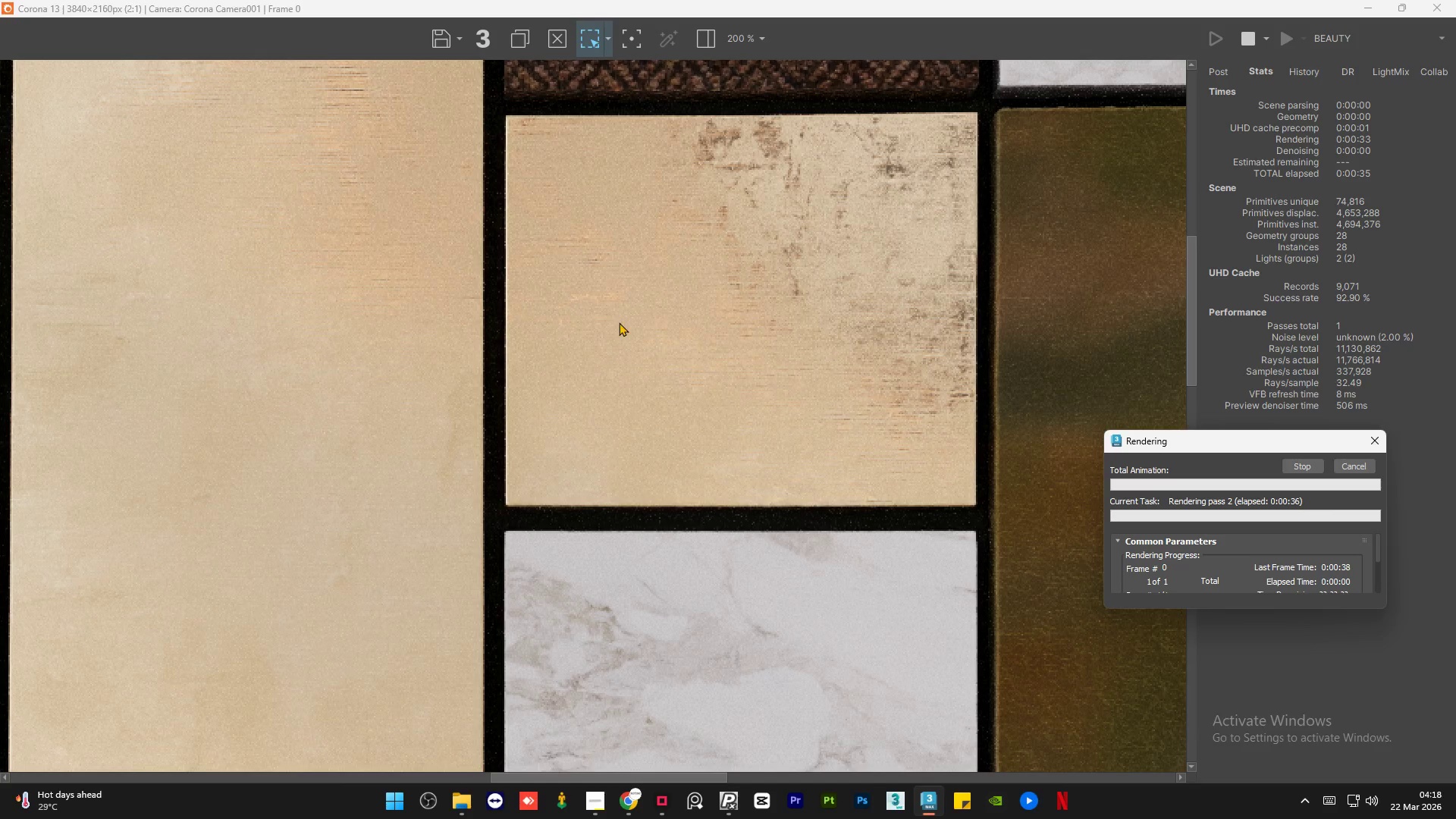 
scroll: coordinate [613, 322], scroll_direction: down, amount: 1.0
 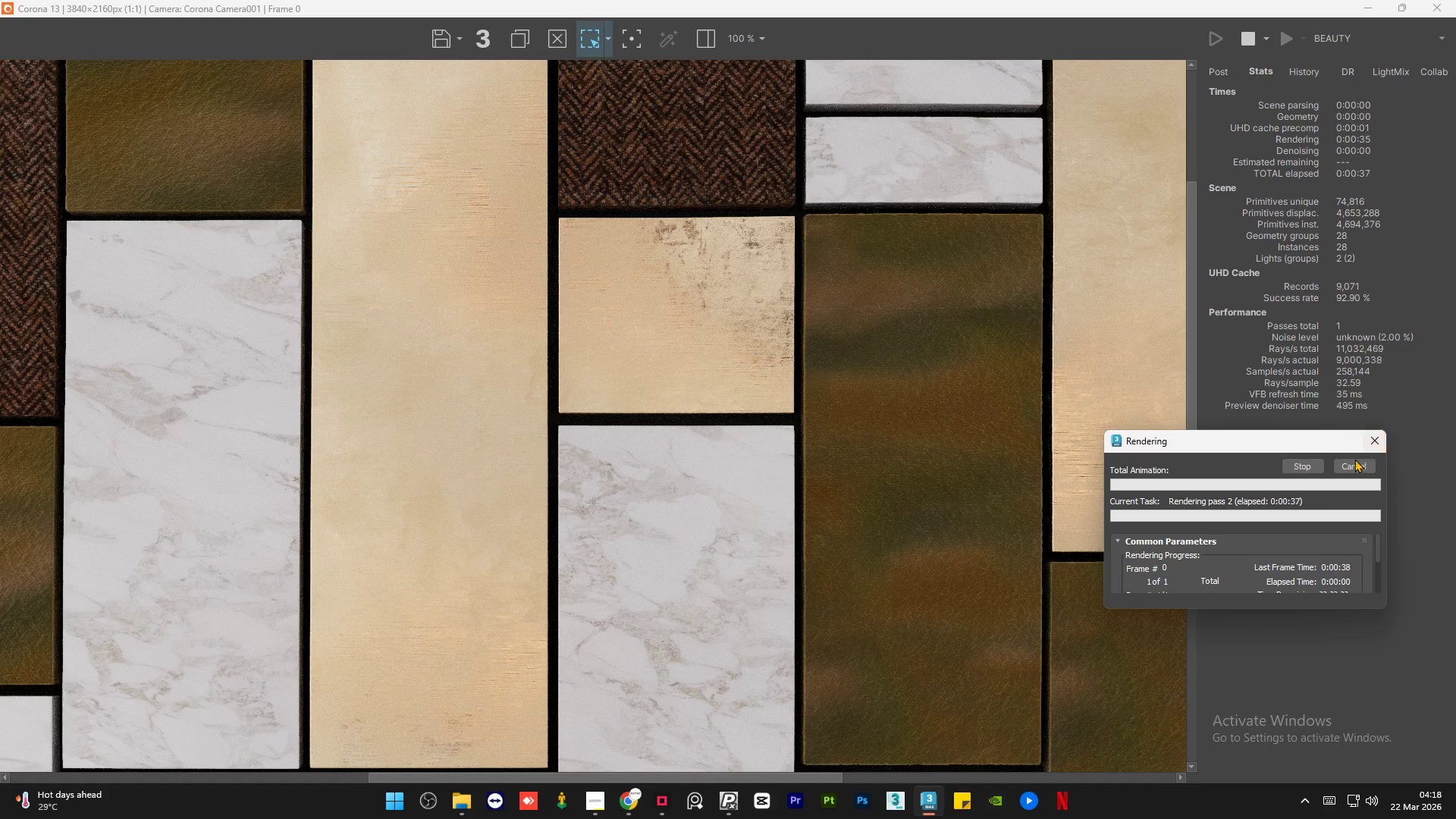 
left_click([1354, 466])
 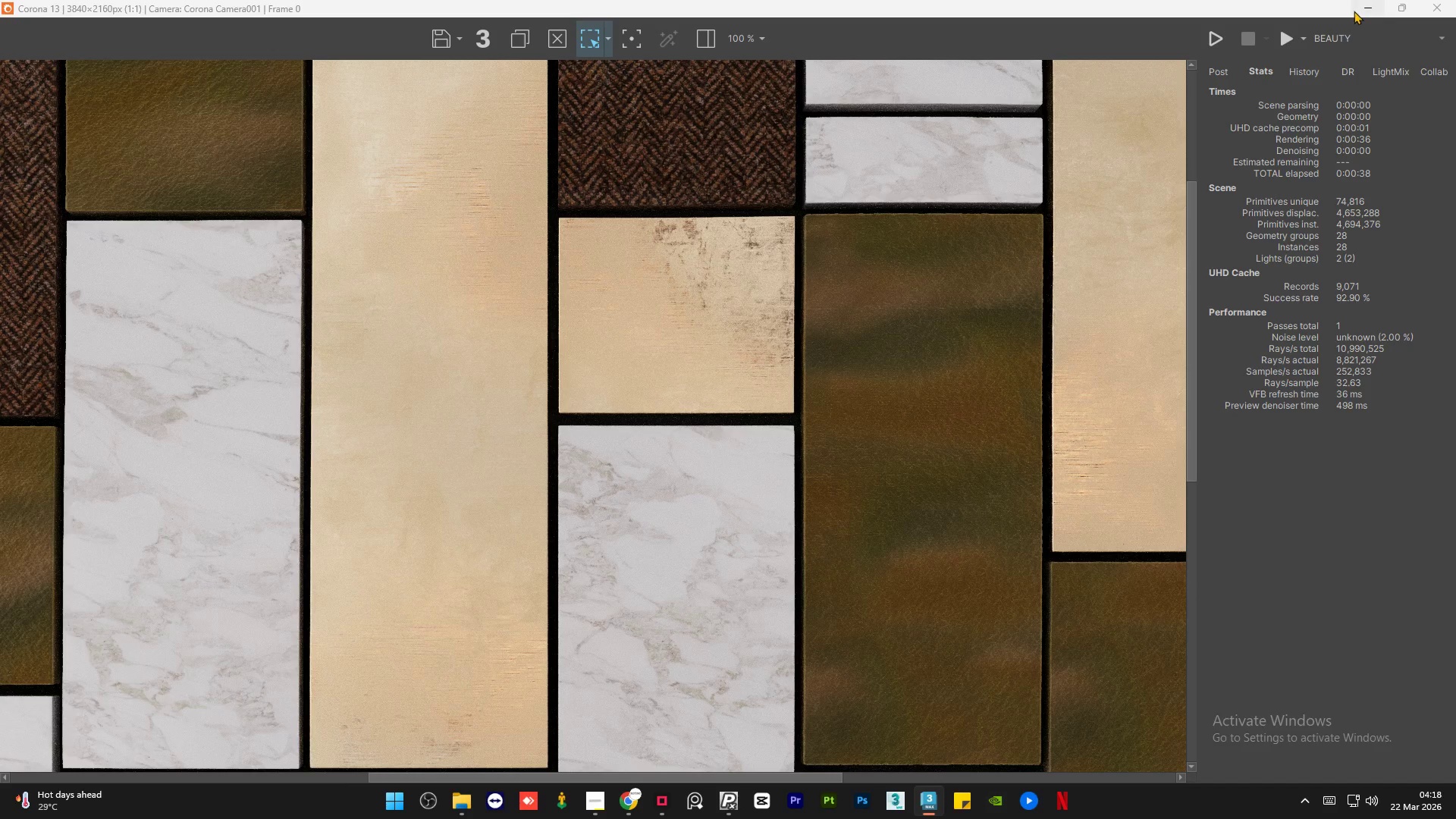 
left_click([1355, 8])
 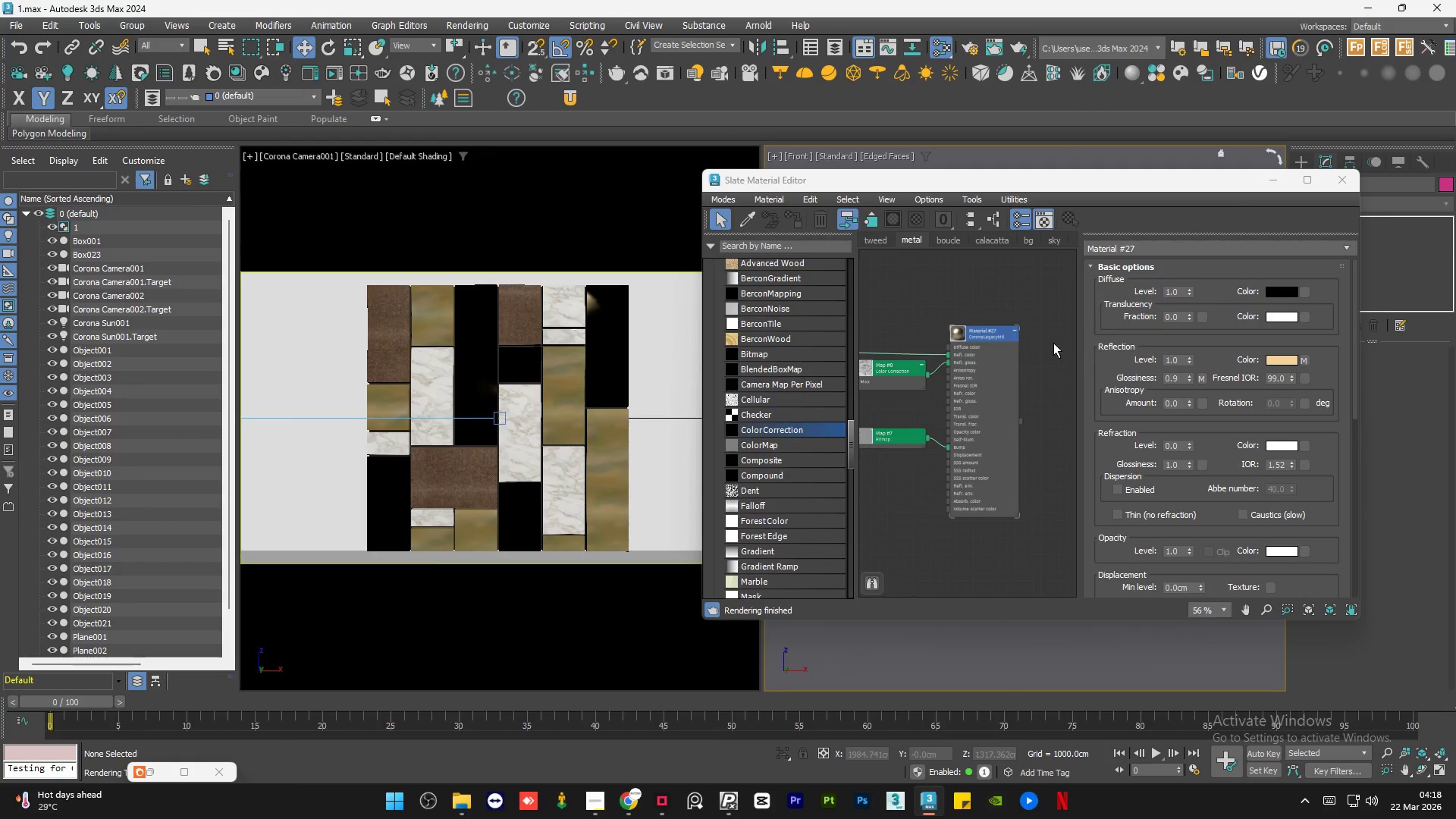 
scroll: coordinate [1050, 344], scroll_direction: down, amount: 2.0
 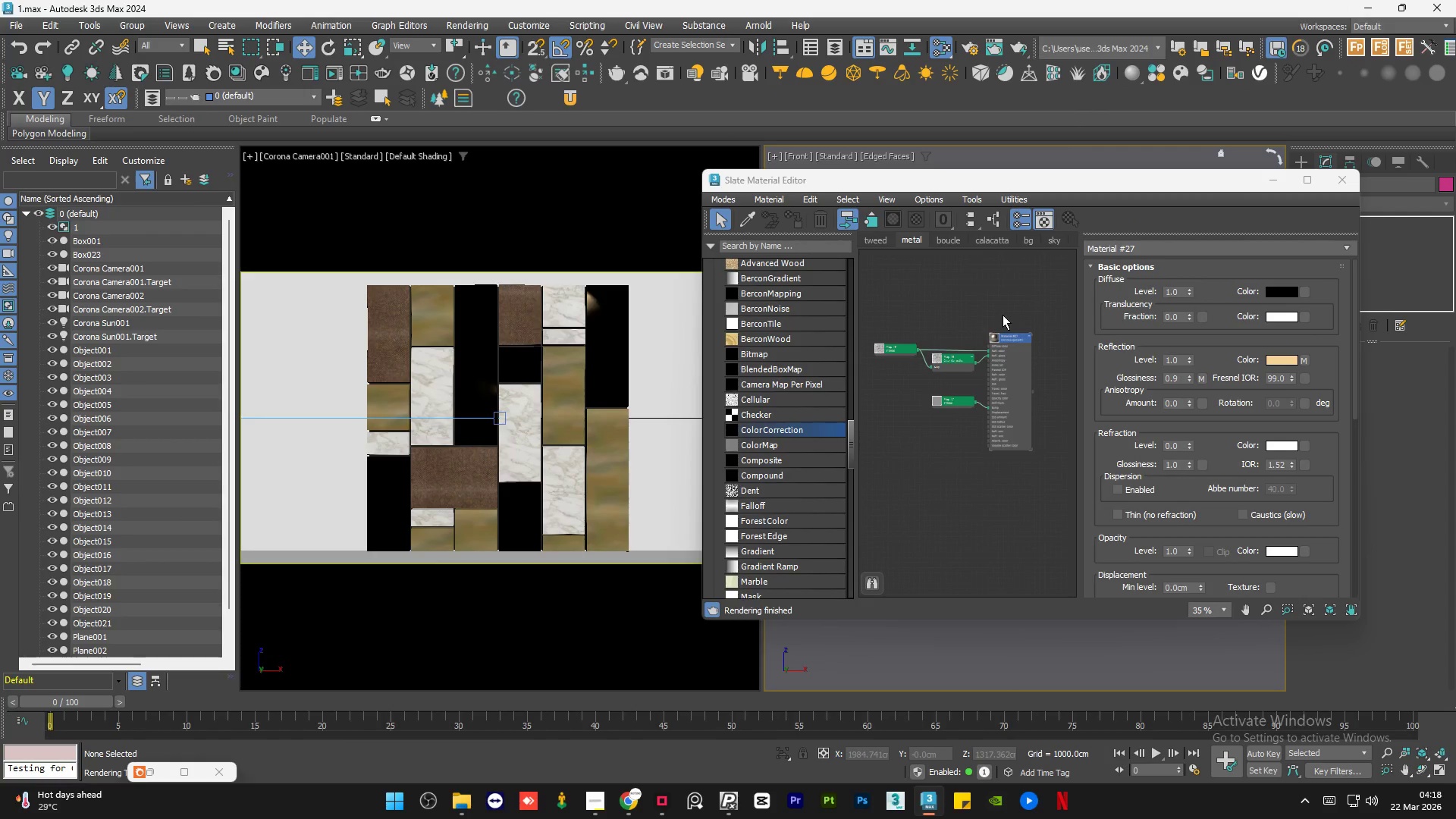 
left_click([1003, 315])
 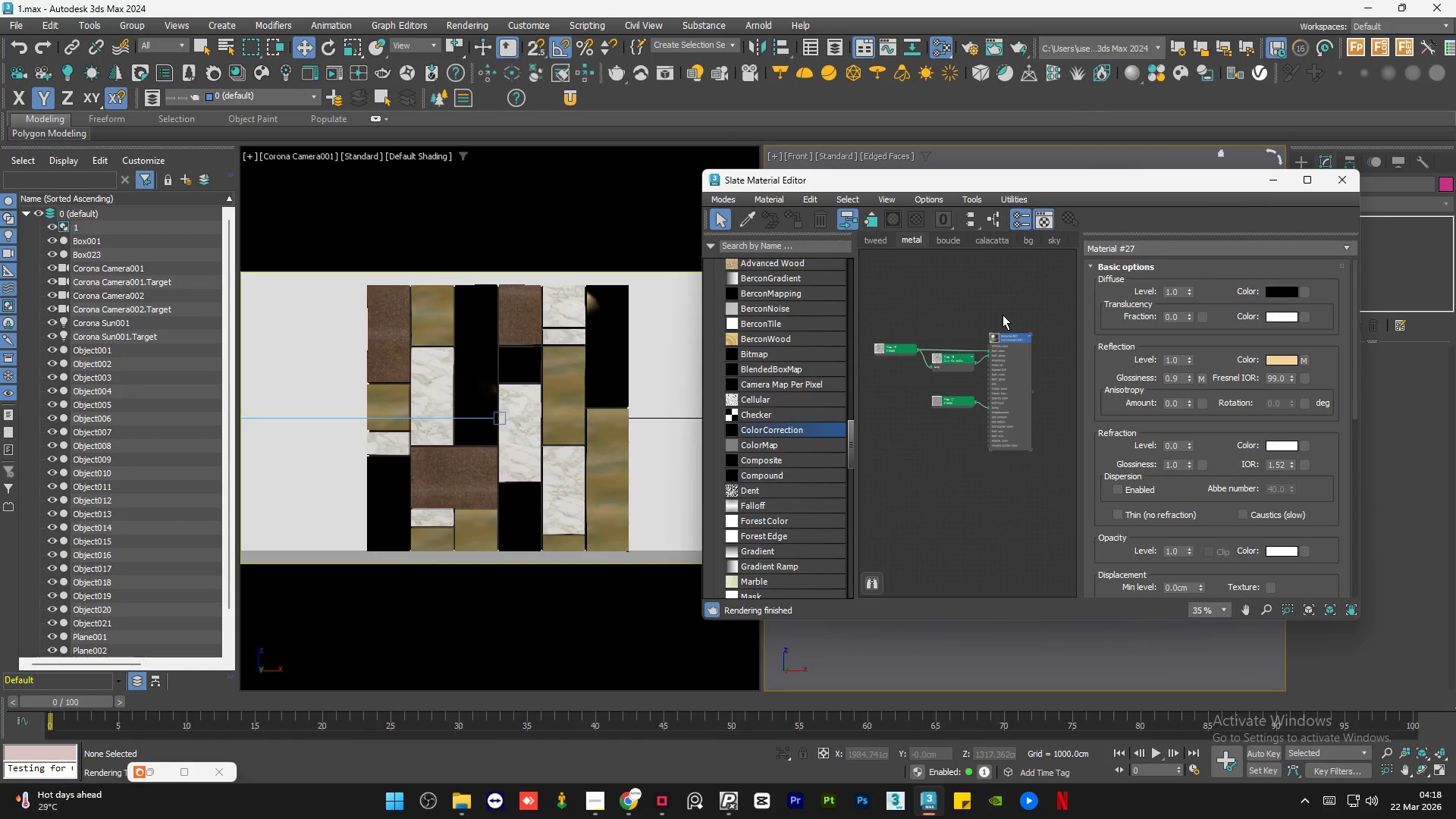 
left_click([1003, 315])
 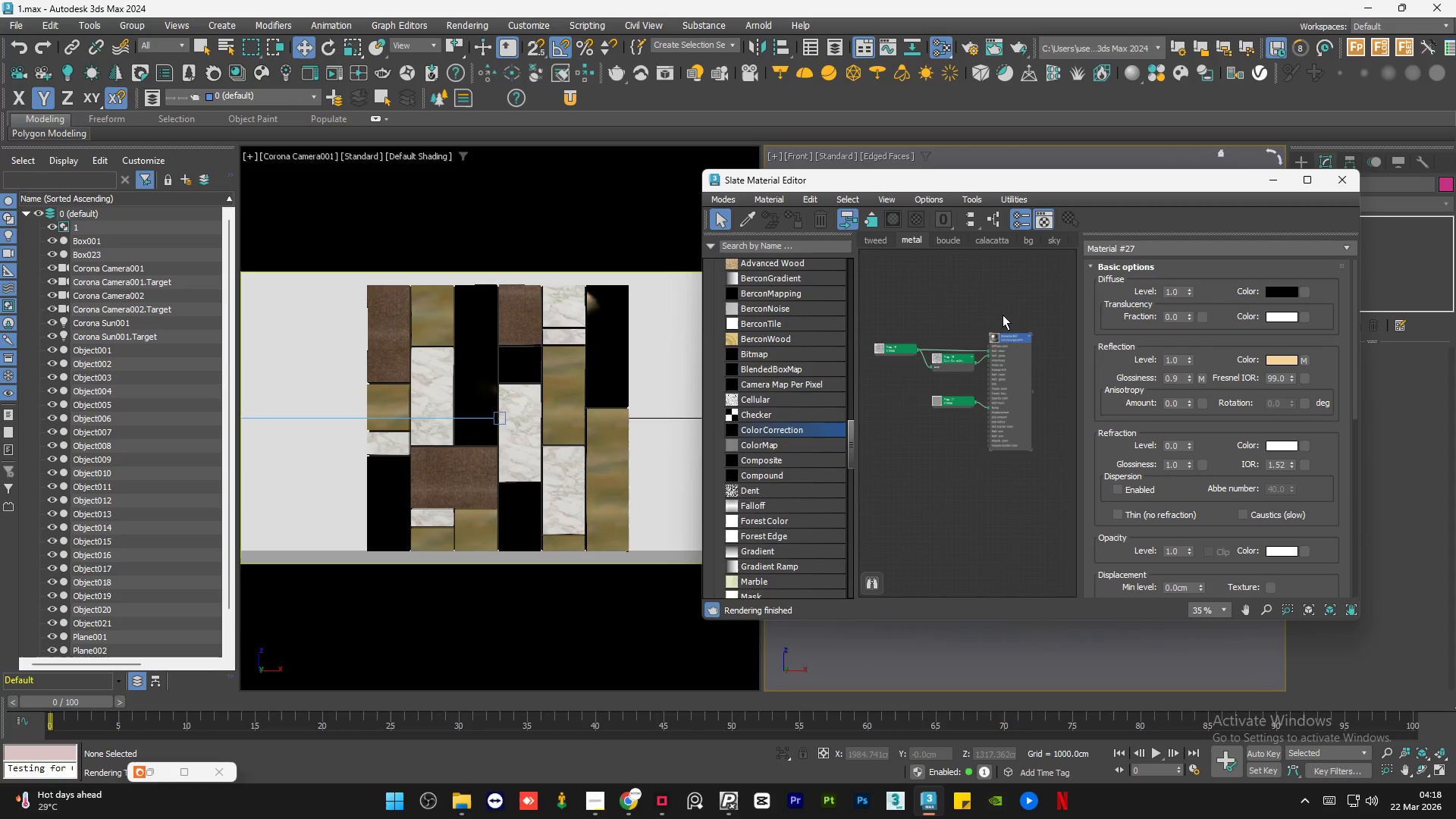 
wait(12.7)
 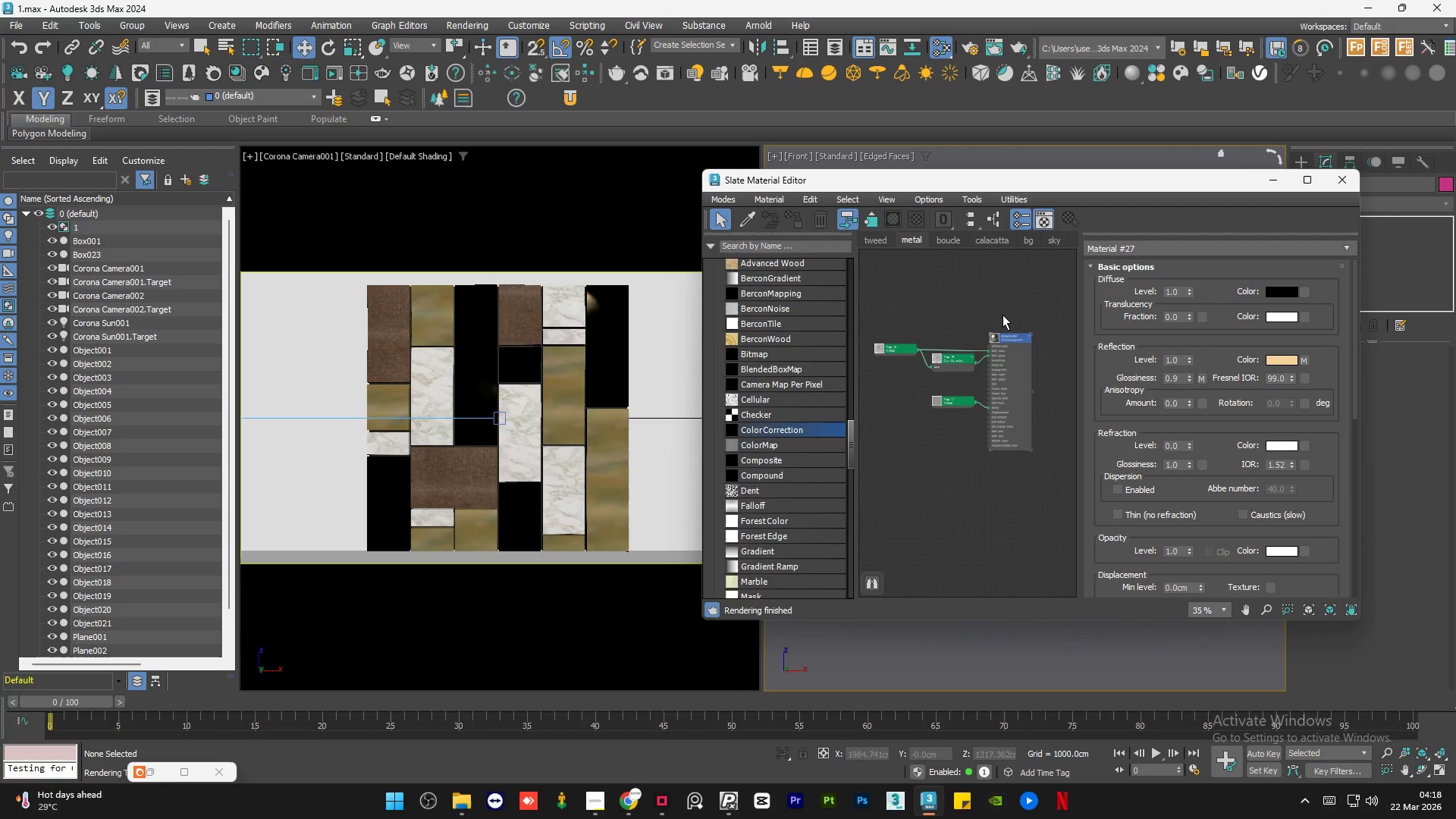 
left_click([974, 319])
 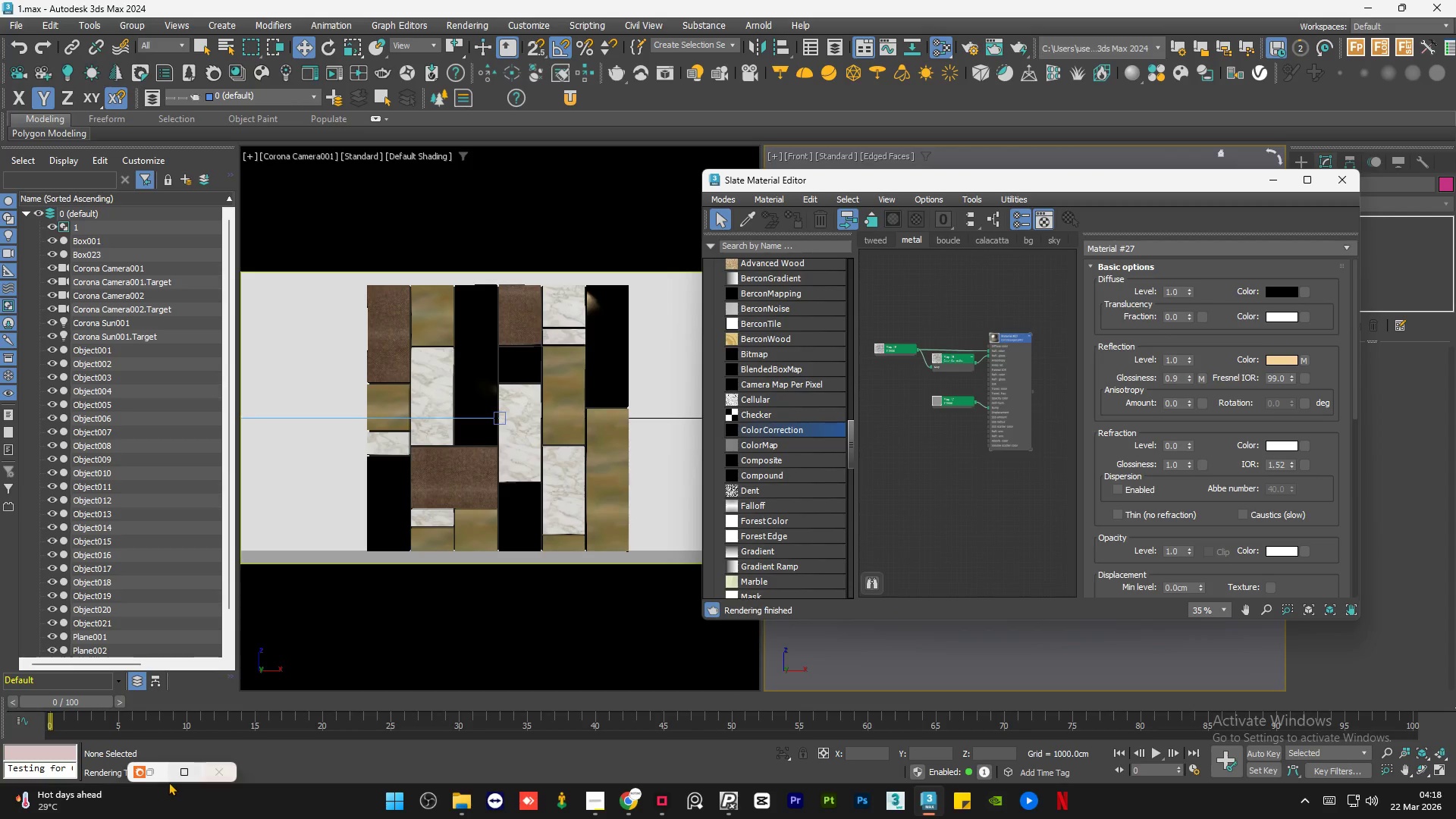 
left_click([159, 768])
 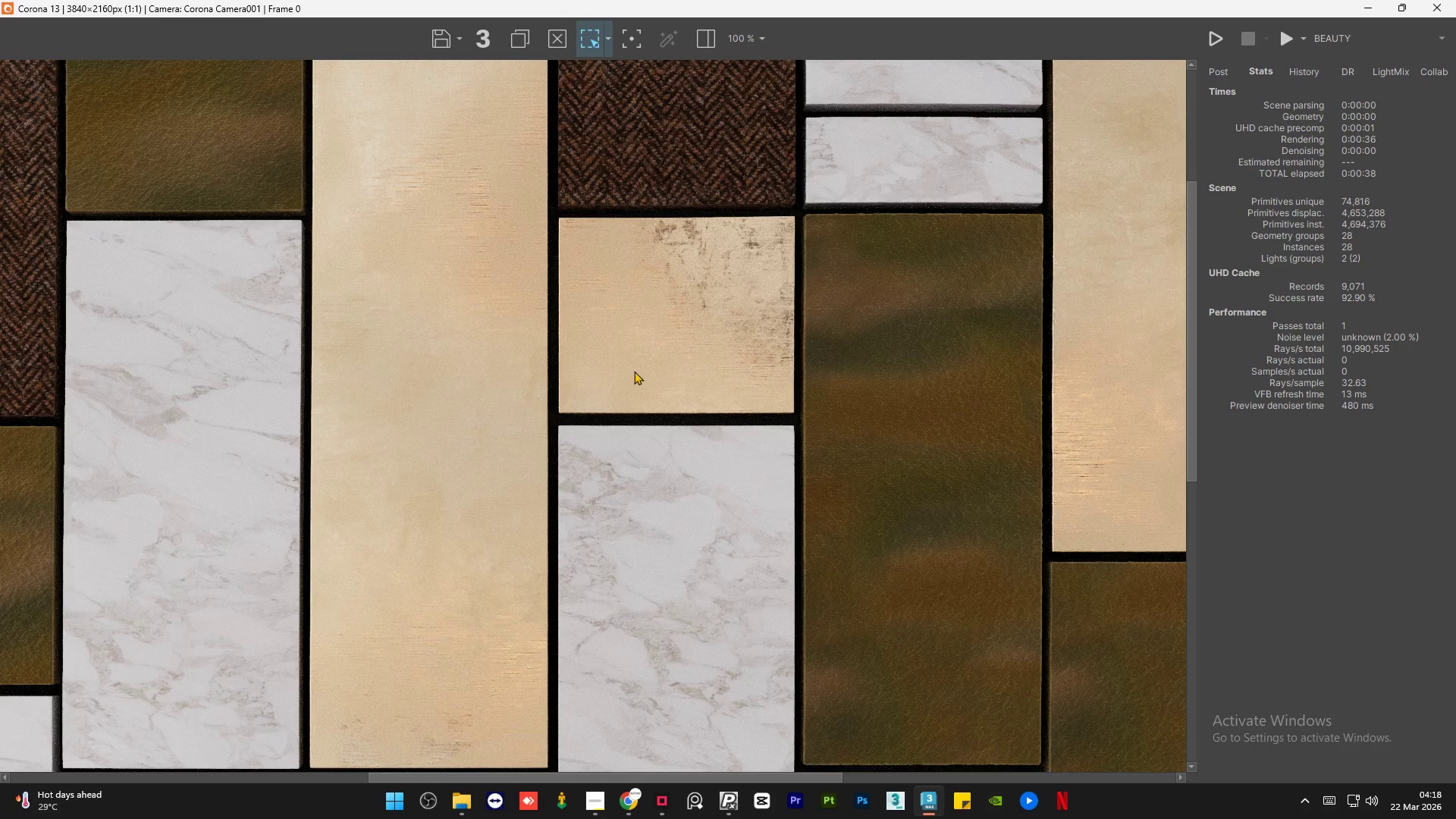 
scroll: coordinate [653, 352], scroll_direction: up, amount: 2.0
 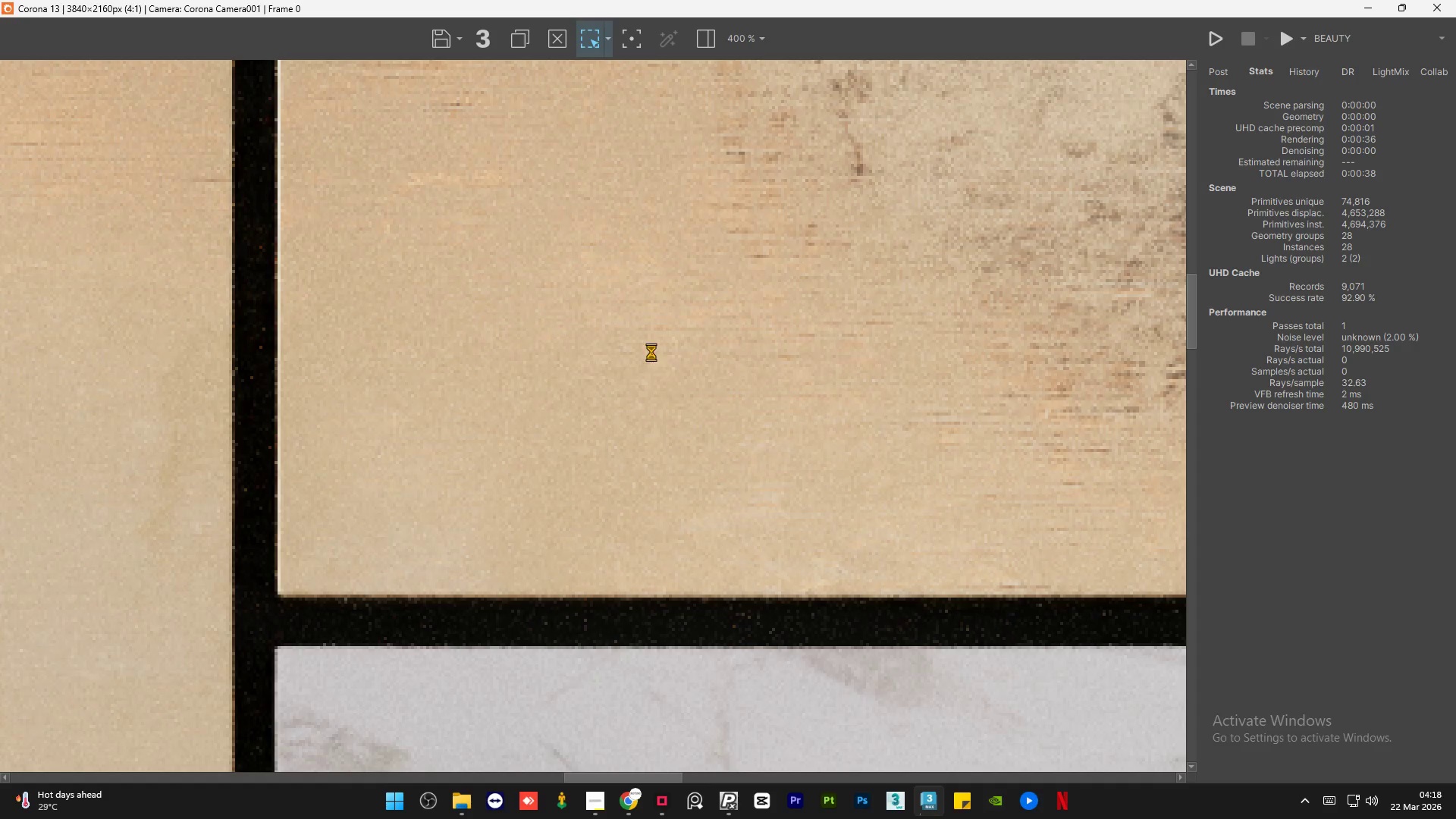 
scroll: coordinate [651, 353], scroll_direction: down, amount: 2.0
 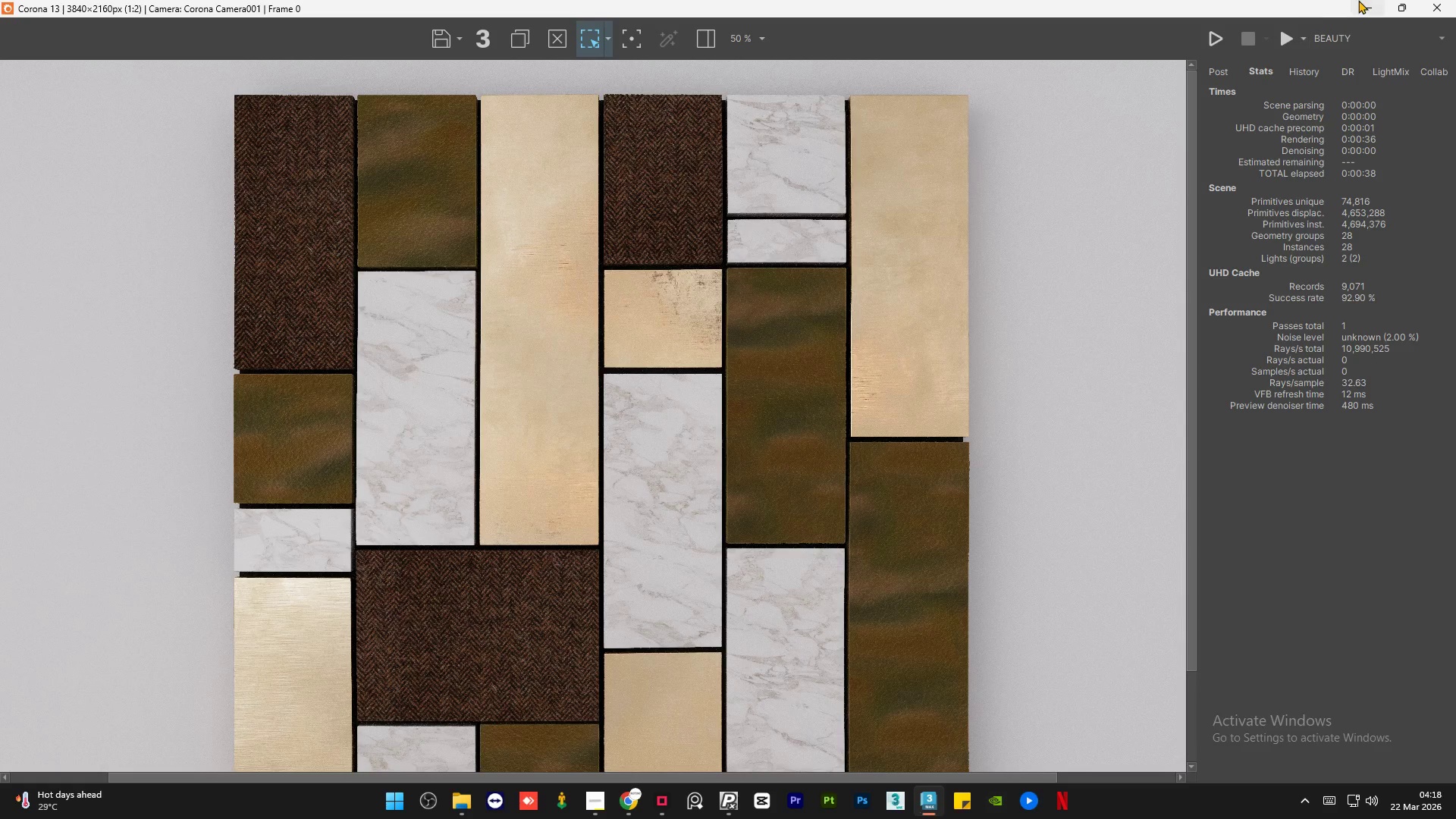 
left_click([1363, 7])
 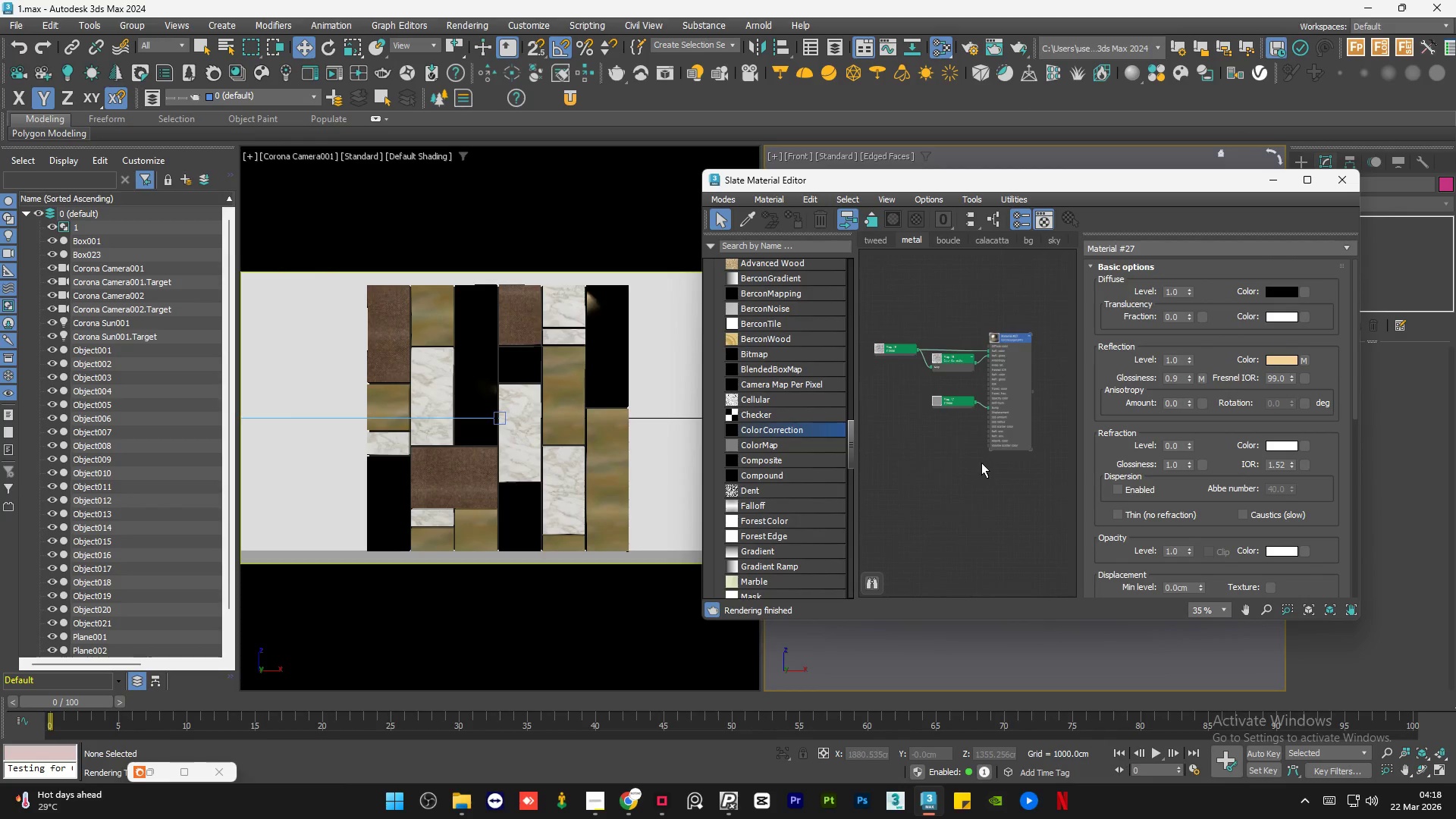 
left_click([981, 460])
 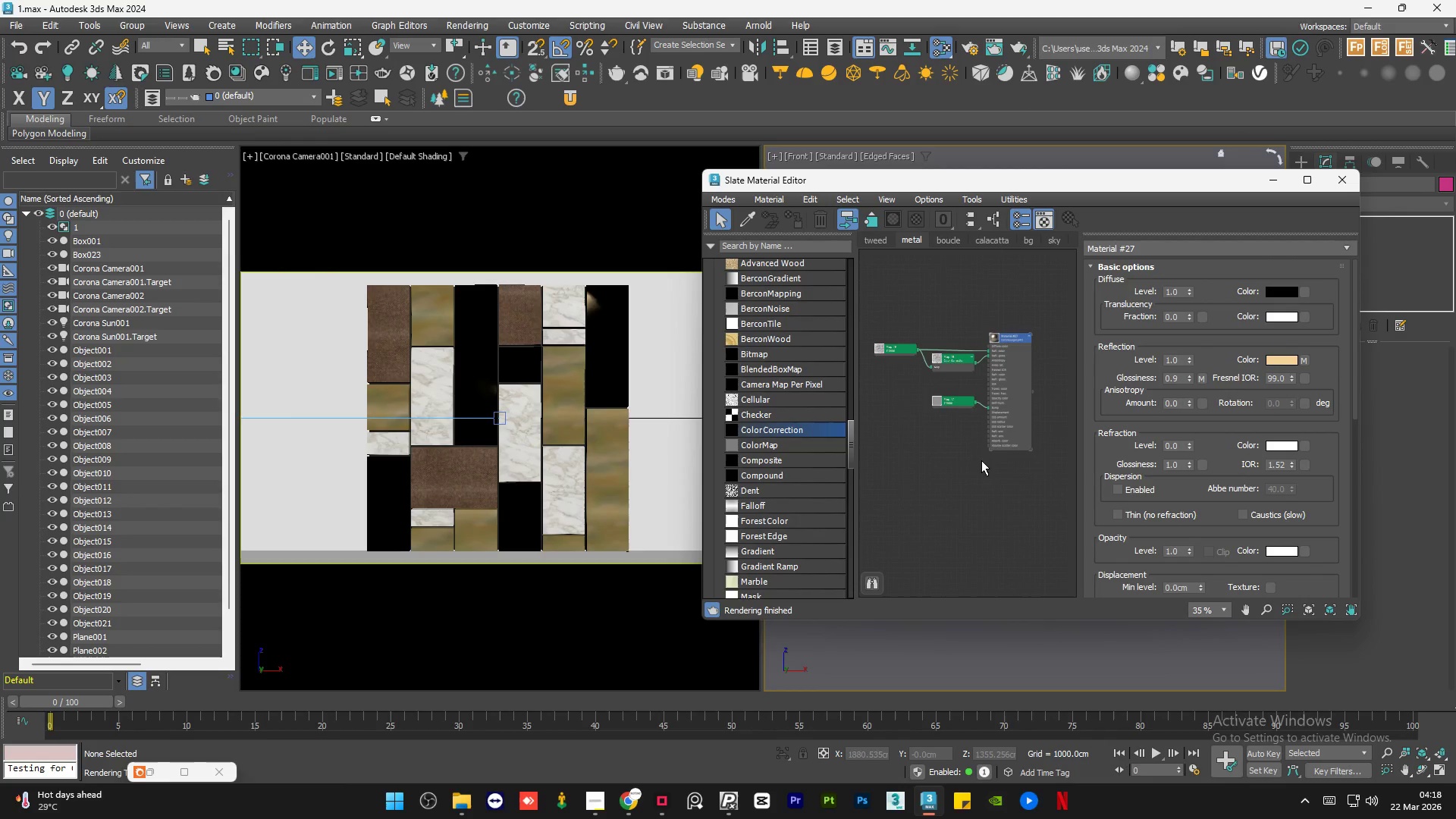 
double_click([981, 460])
 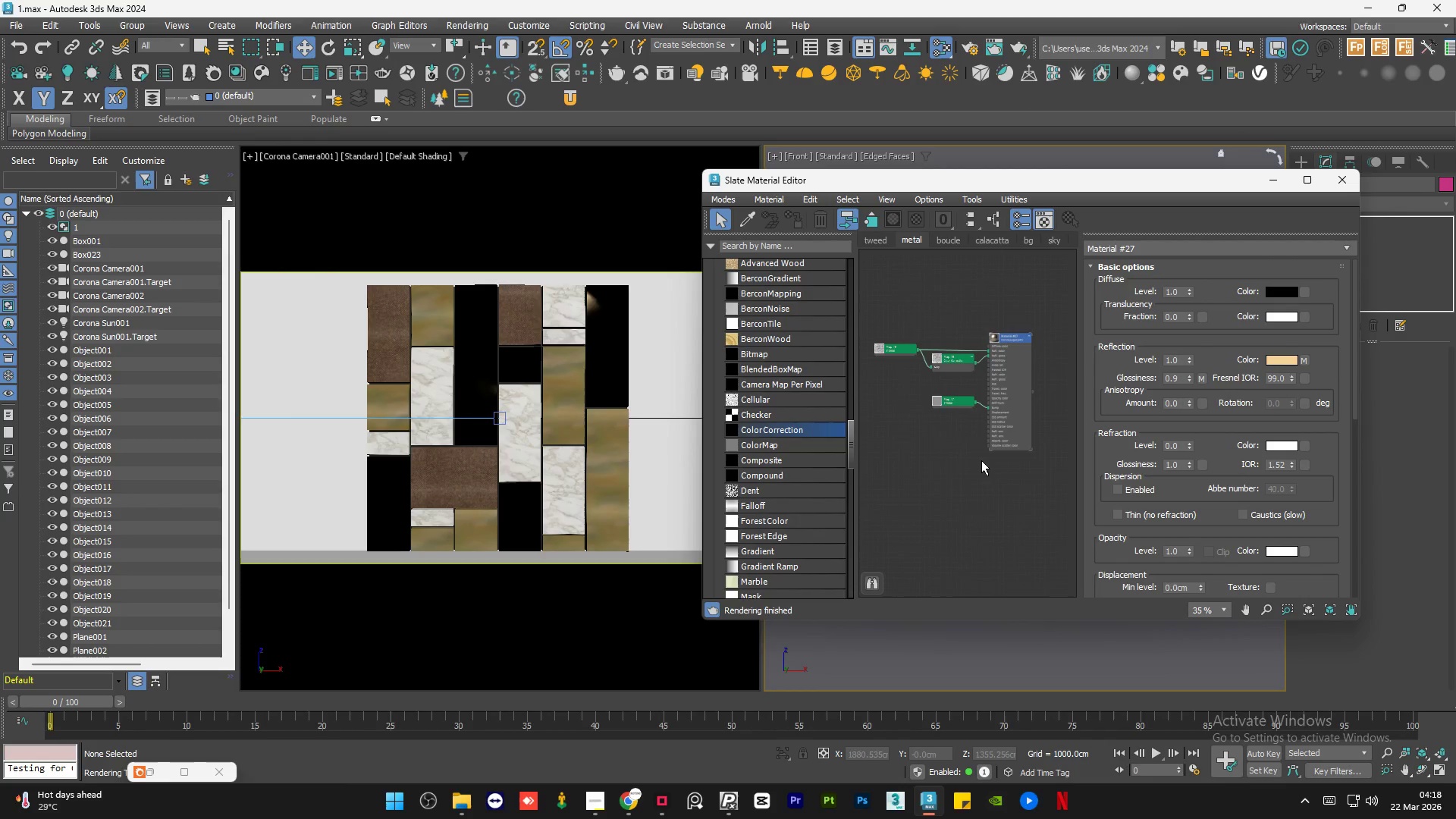 
triple_click([981, 460])
 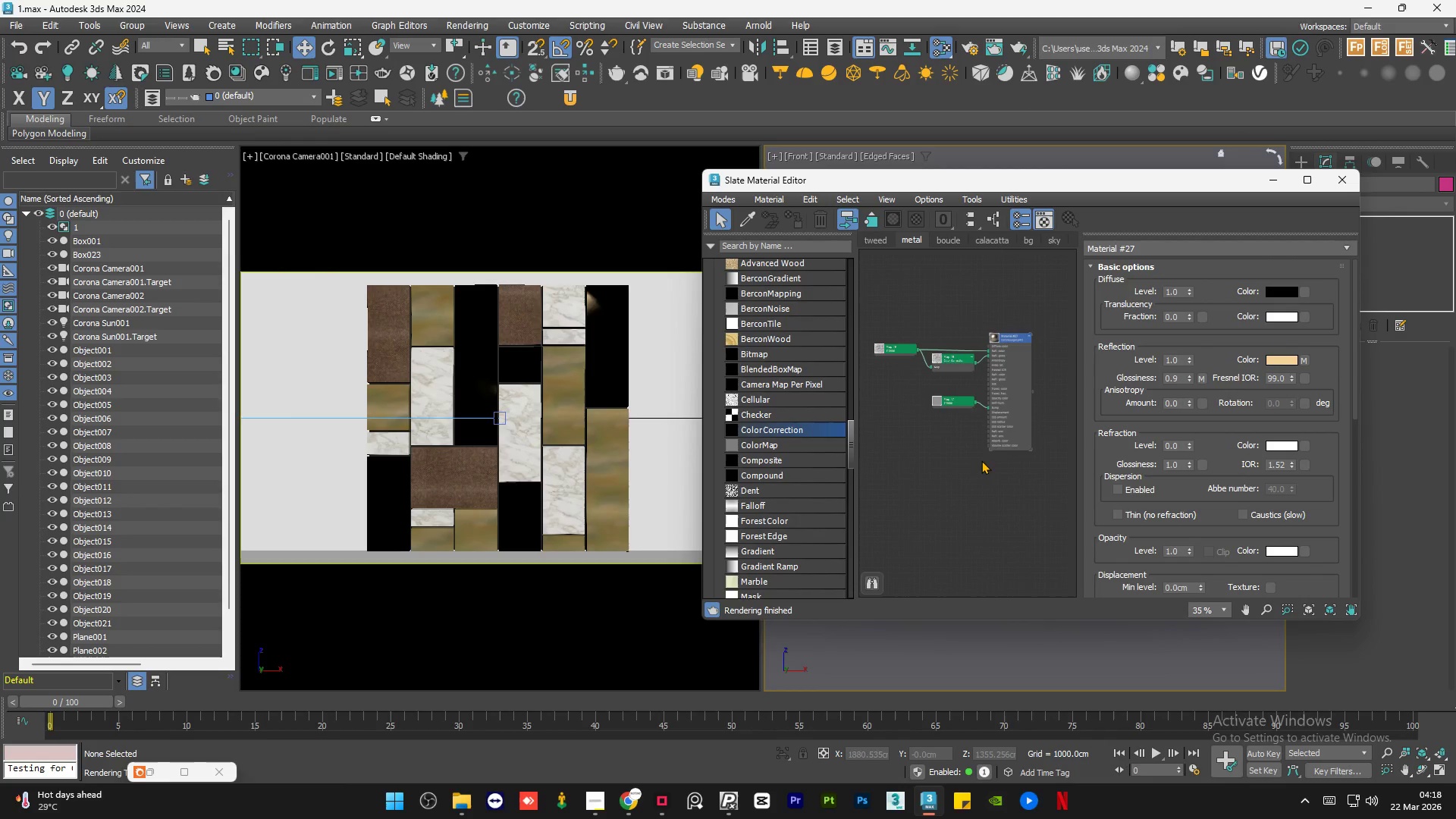 
triple_click([981, 460])
 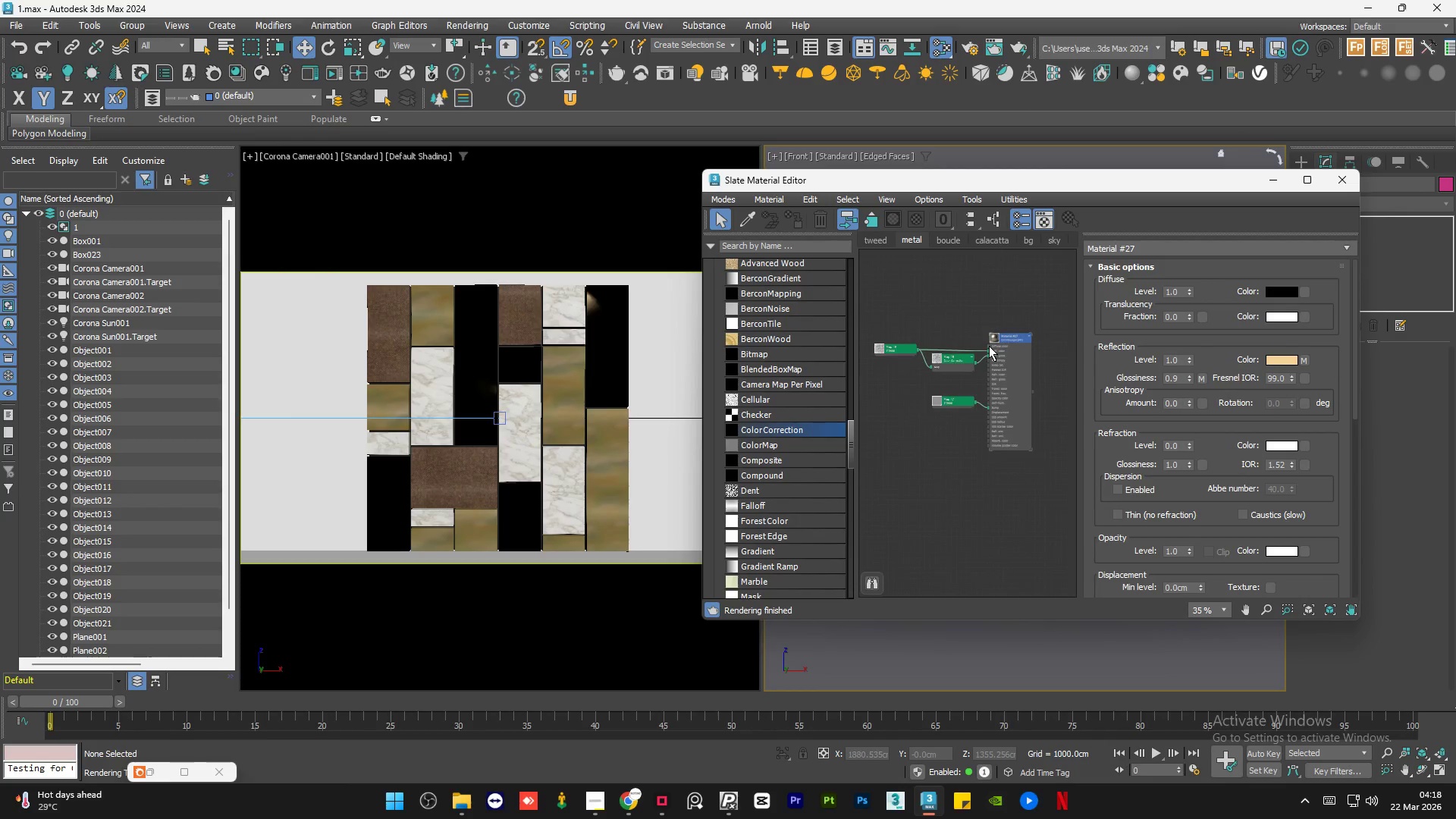 
scroll: coordinate [987, 347], scroll_direction: up, amount: 3.0
 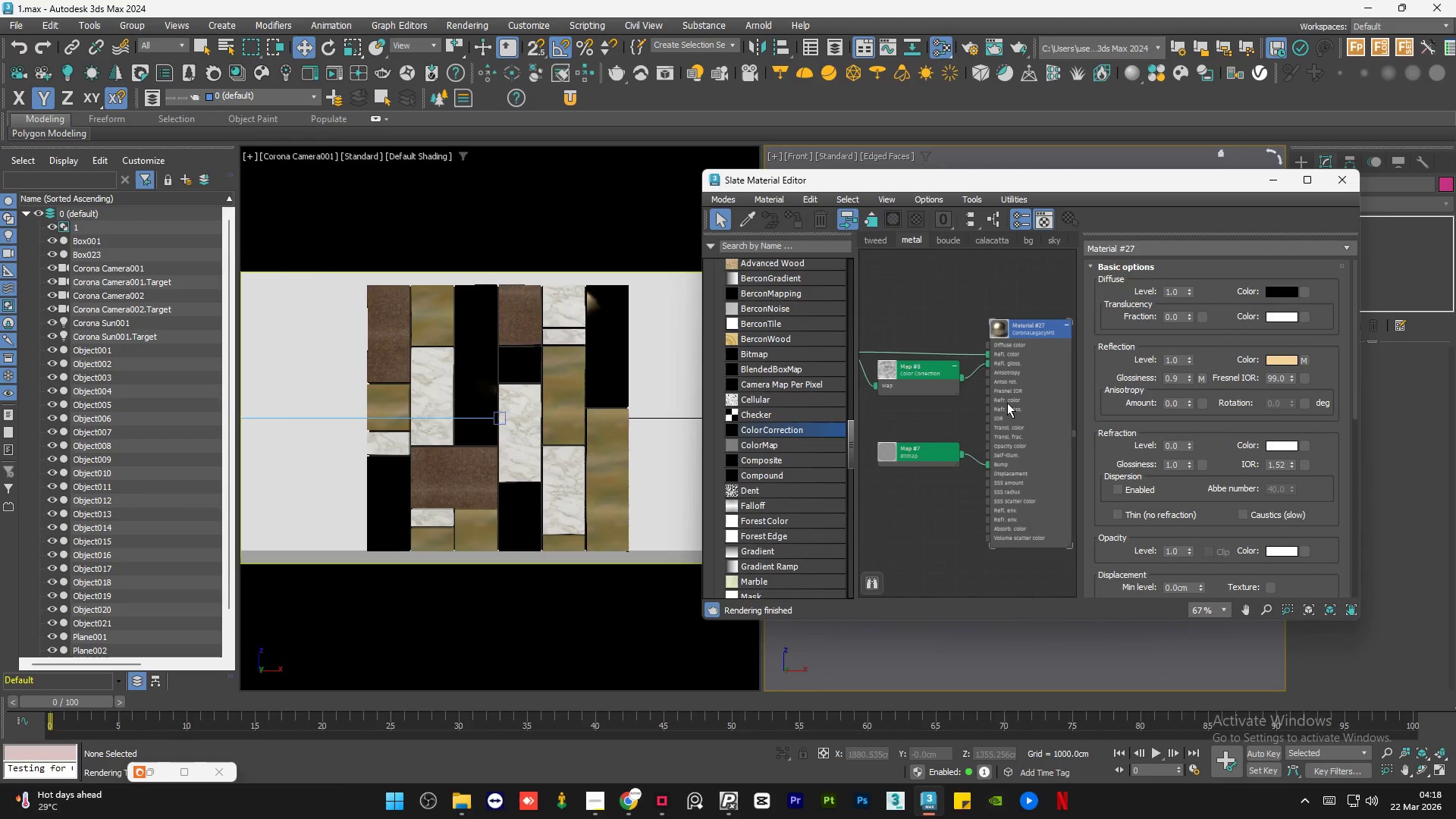 
double_click([1007, 403])
 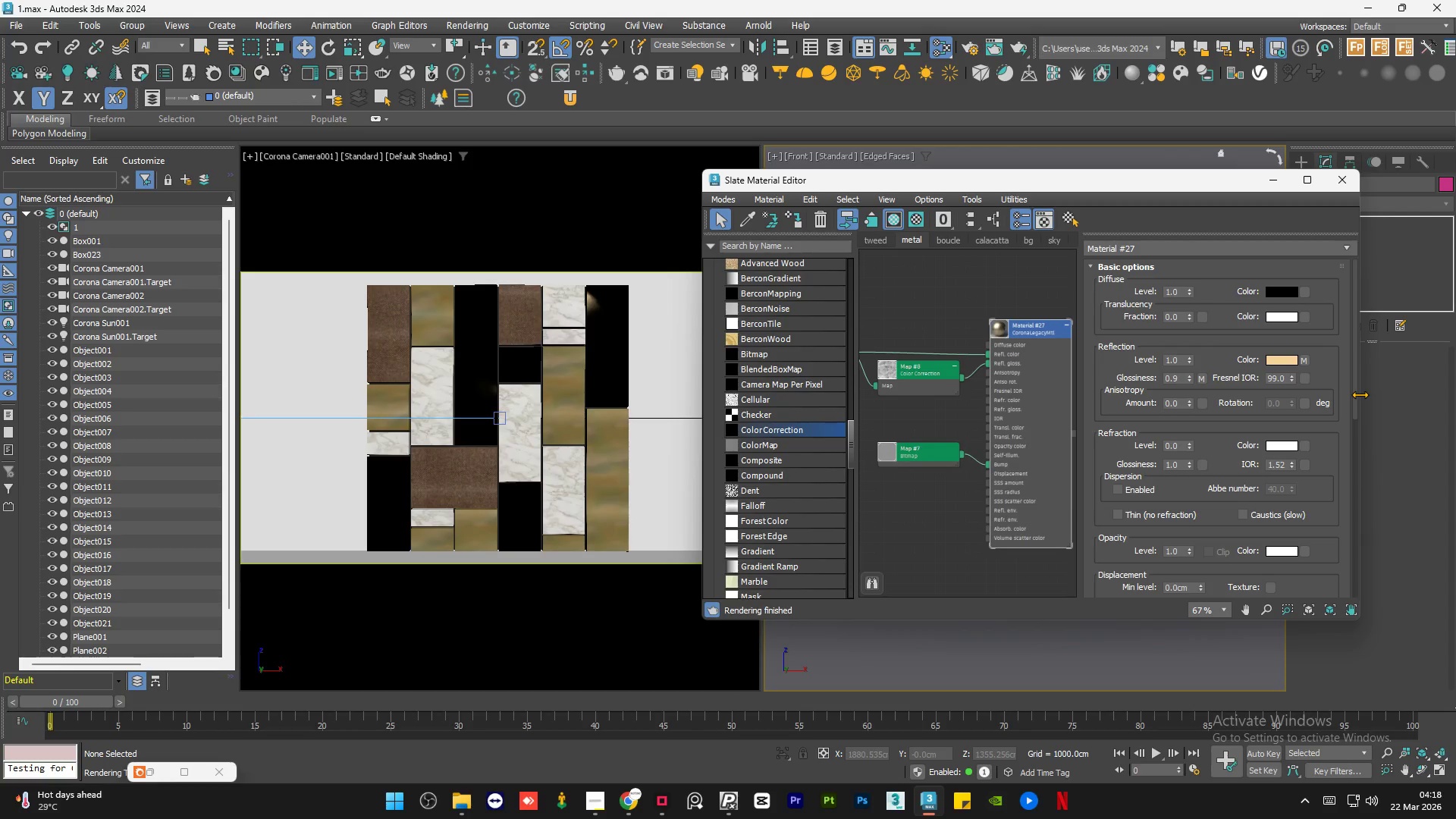 
left_click_drag(start_coordinate=[1356, 387], to_coordinate=[1354, 472])
 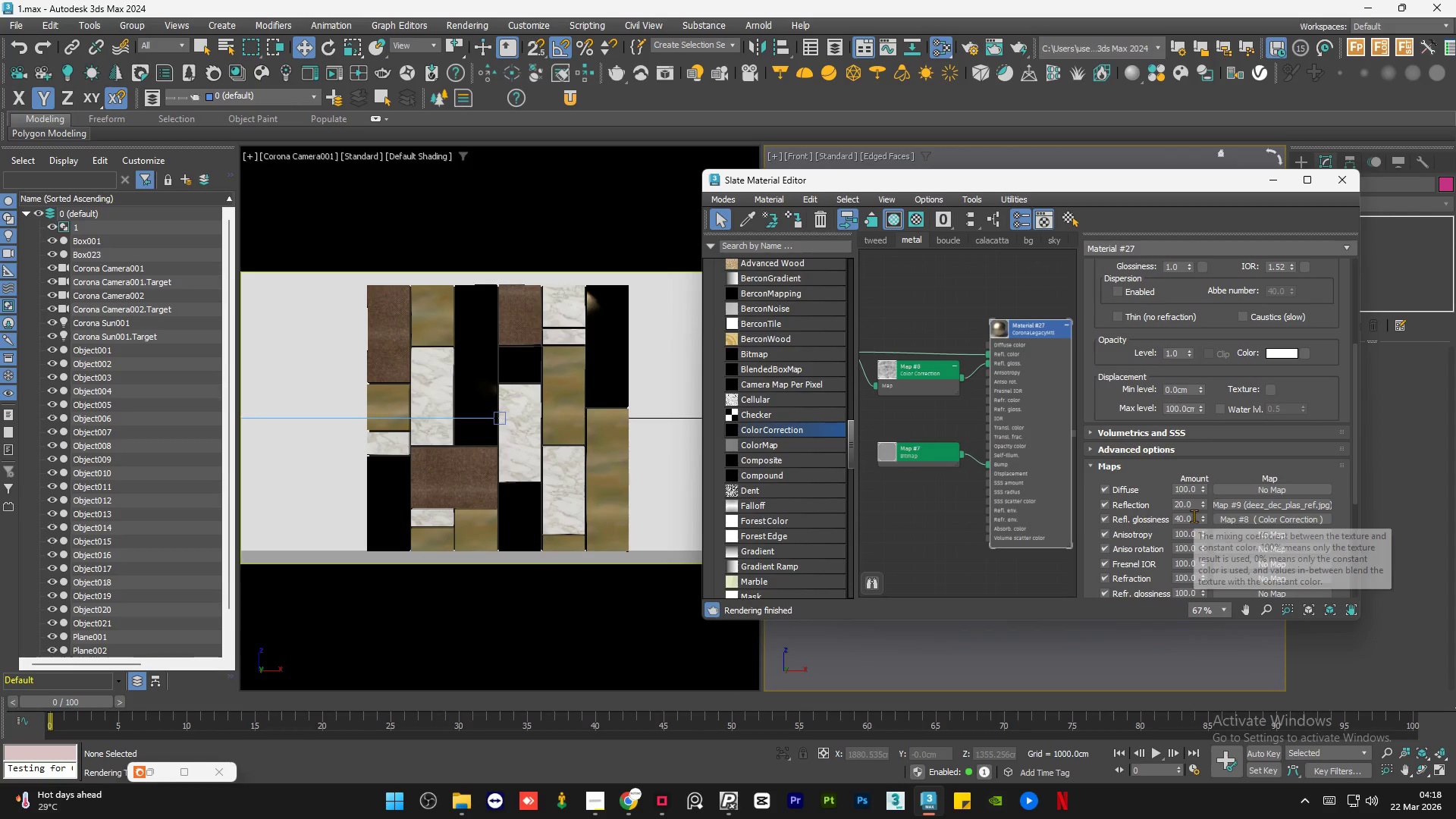 
double_click([1194, 516])
 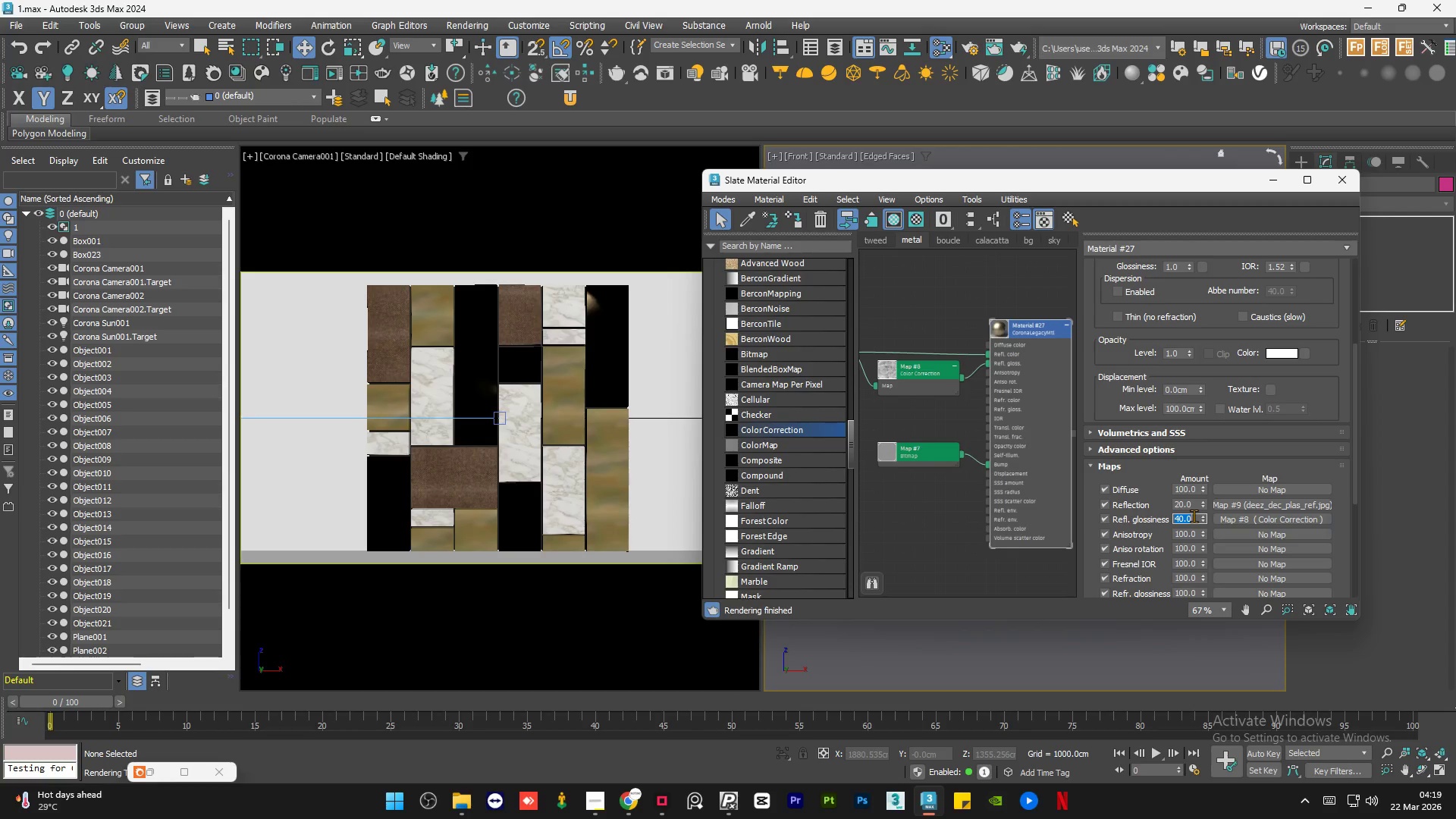 
key(Numpad2)
 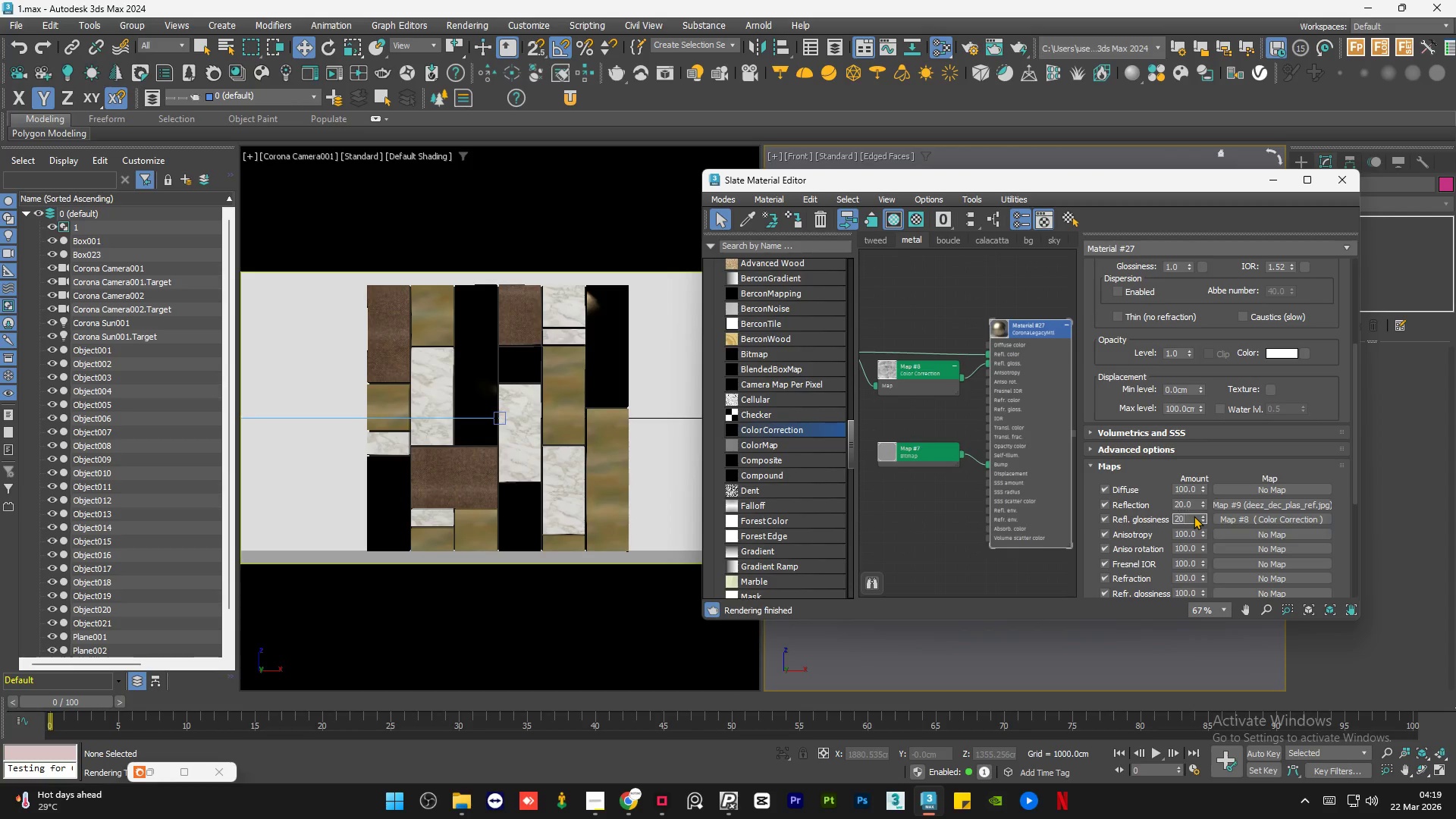 
key(Numpad0)
 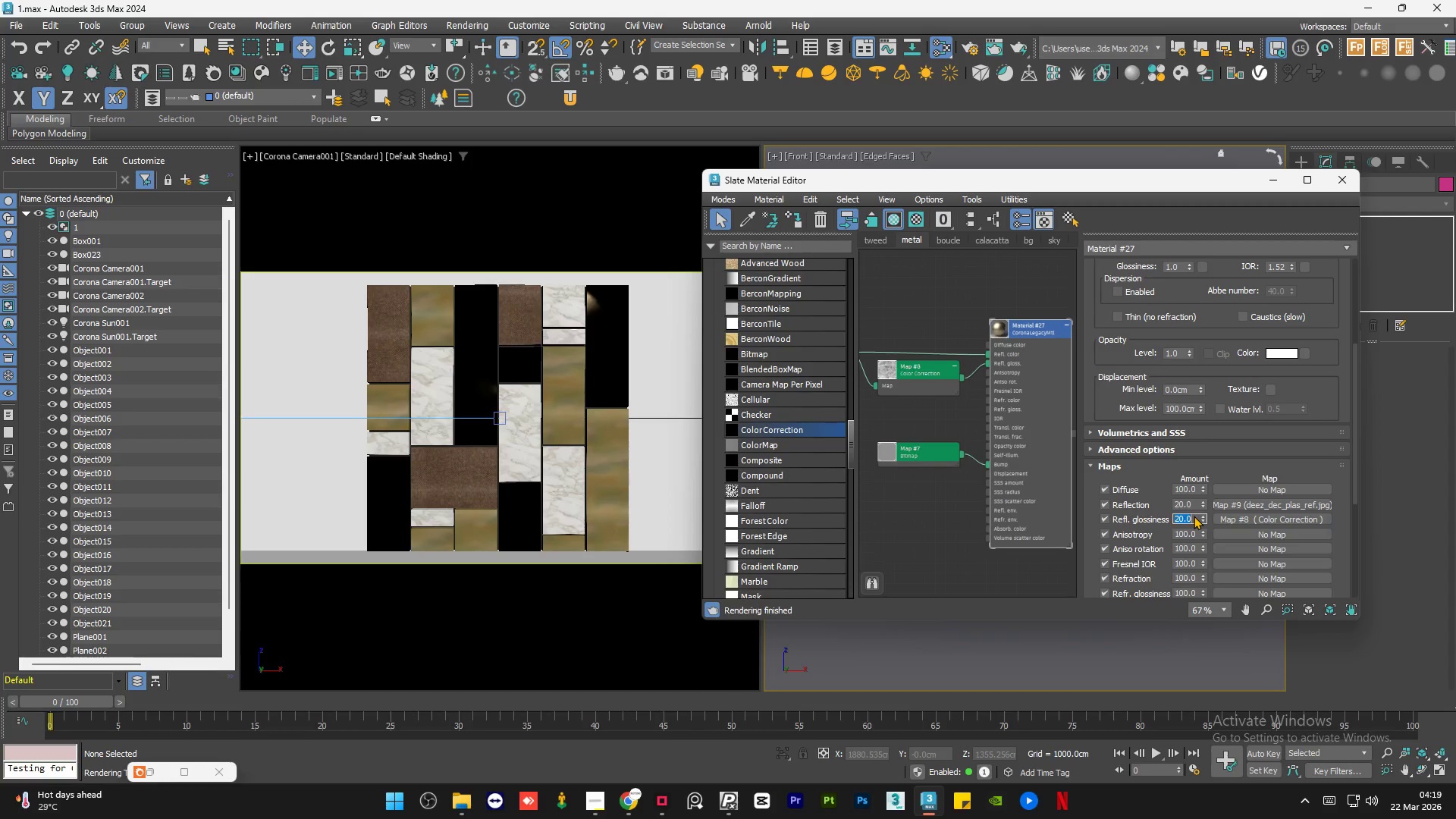 
key(NumpadEnter)
 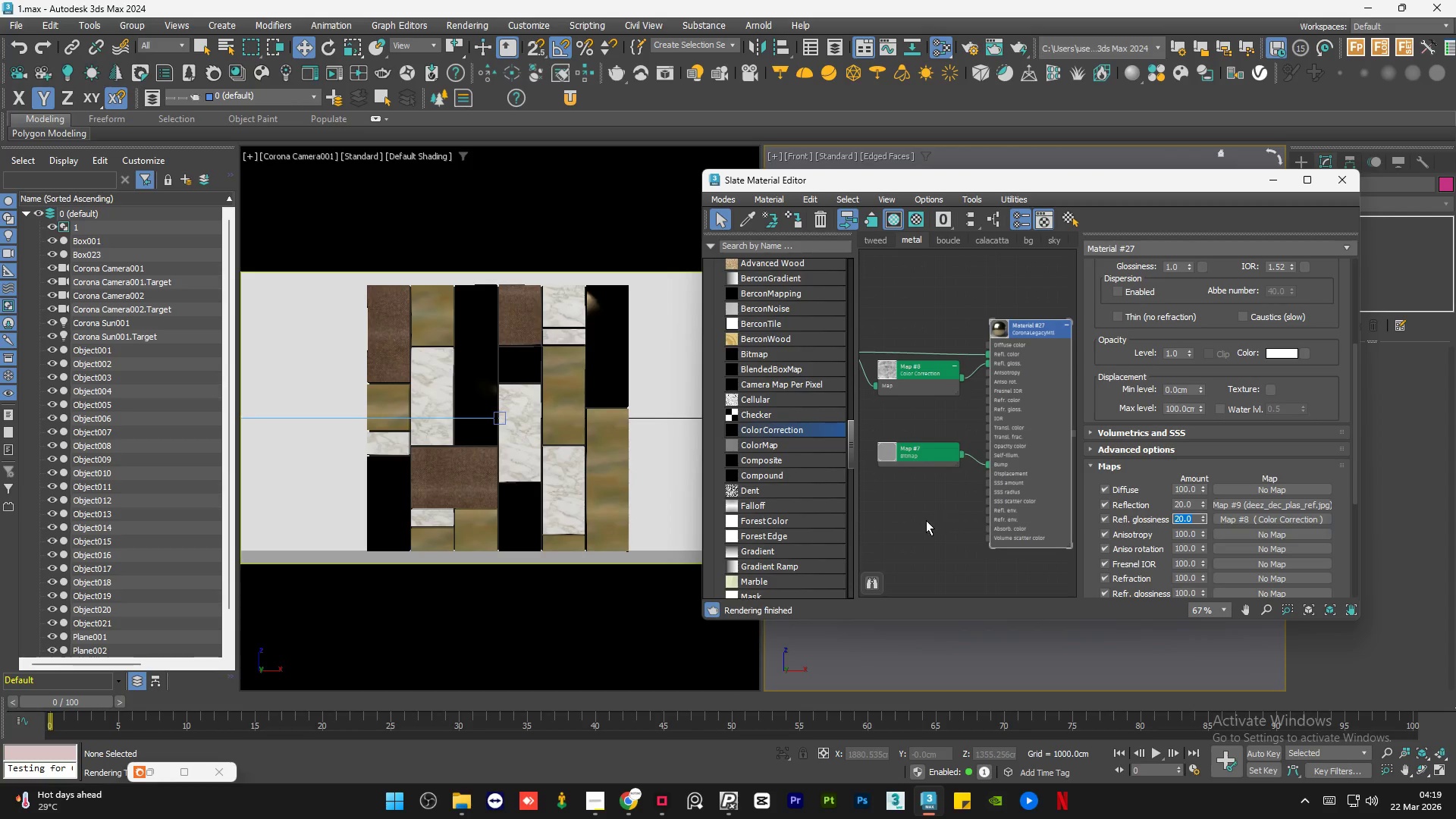 
double_click([925, 521])
 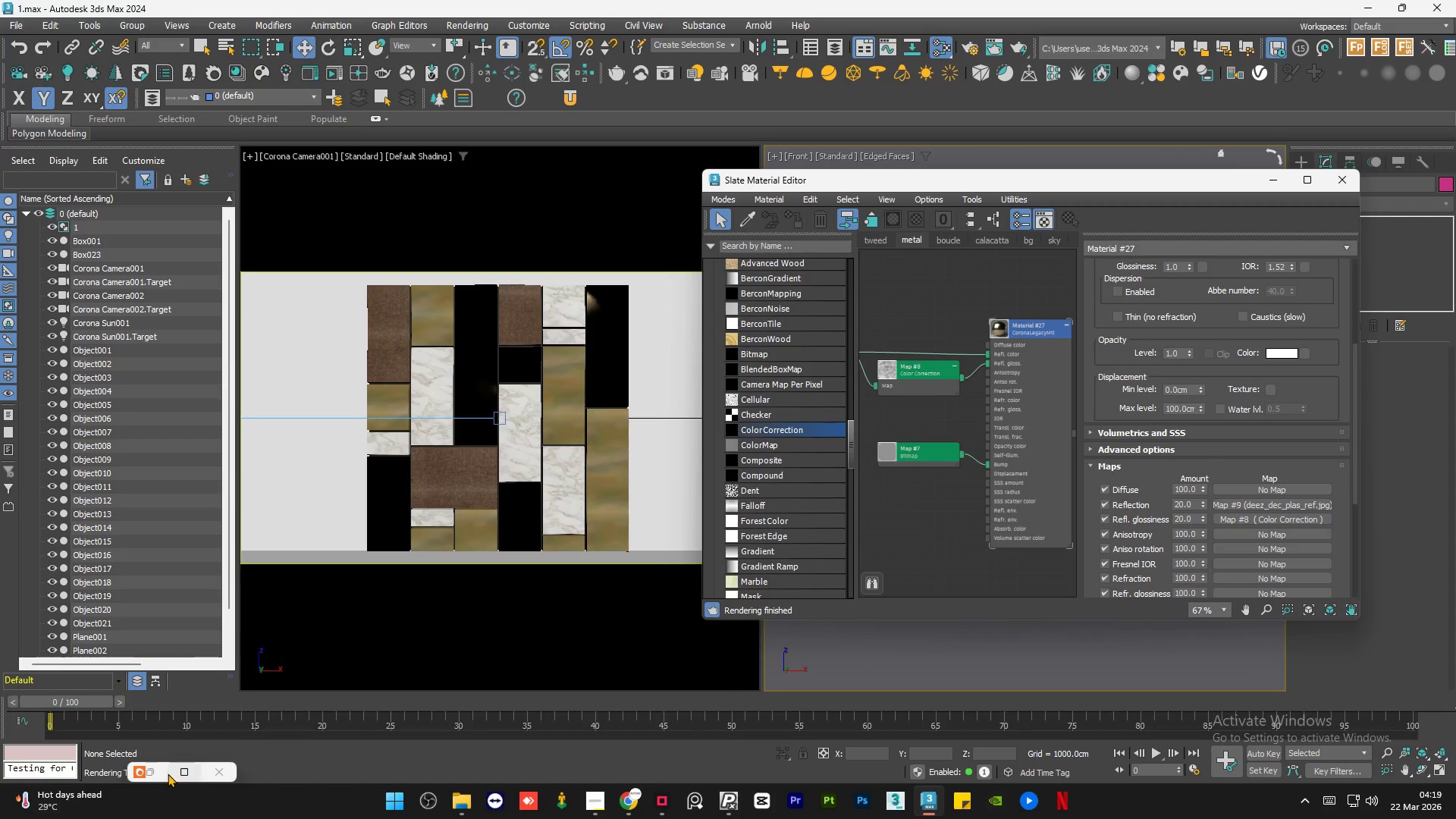 
left_click([150, 768])
 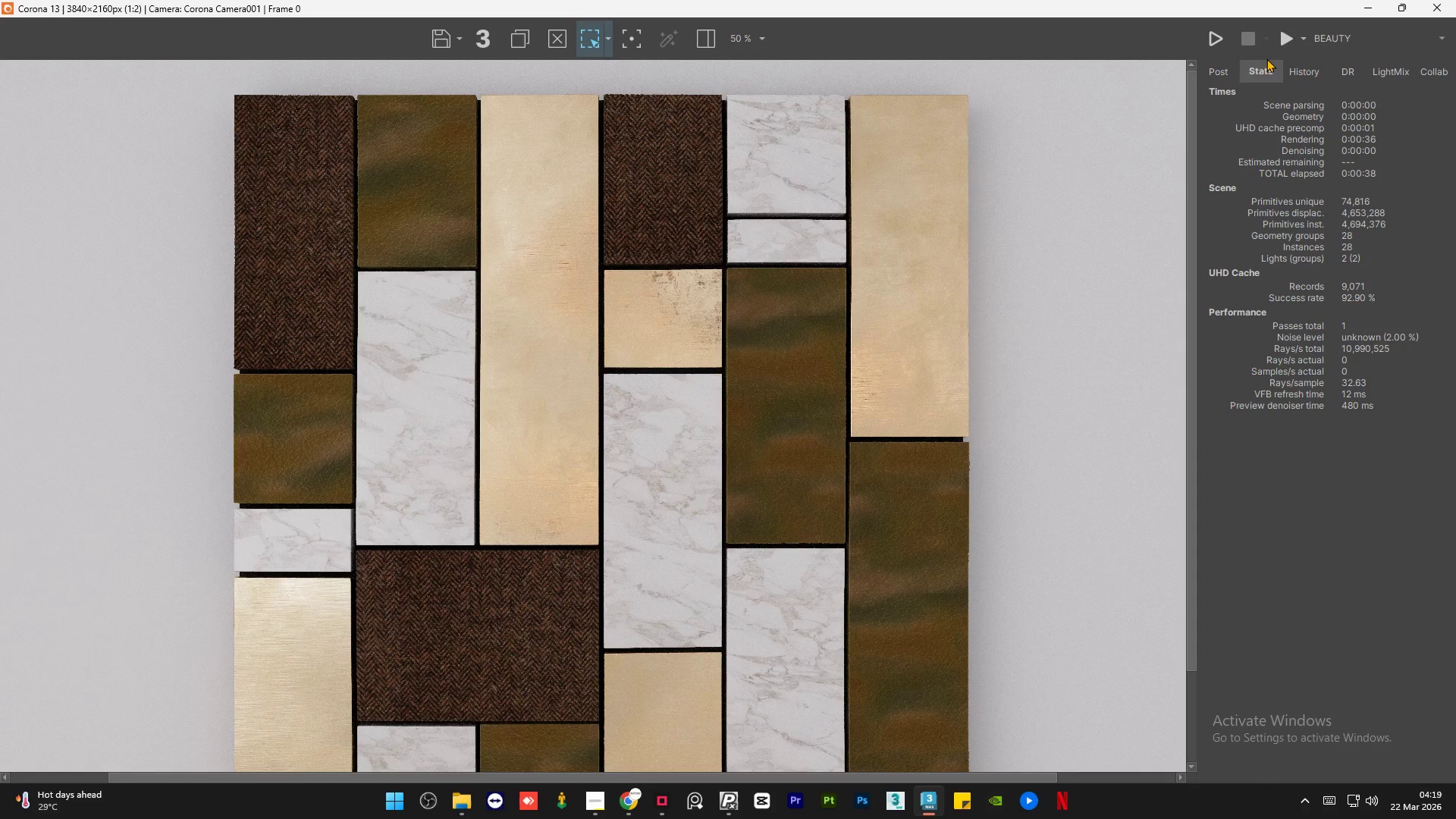 
left_click([1277, 44])
 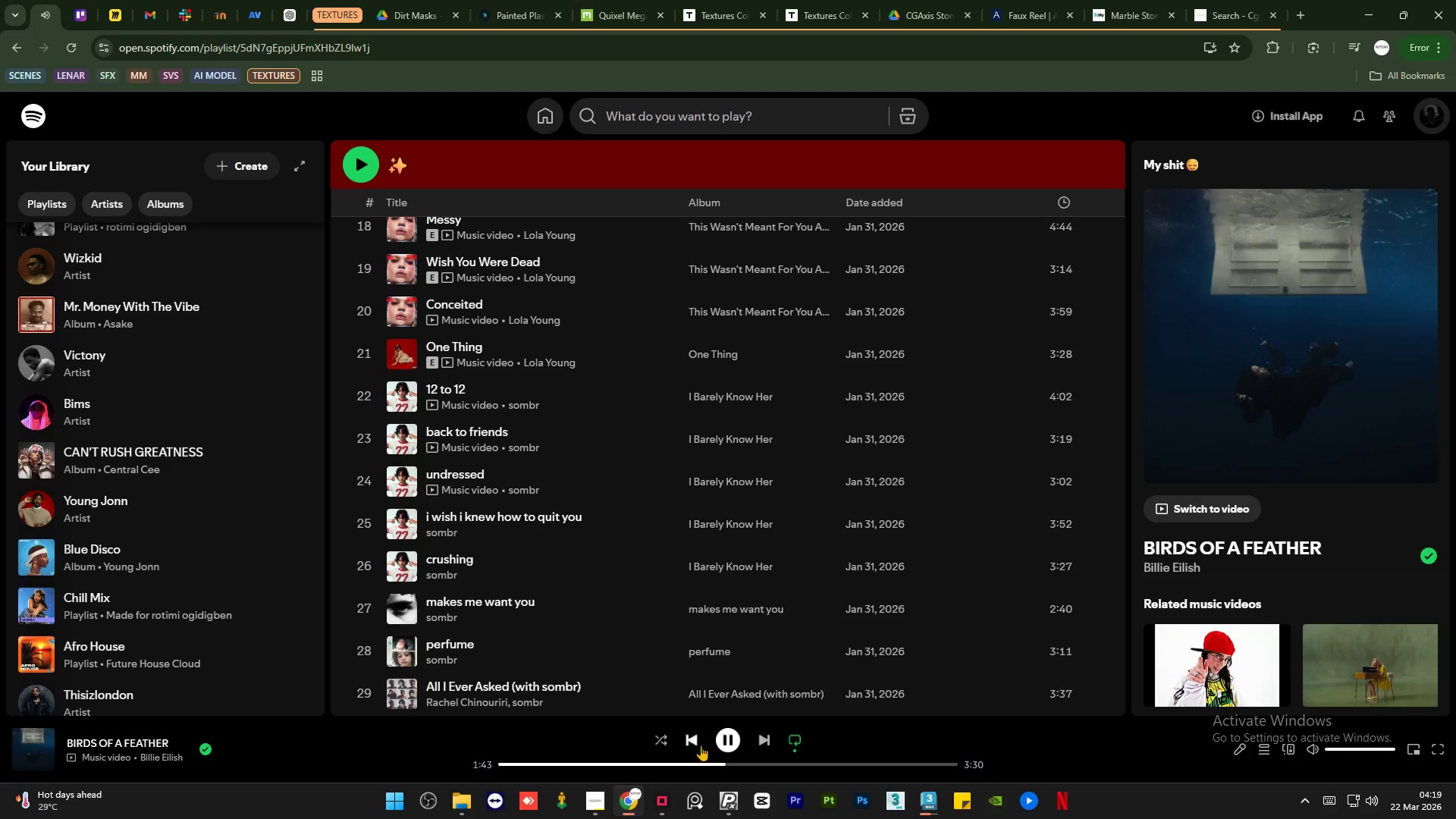 
left_click([745, 736])
 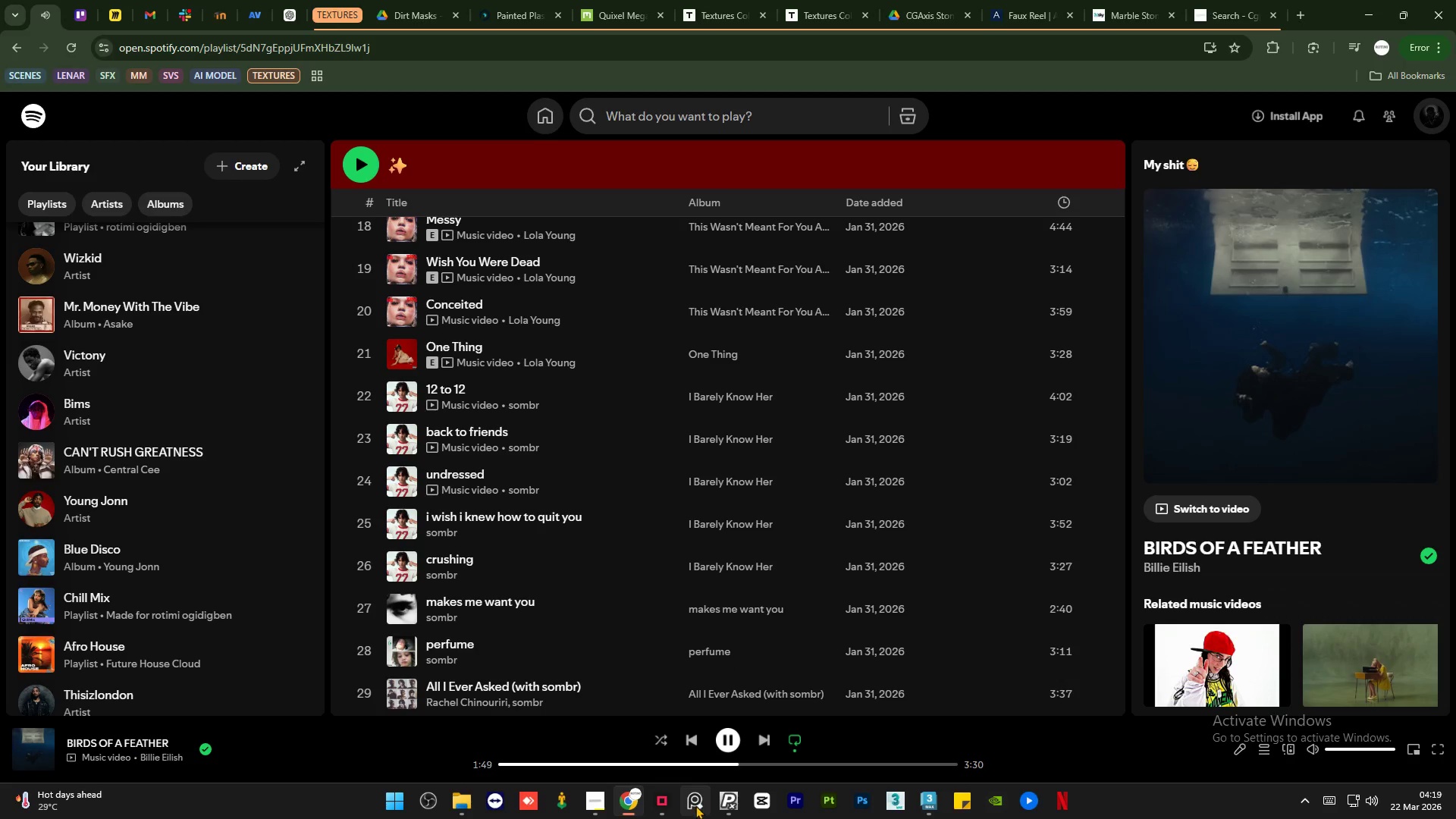 
wait(6.92)
 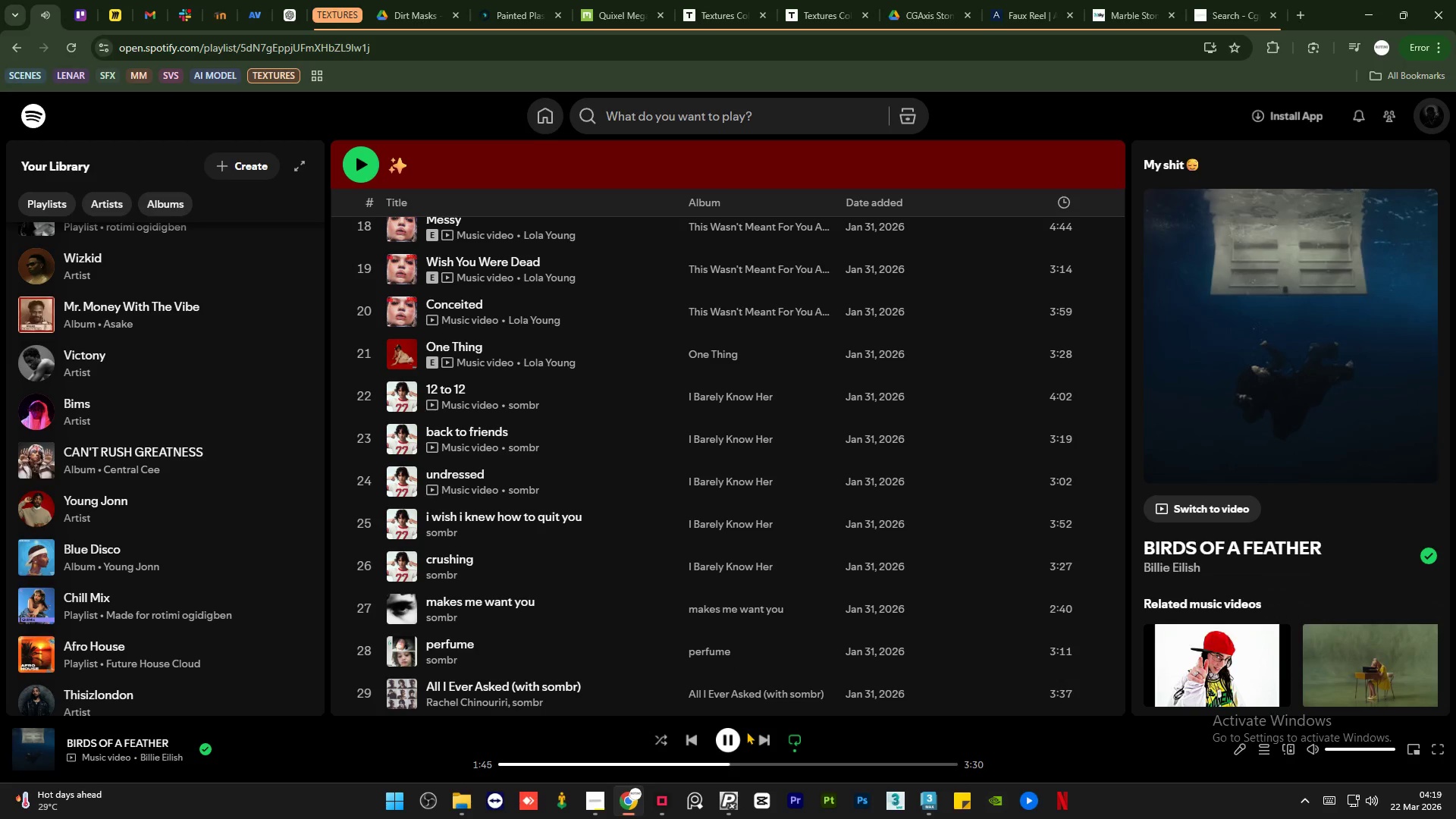 
left_click([931, 802])
 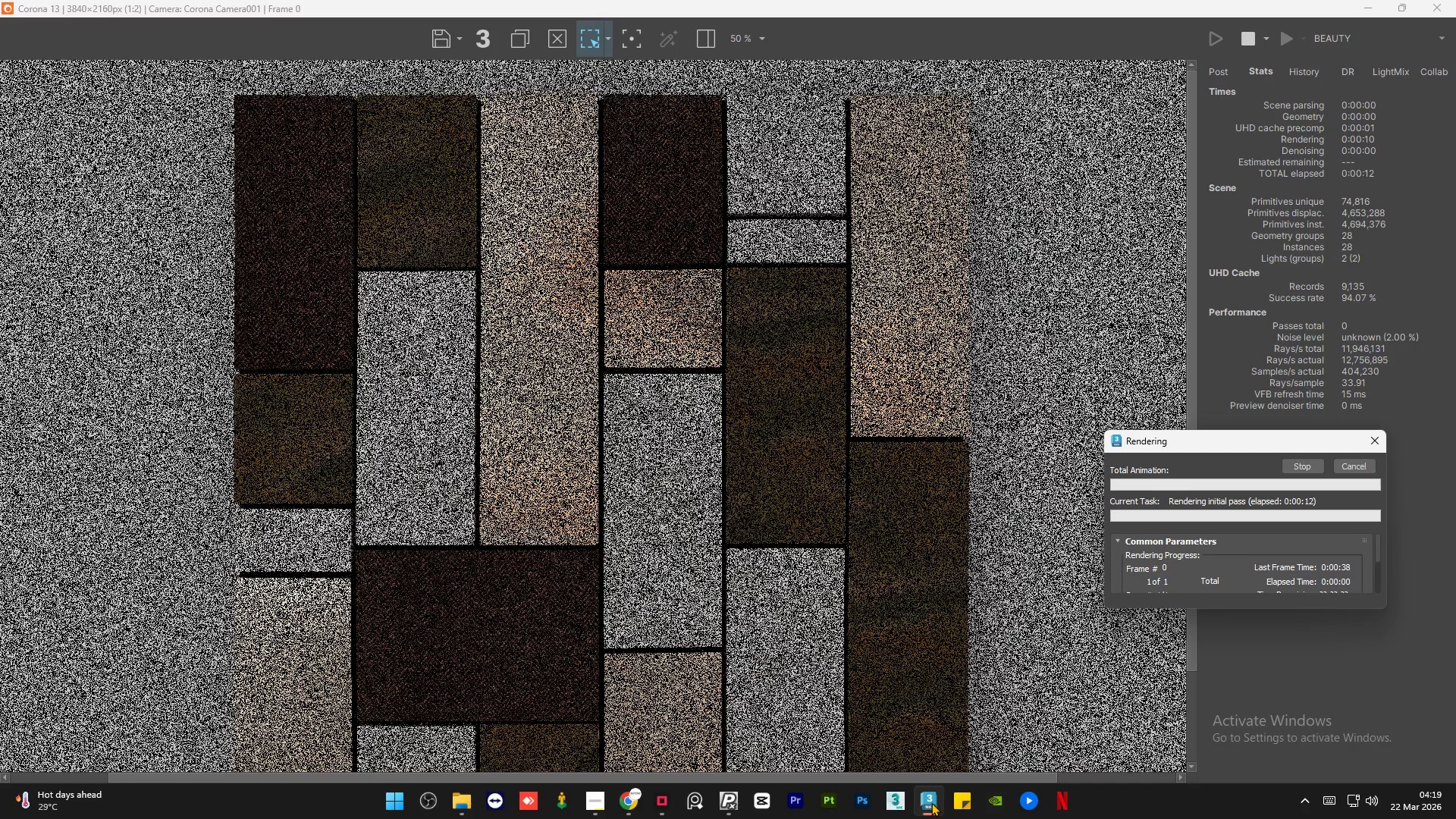 
mouse_move([873, 808])
 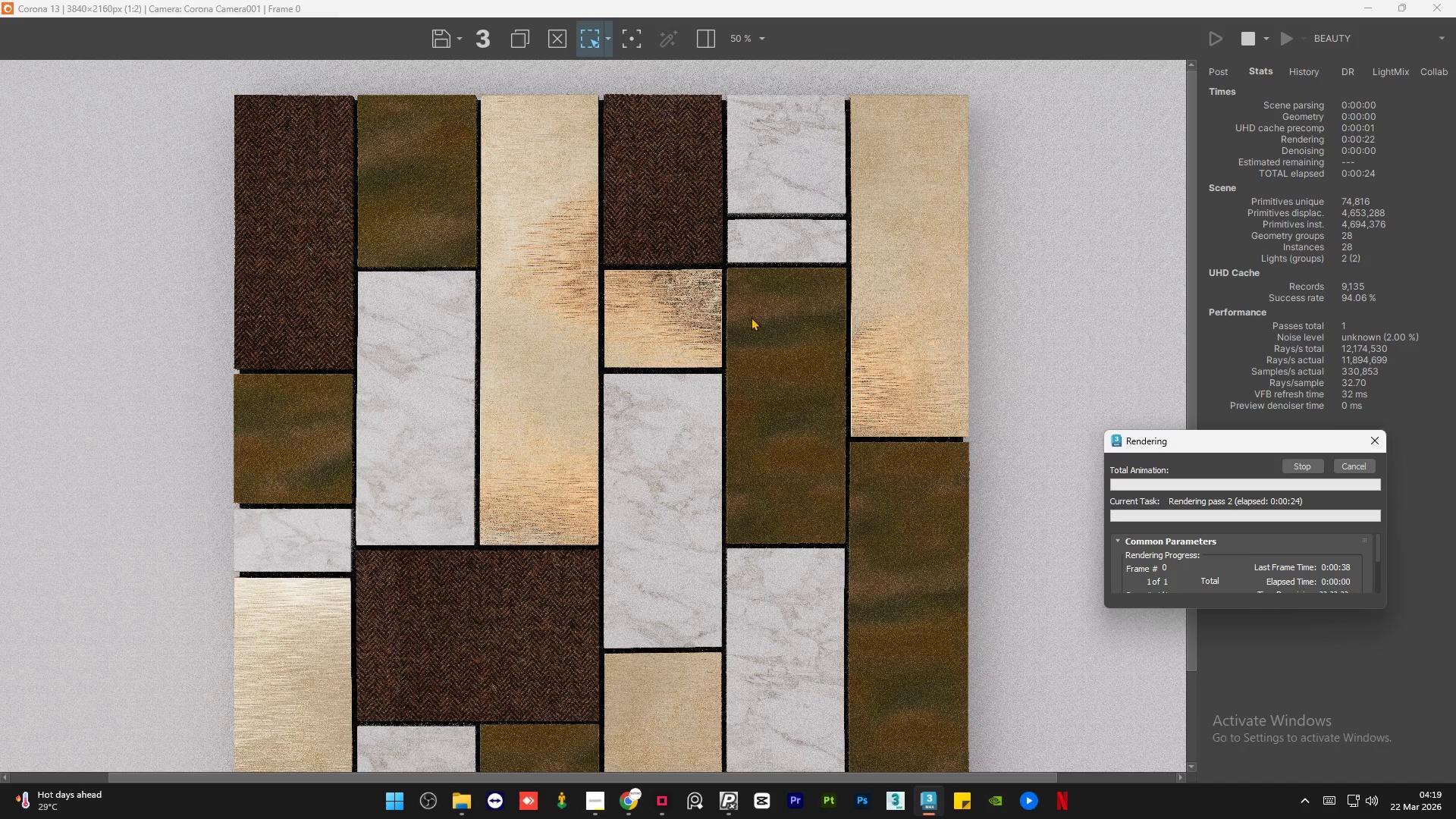 
scroll: coordinate [667, 272], scroll_direction: up, amount: 3.0
 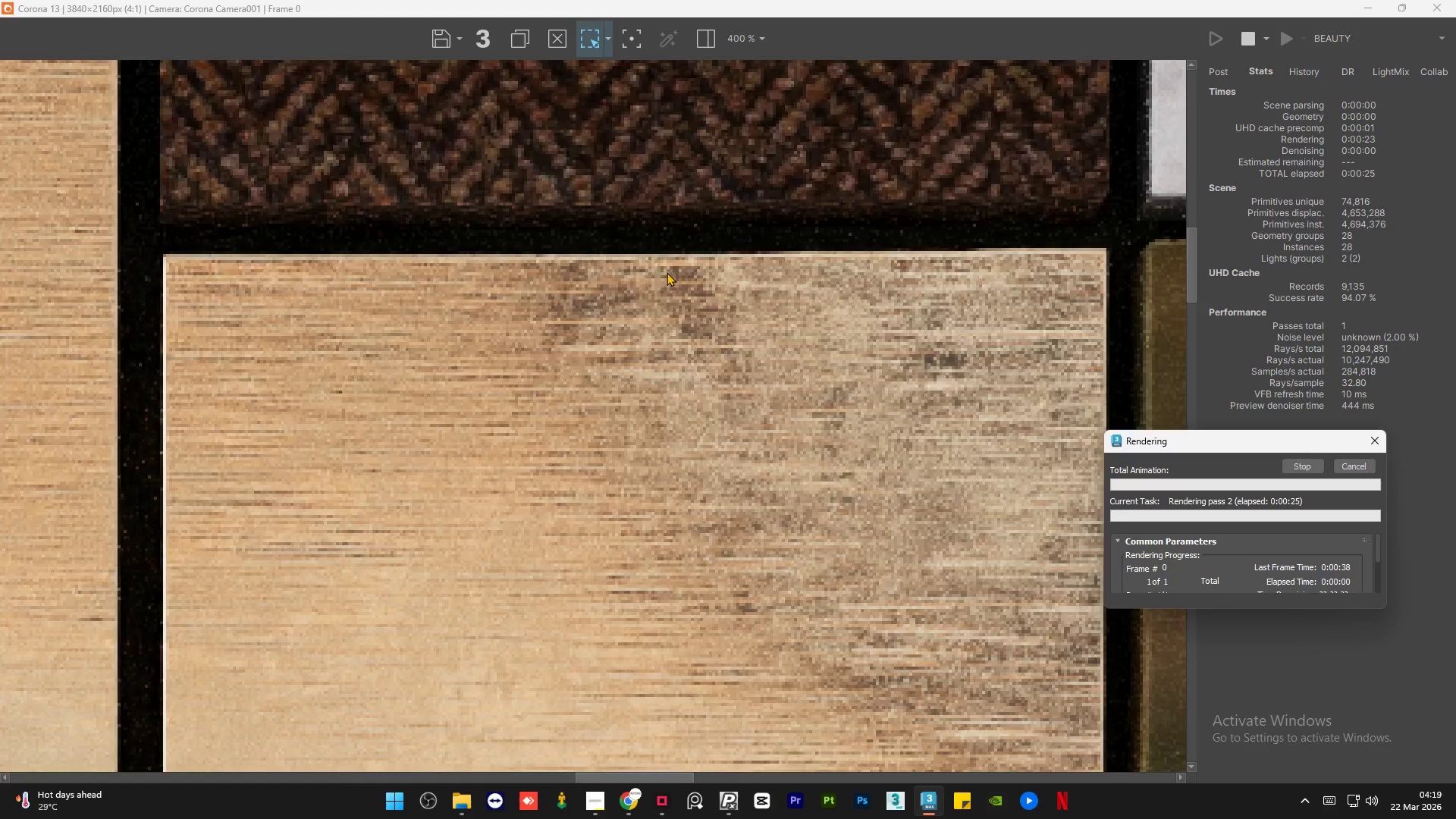 
scroll: coordinate [667, 272], scroll_direction: down, amount: 2.0
 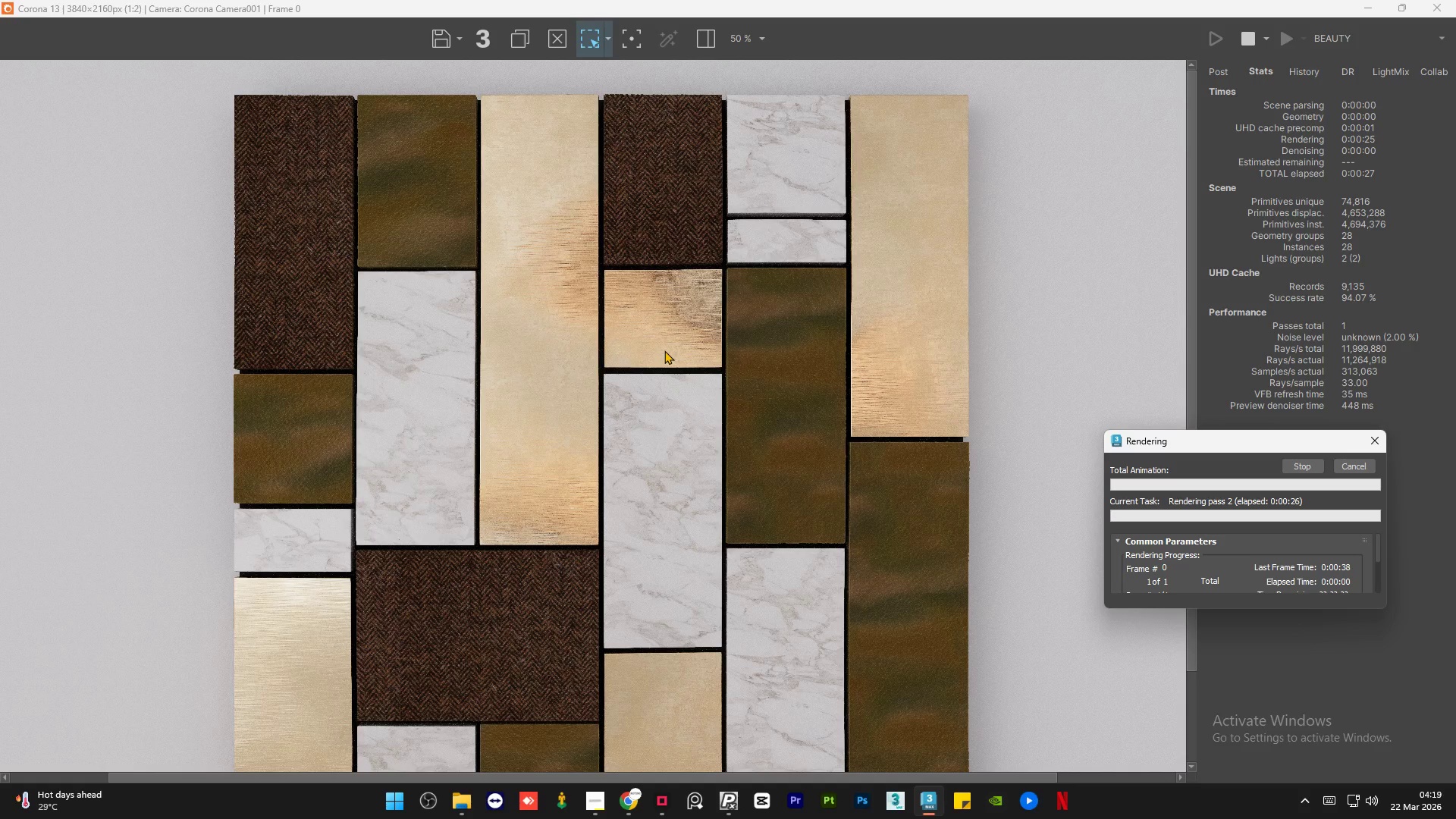 
scroll: coordinate [562, 582], scroll_direction: up, amount: 1.0
 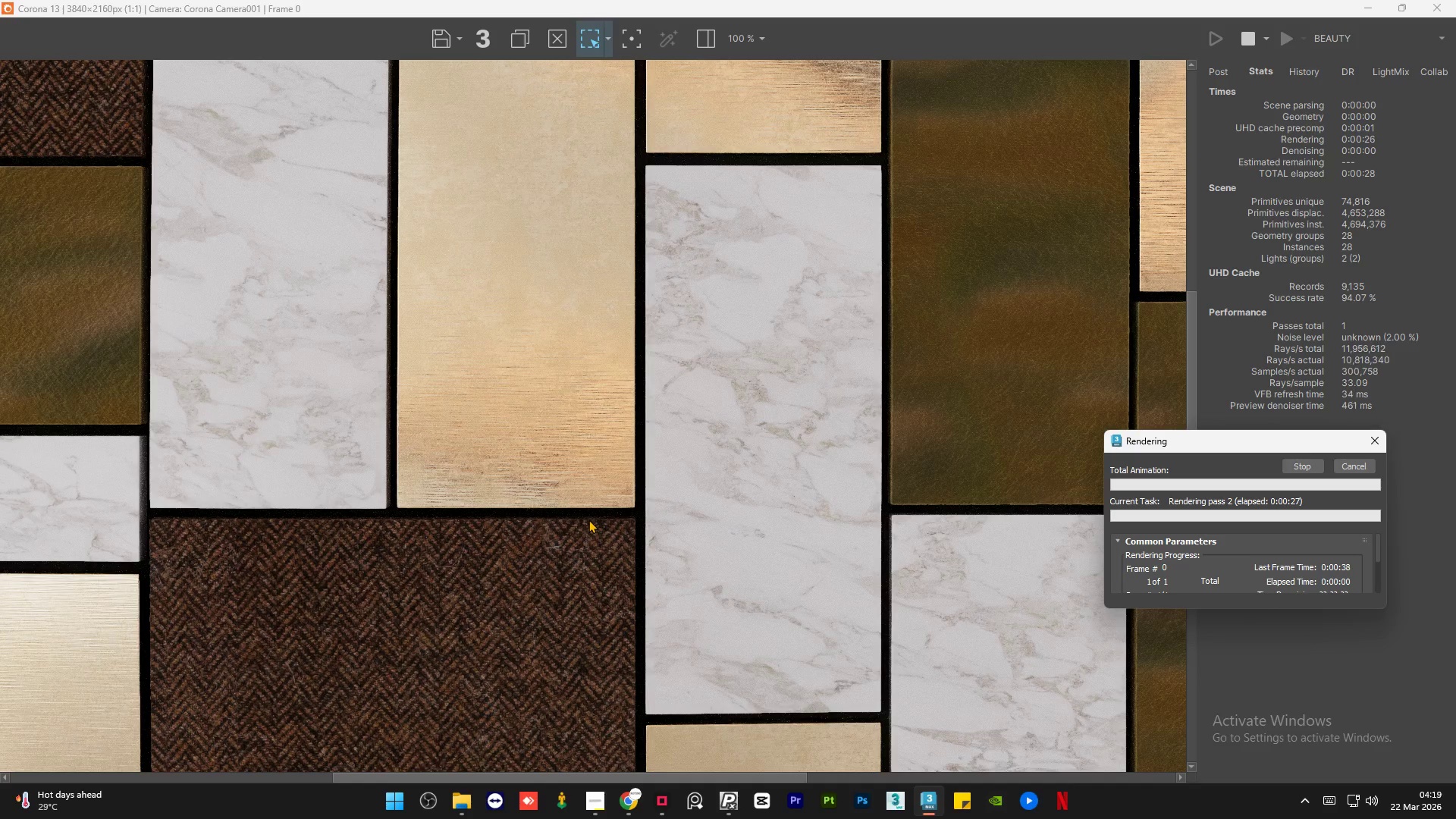 
scroll: coordinate [588, 519], scroll_direction: down, amount: 1.0
 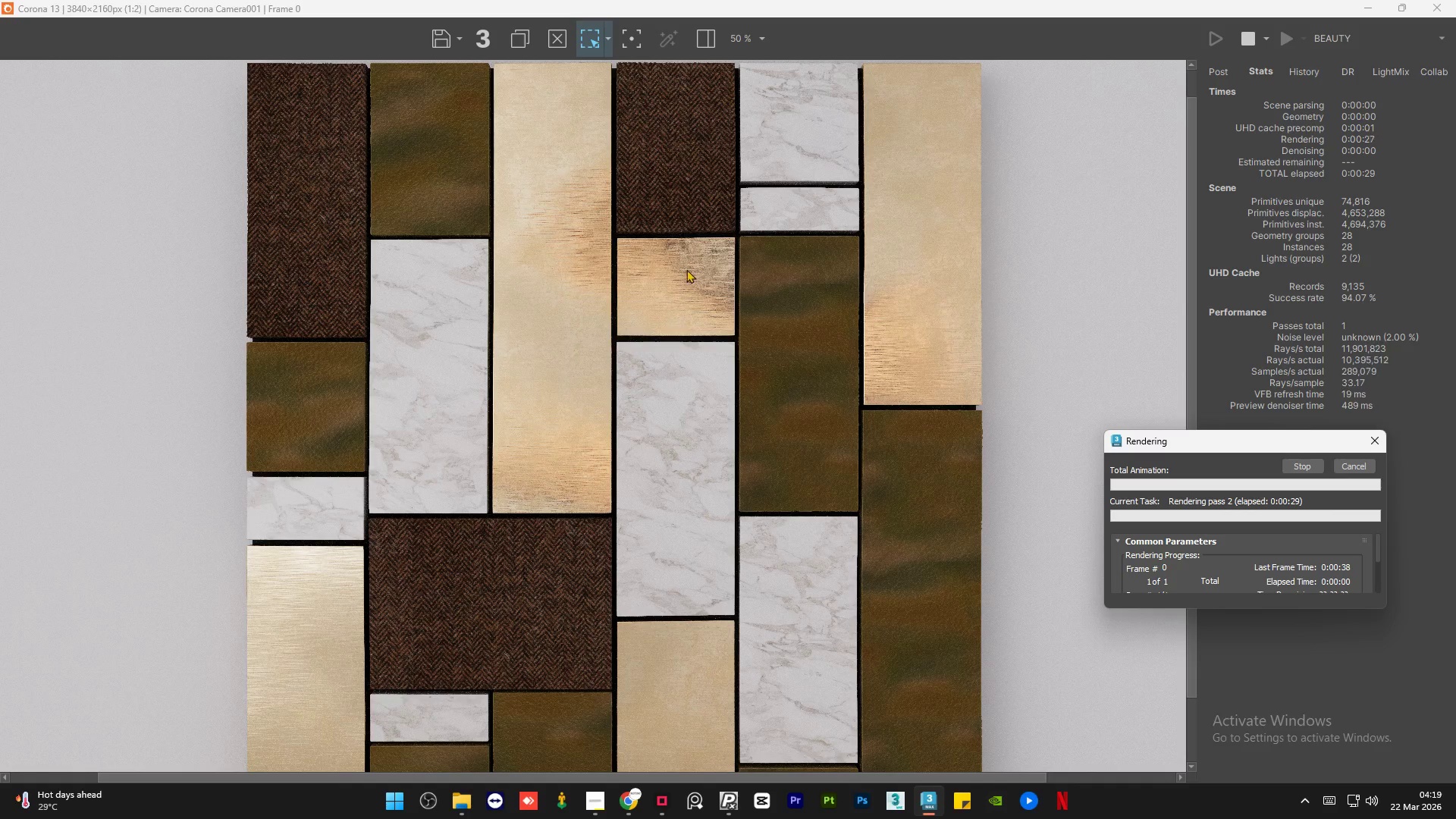 
scroll: coordinate [682, 250], scroll_direction: none, amount: 0.0
 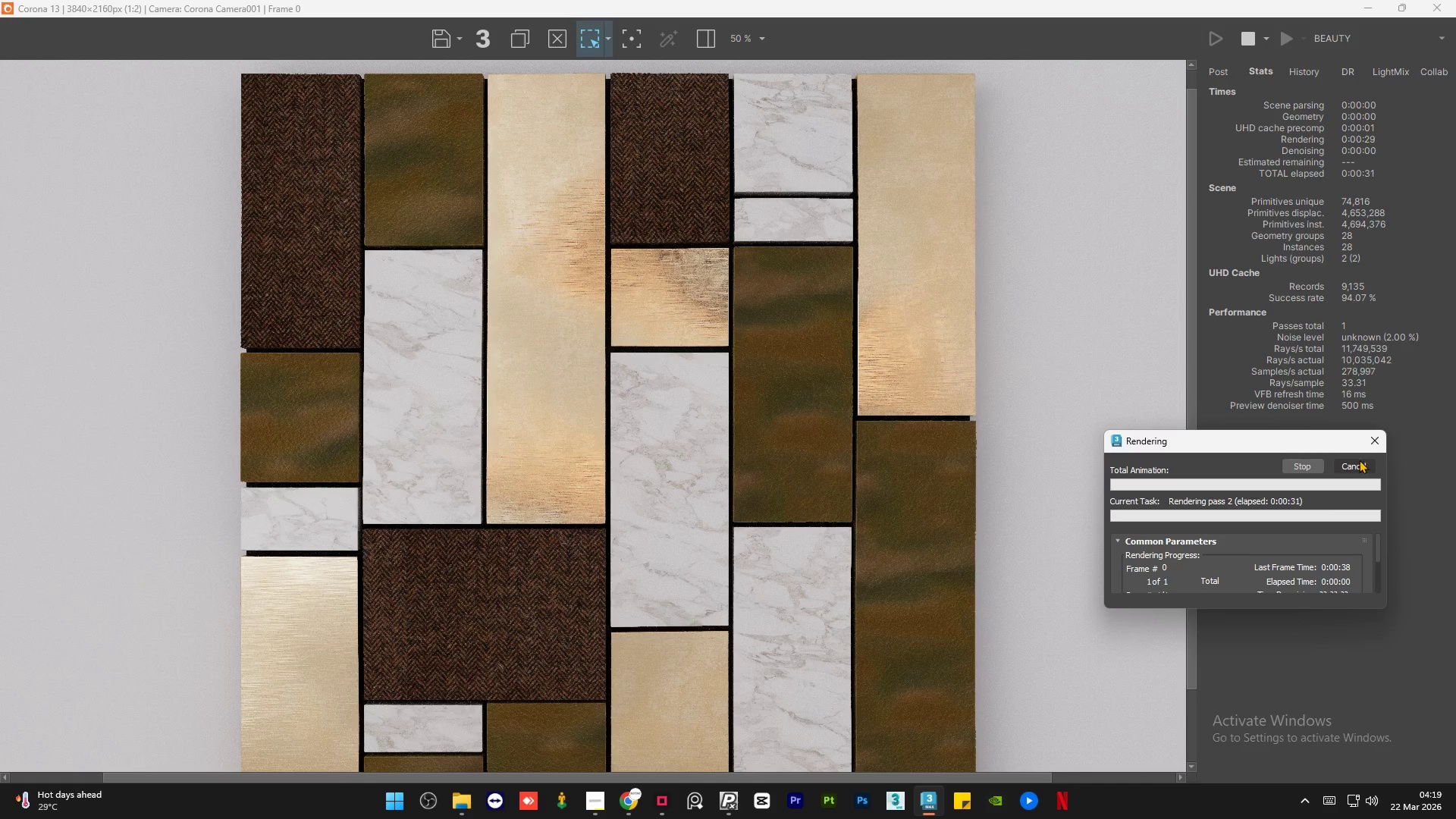 
left_click([1357, 463])
 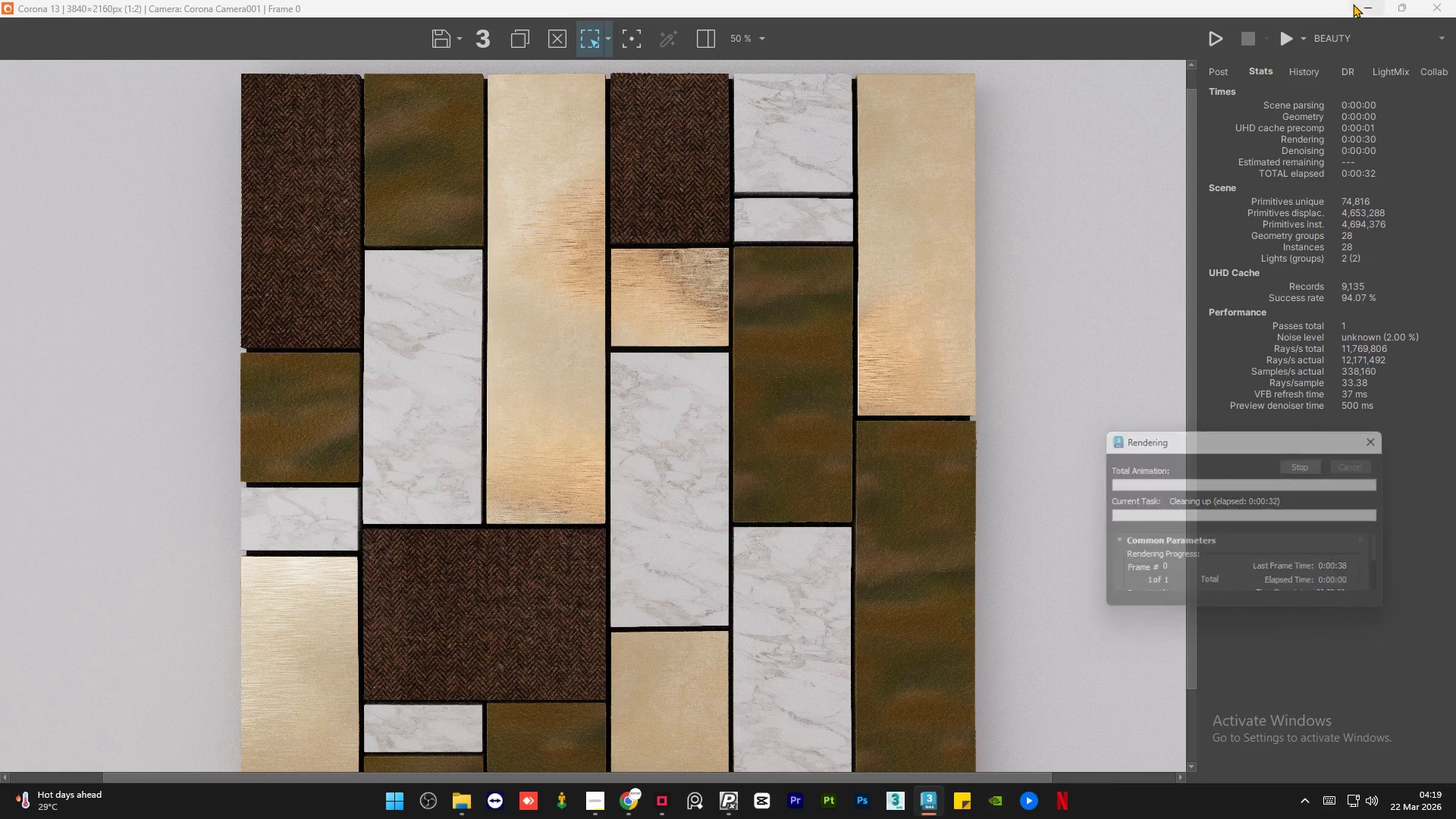 
left_click([1362, 5])
 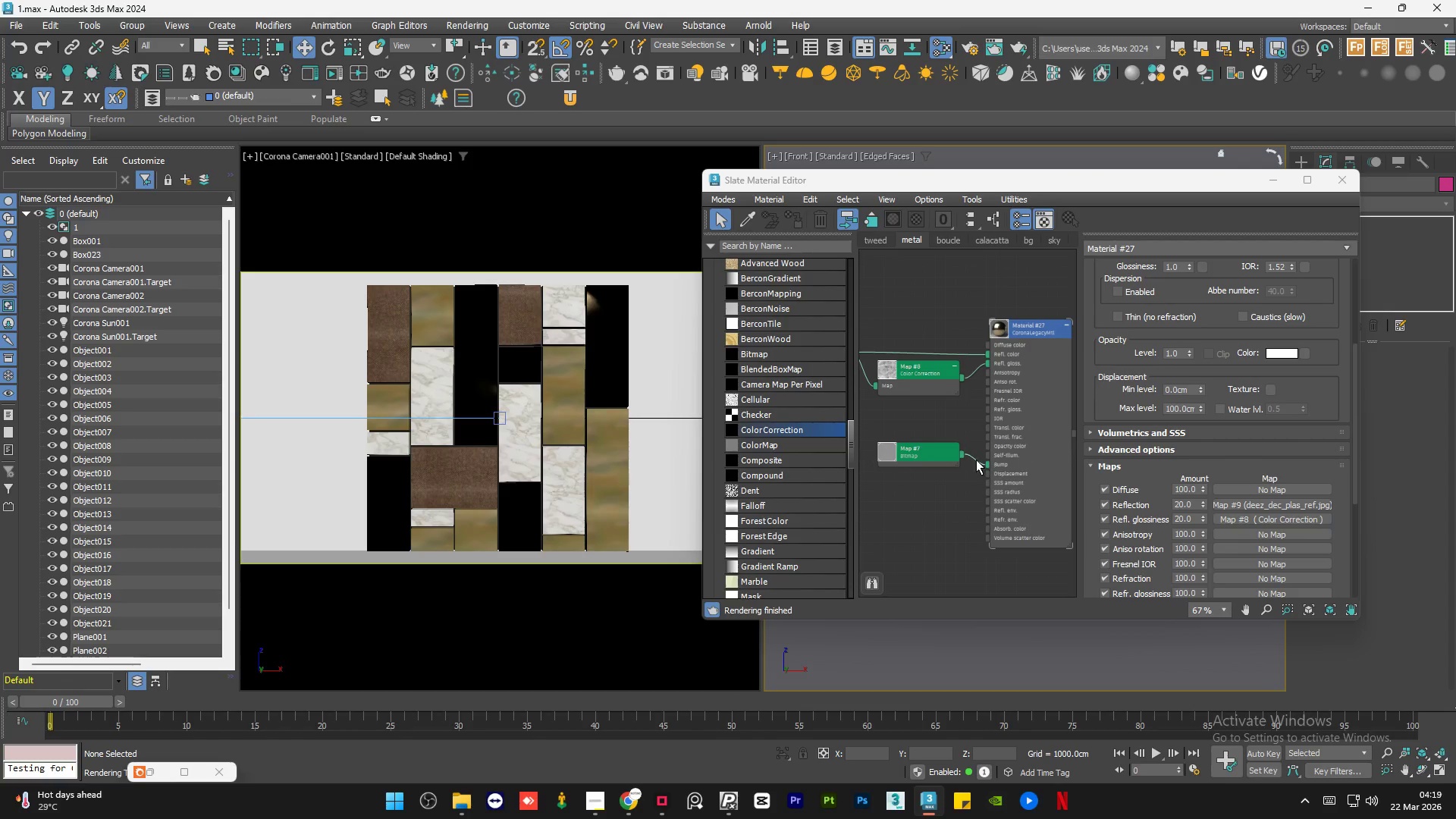 
scroll: coordinate [986, 360], scroll_direction: up, amount: 6.0
 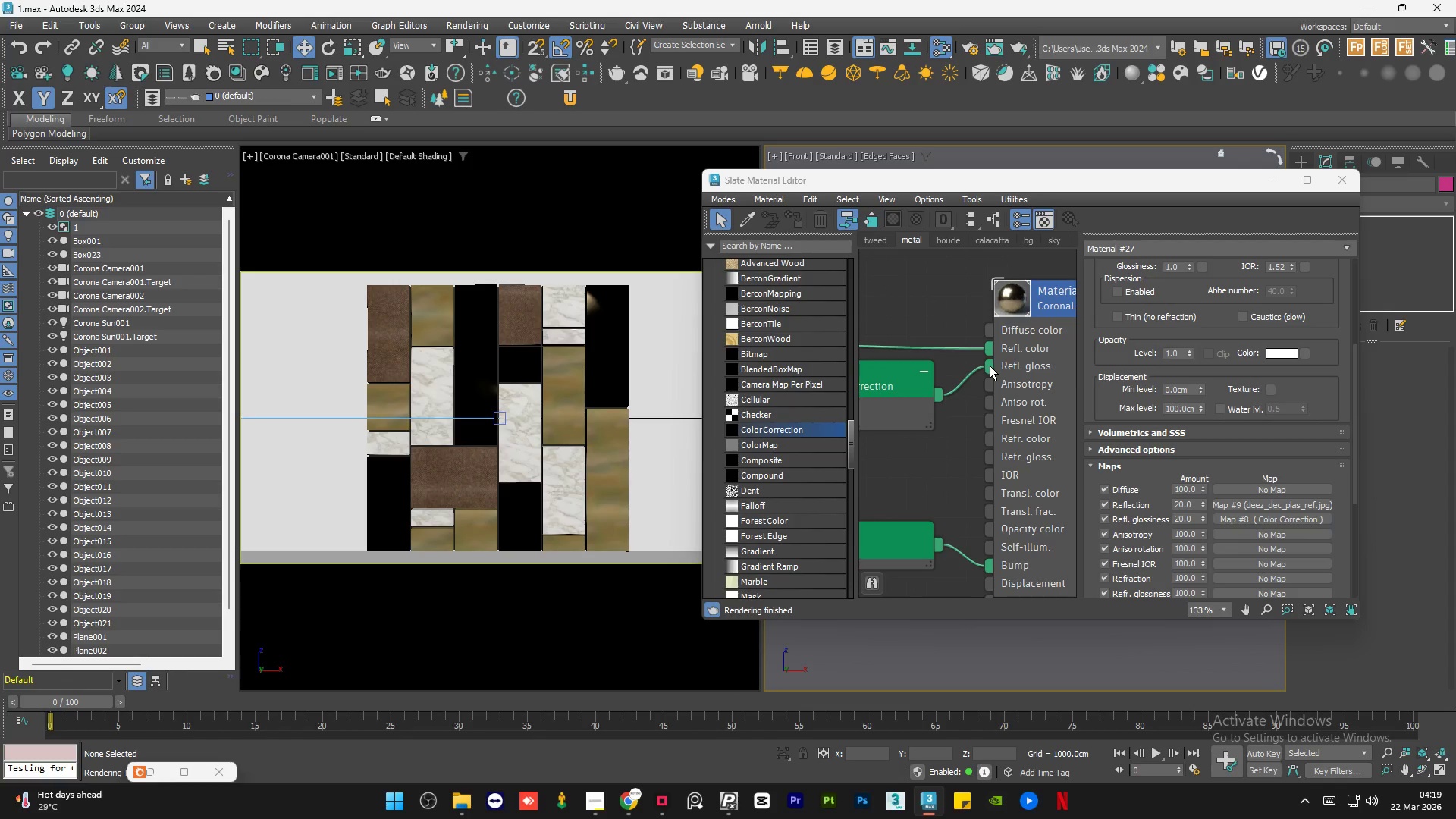 
left_click_drag(start_coordinate=[990, 366], to_coordinate=[975, 379])
 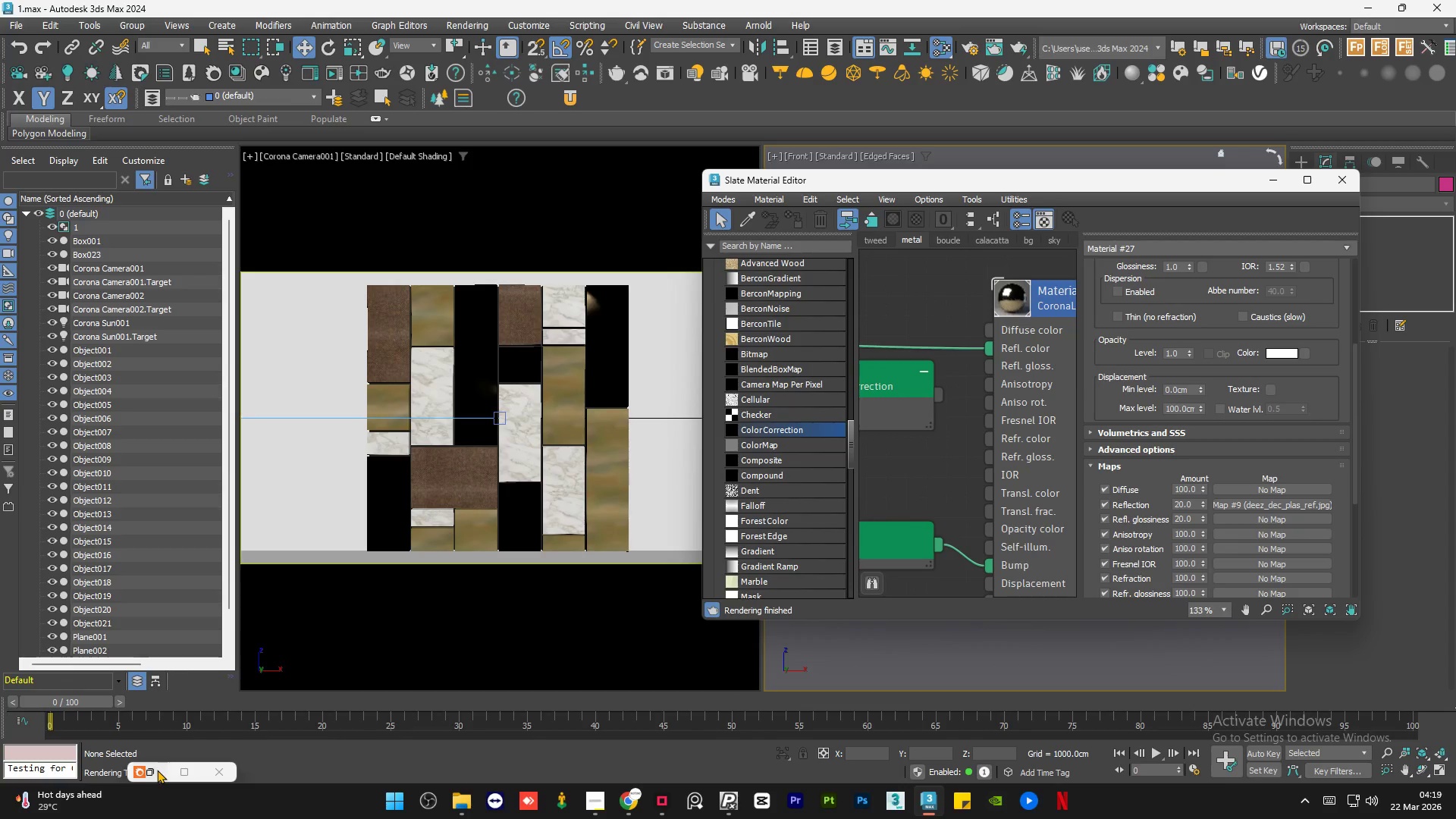 
left_click([157, 770])
 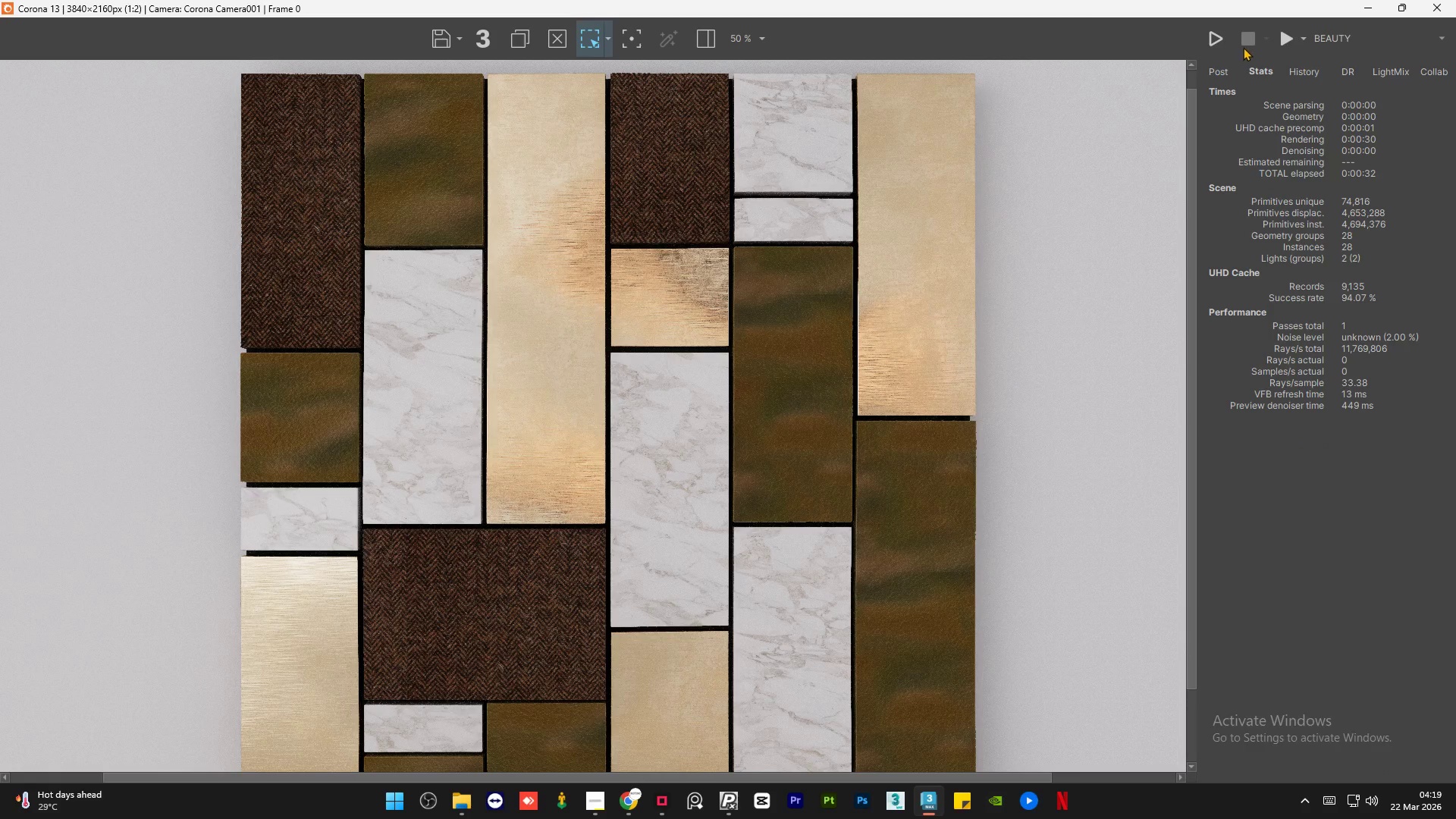 
left_click([1282, 42])
 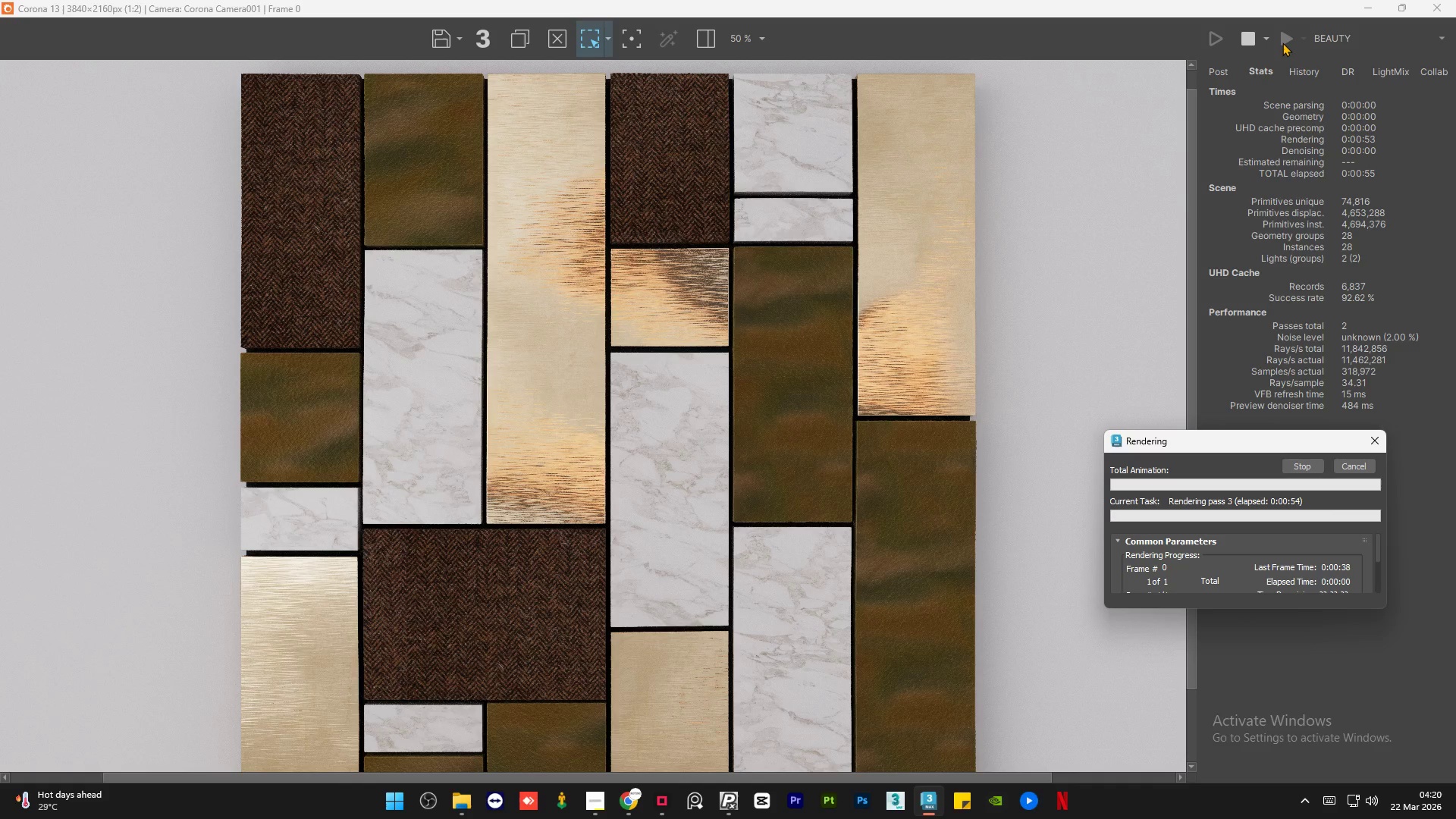 
wait(60.52)
 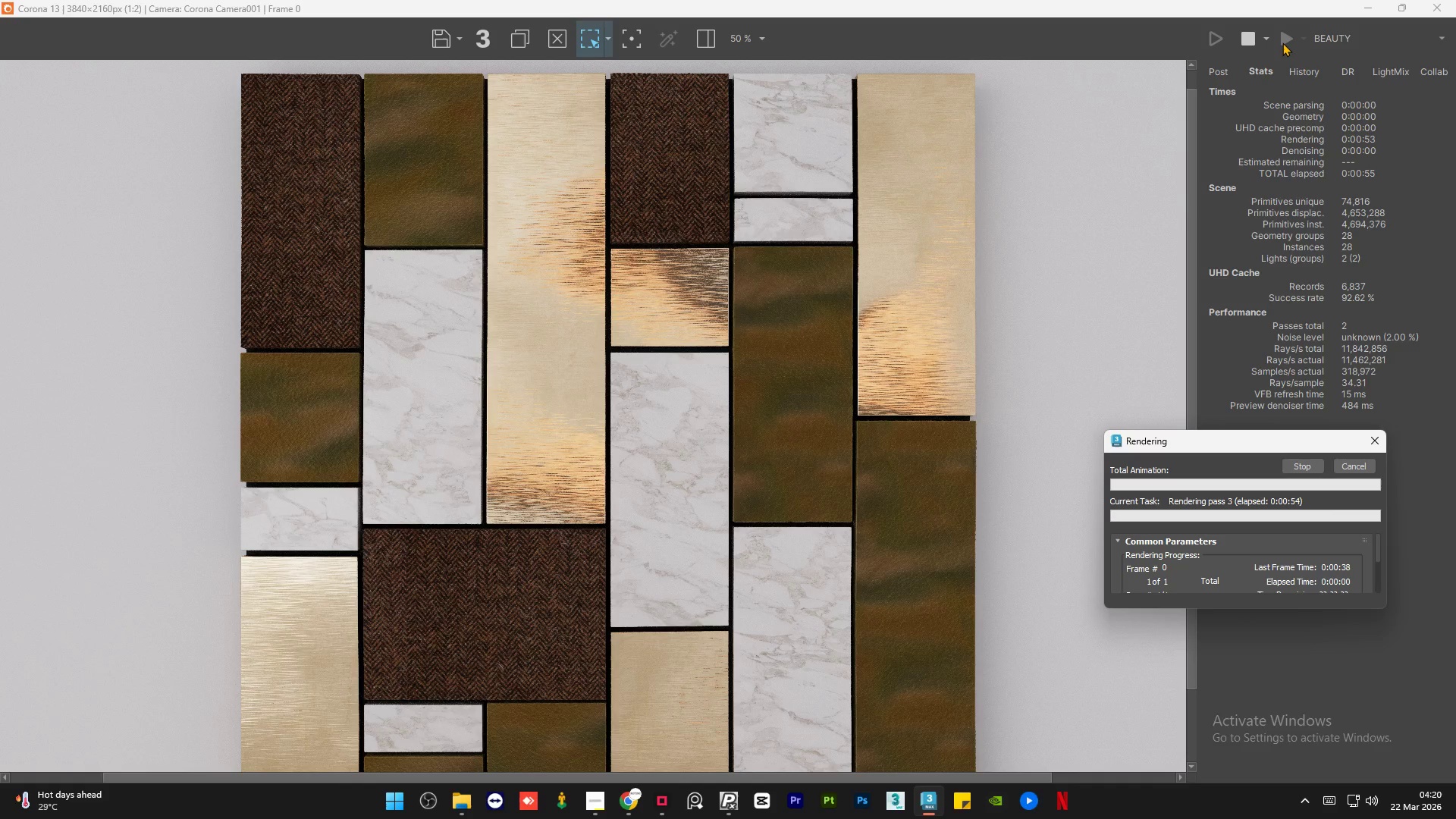 
scroll: coordinate [773, 309], scroll_direction: up, amount: 2.0
 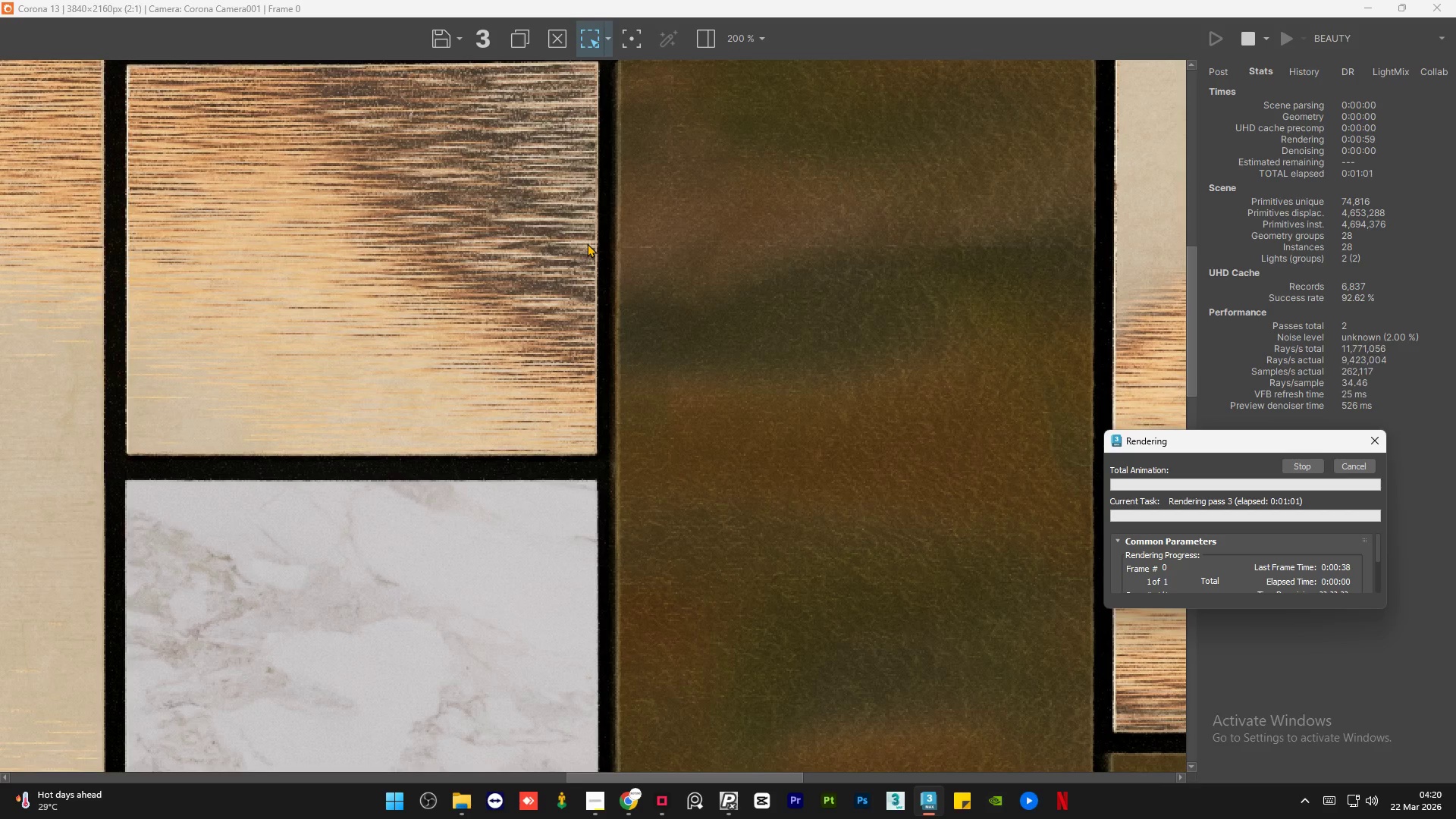 
scroll: coordinate [587, 243], scroll_direction: down, amount: 1.0
 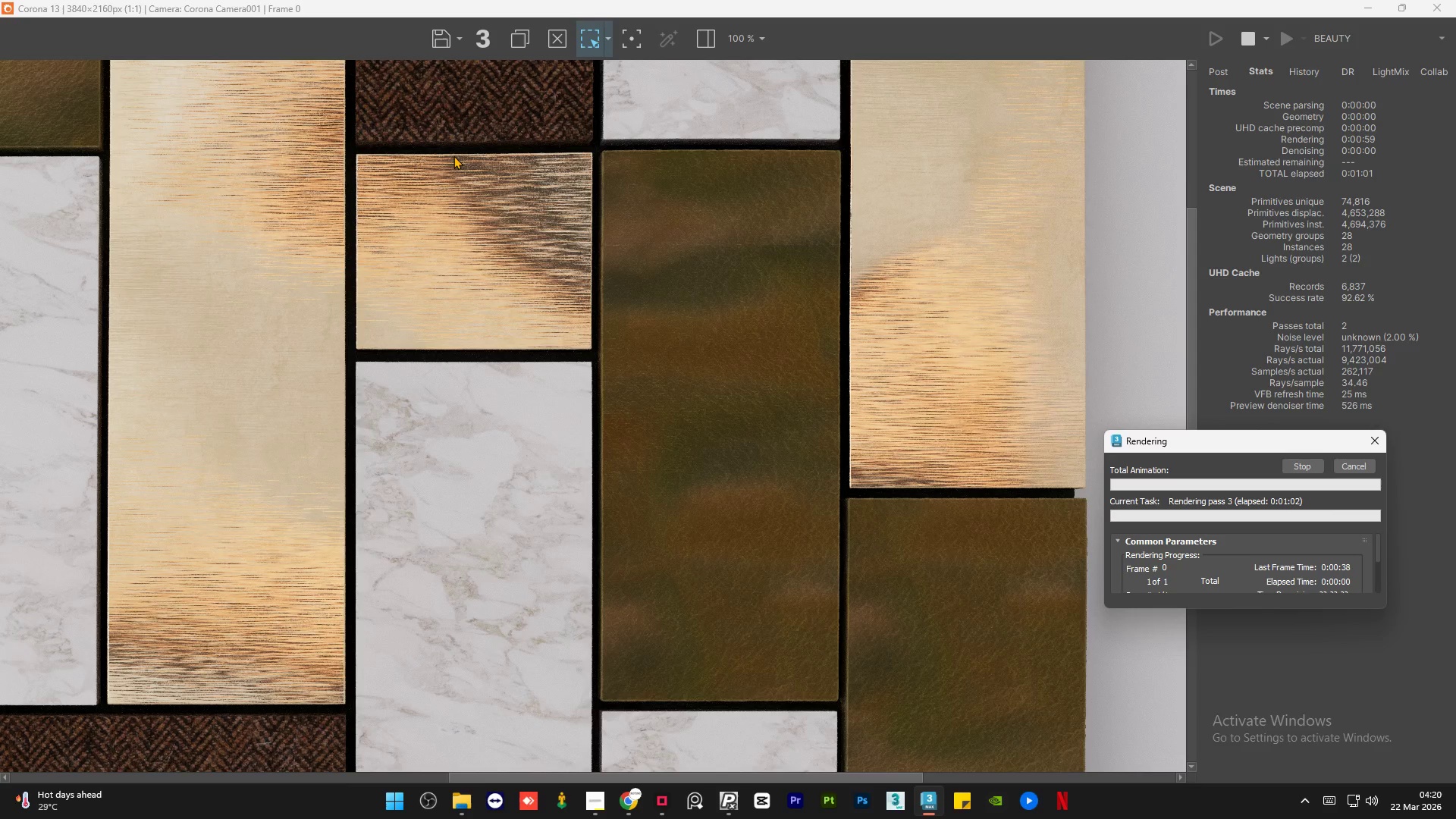 
scroll: coordinate [550, 237], scroll_direction: none, amount: 0.0
 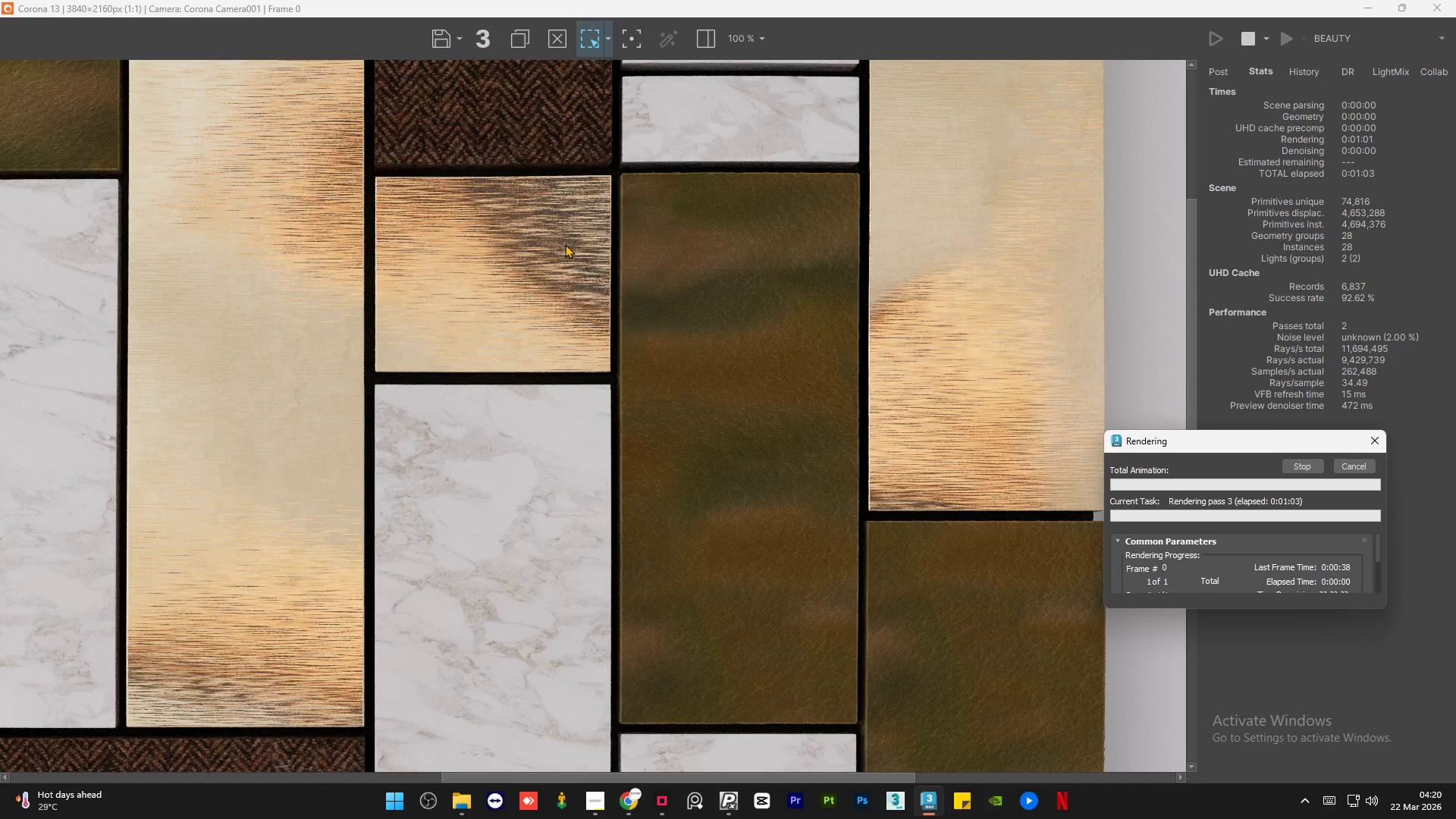 
scroll: coordinate [565, 244], scroll_direction: down, amount: 1.0
 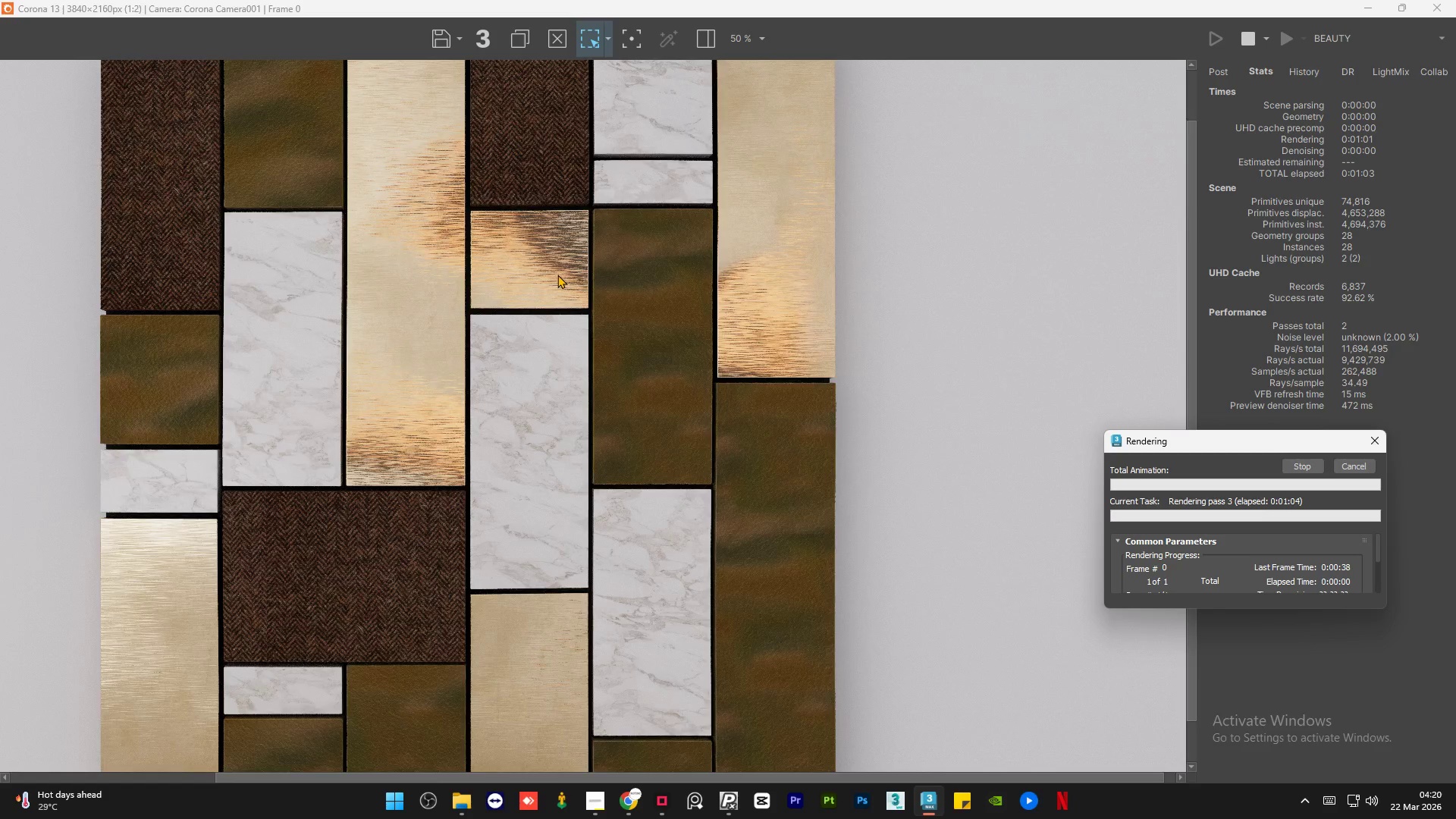 
scroll: coordinate [557, 275], scroll_direction: none, amount: 0.0
 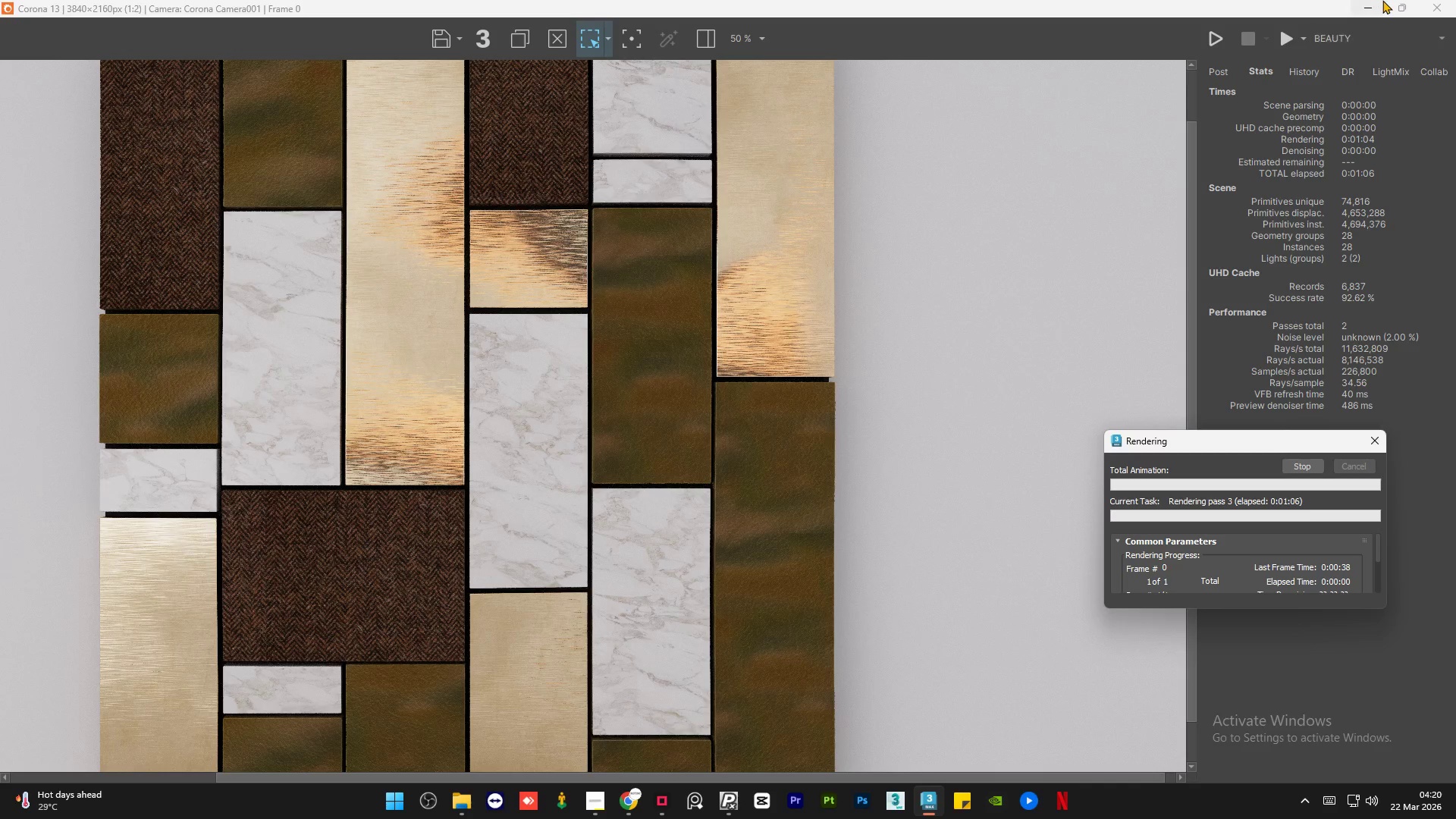 
left_click([1373, 14])
 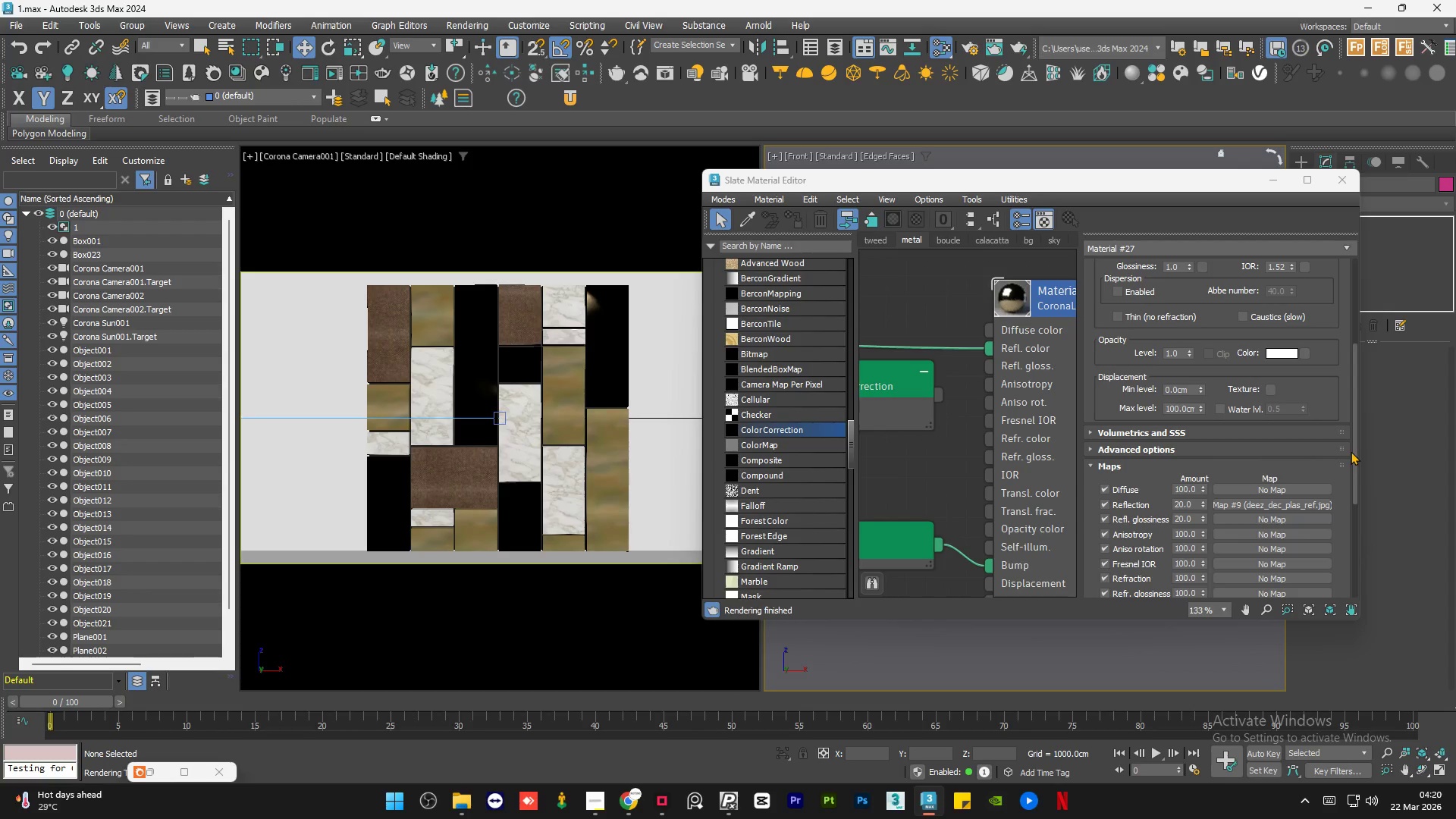 
scroll: coordinate [1003, 526], scroll_direction: none, amount: 0.0
 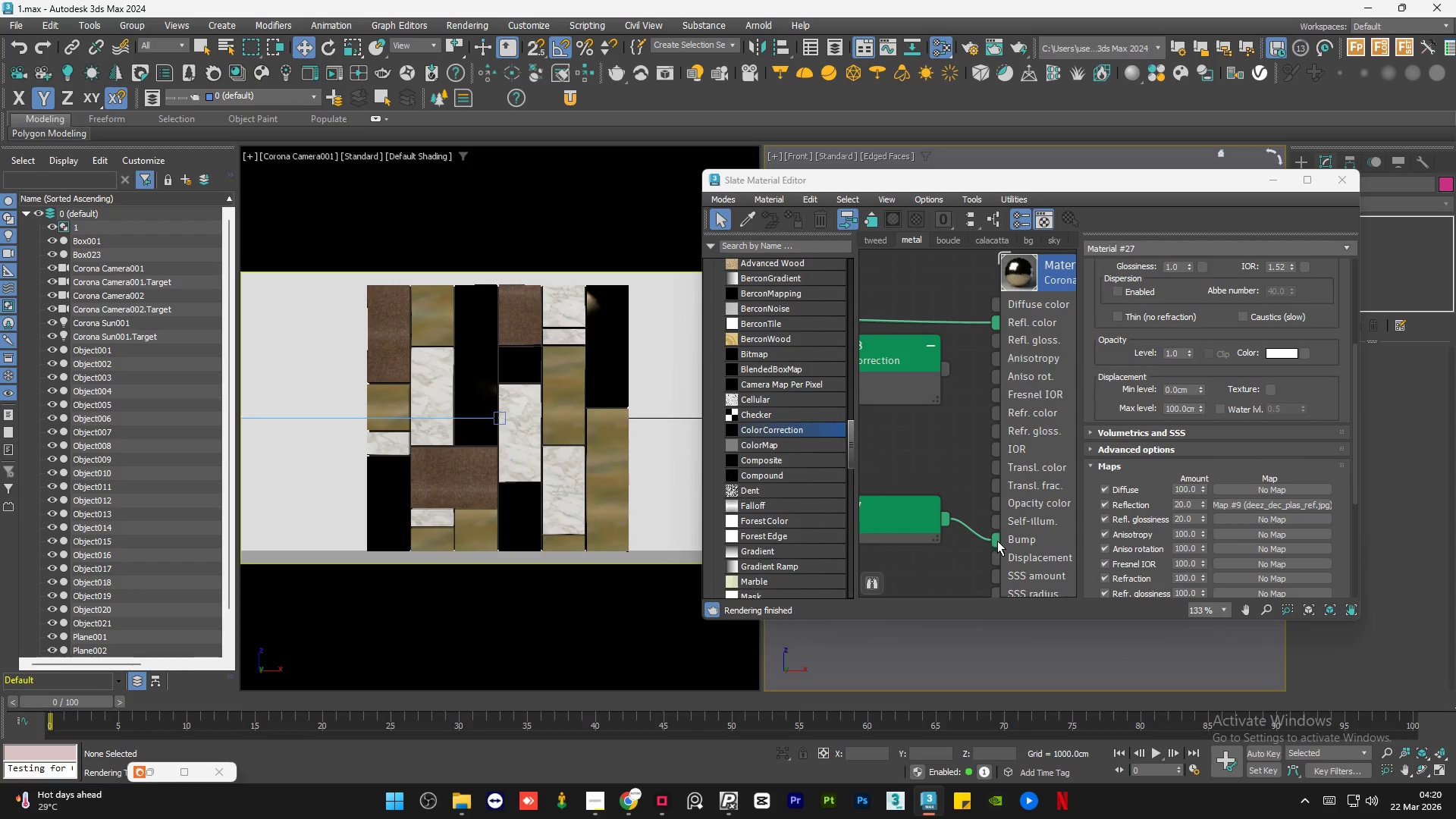 
left_click_drag(start_coordinate=[997, 541], to_coordinate=[986, 546])
 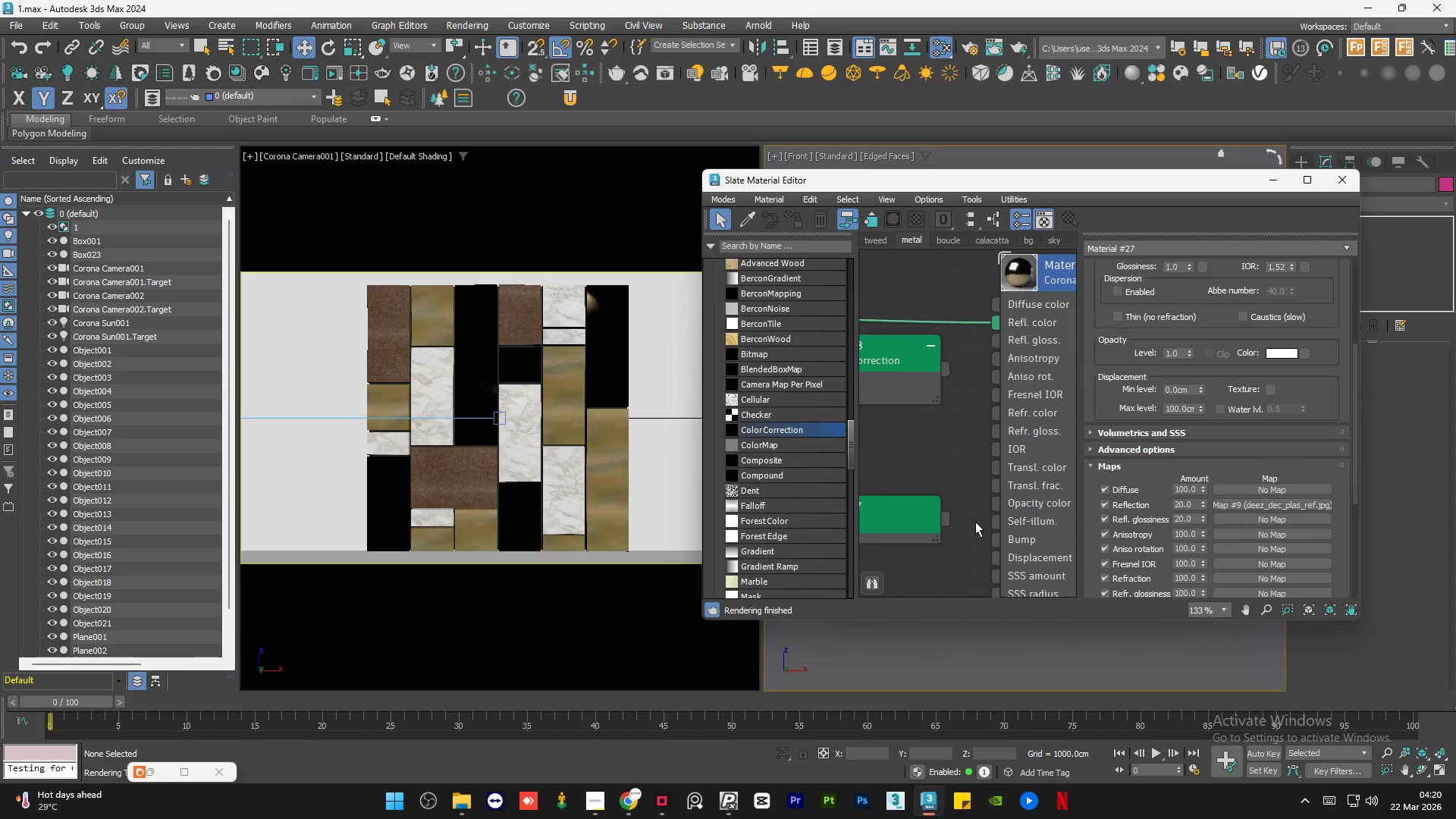 
left_click([975, 522])
 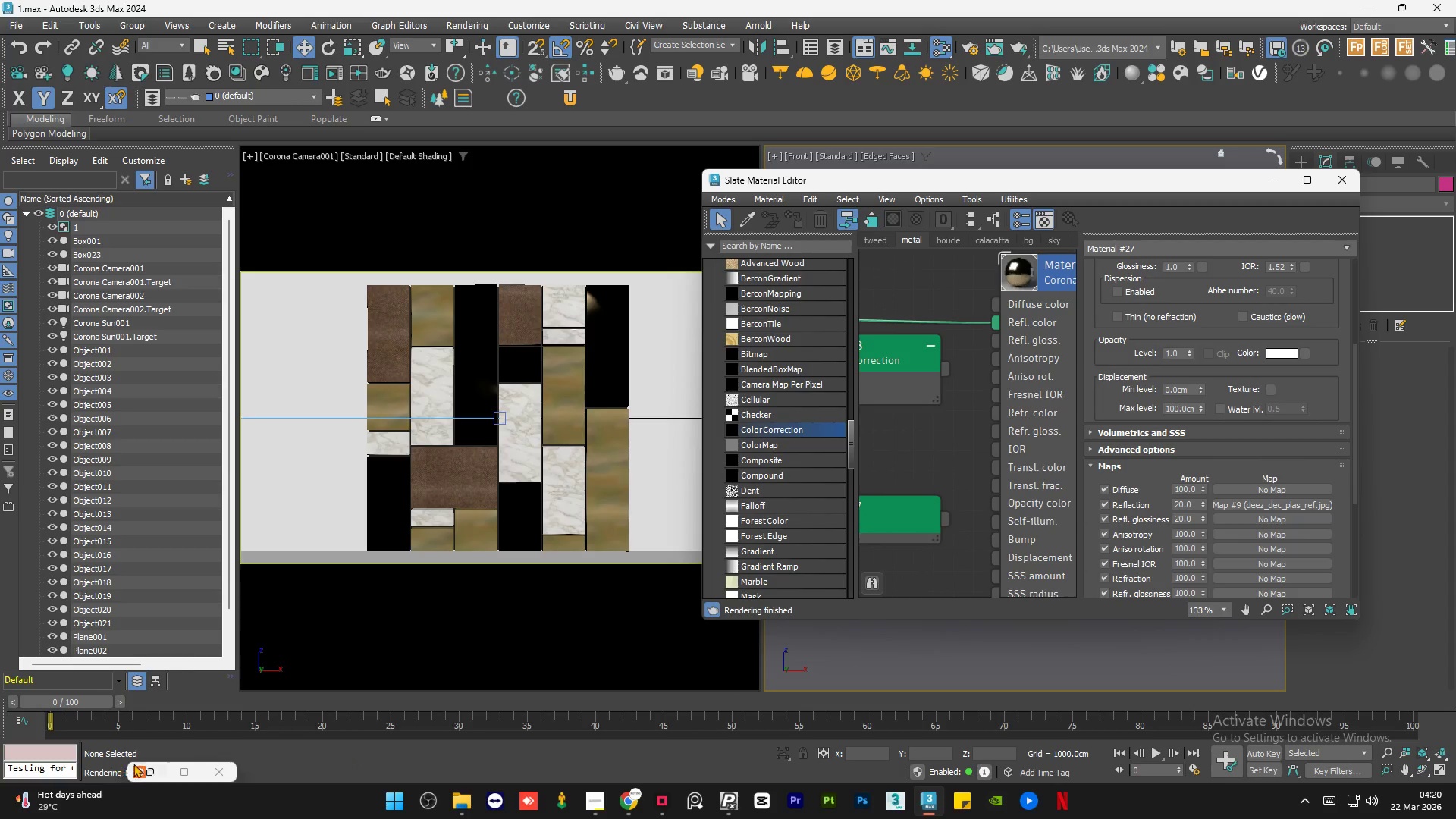 
left_click([152, 776])
 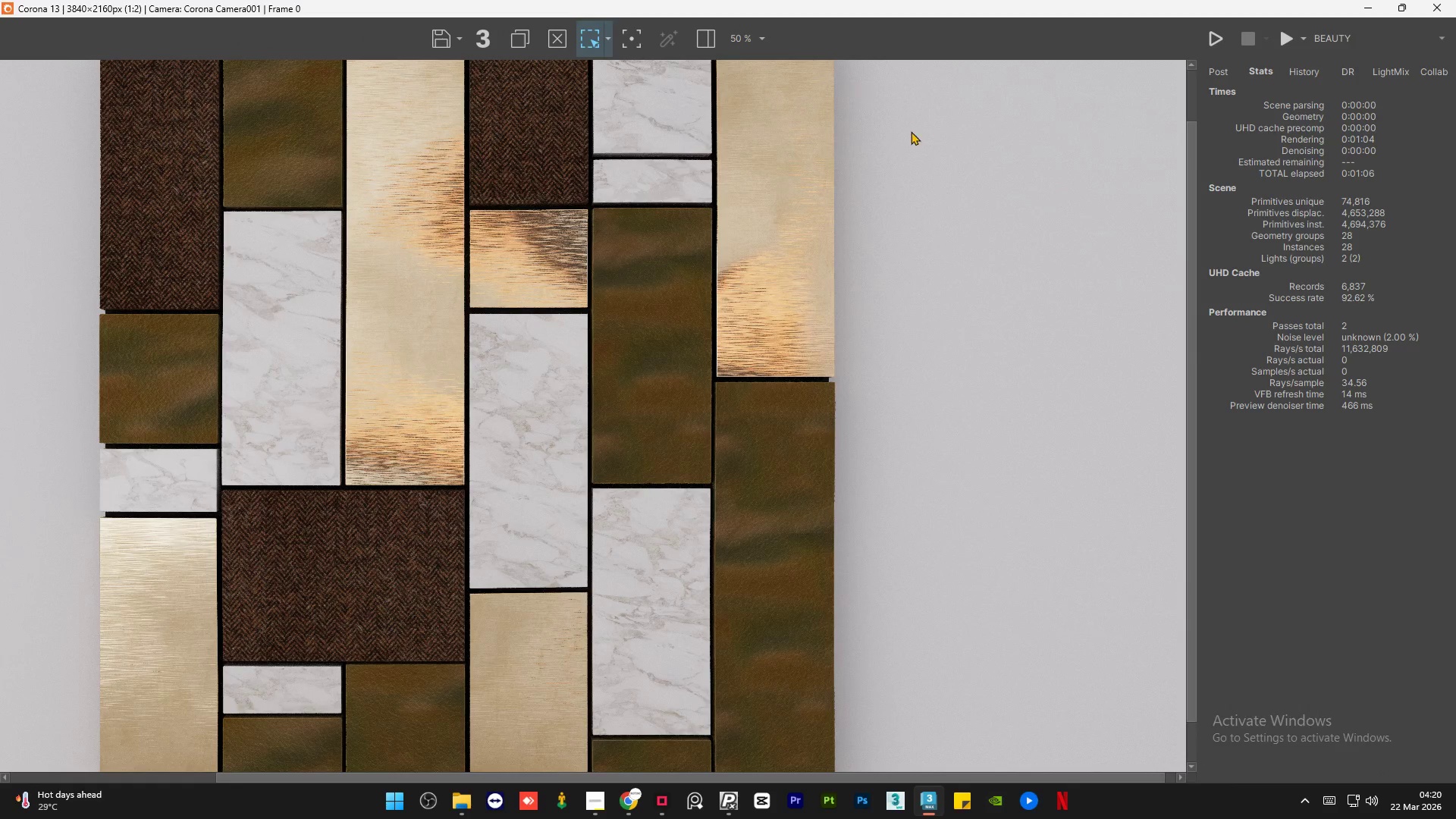 
scroll: coordinate [1040, 183], scroll_direction: down, amount: 1.0
 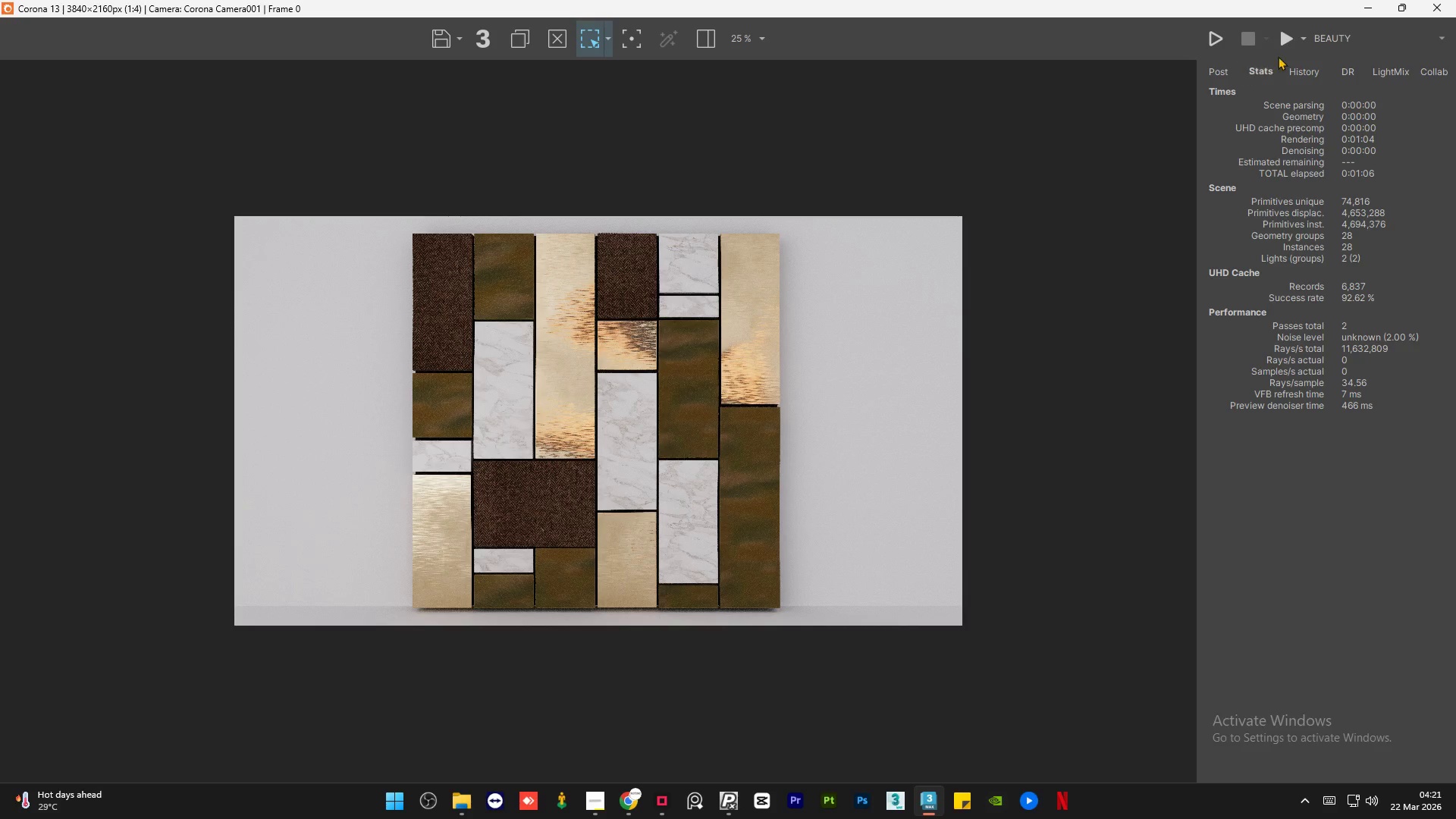 
left_click([1291, 36])
 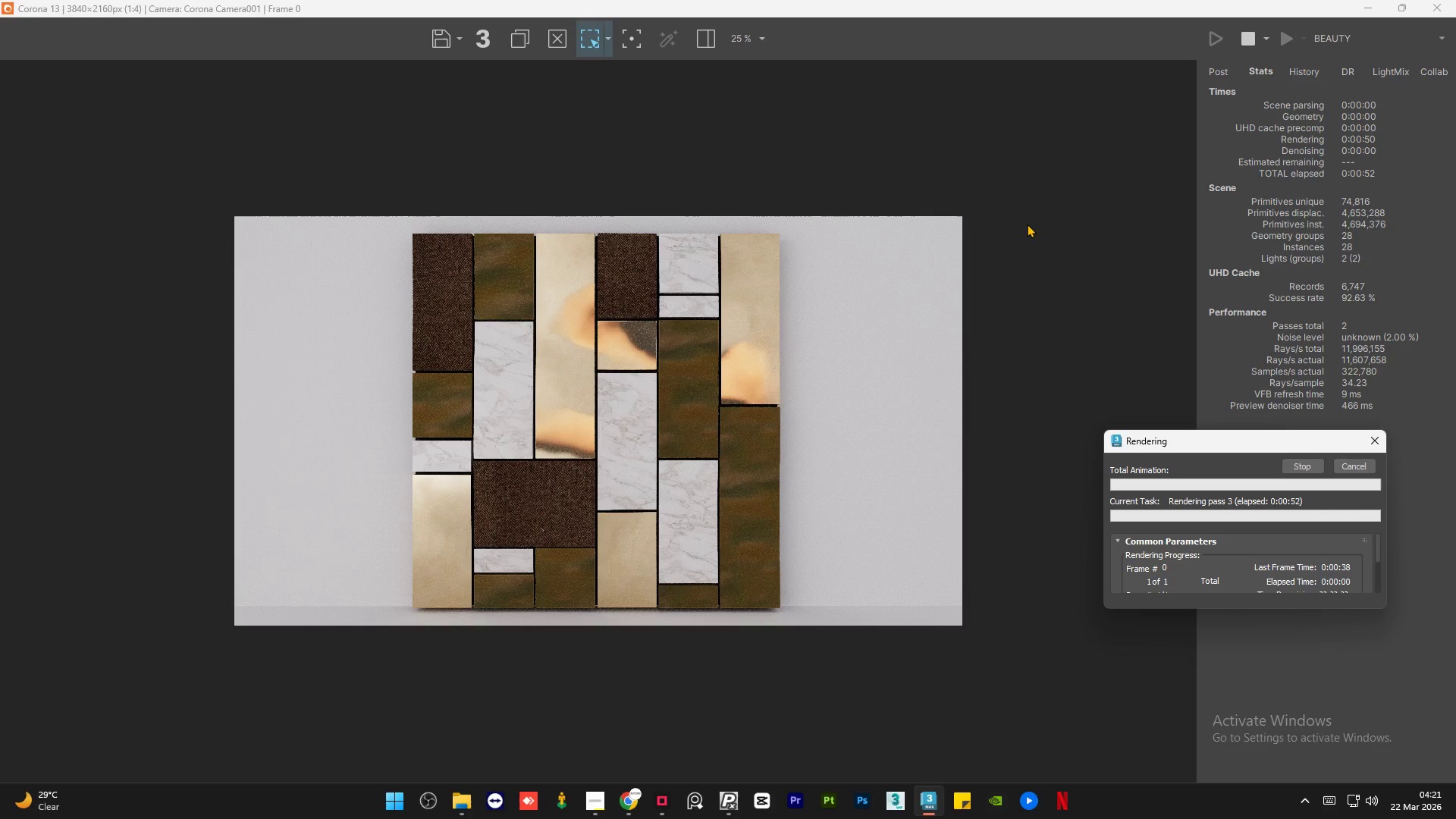 
wait(58.16)
 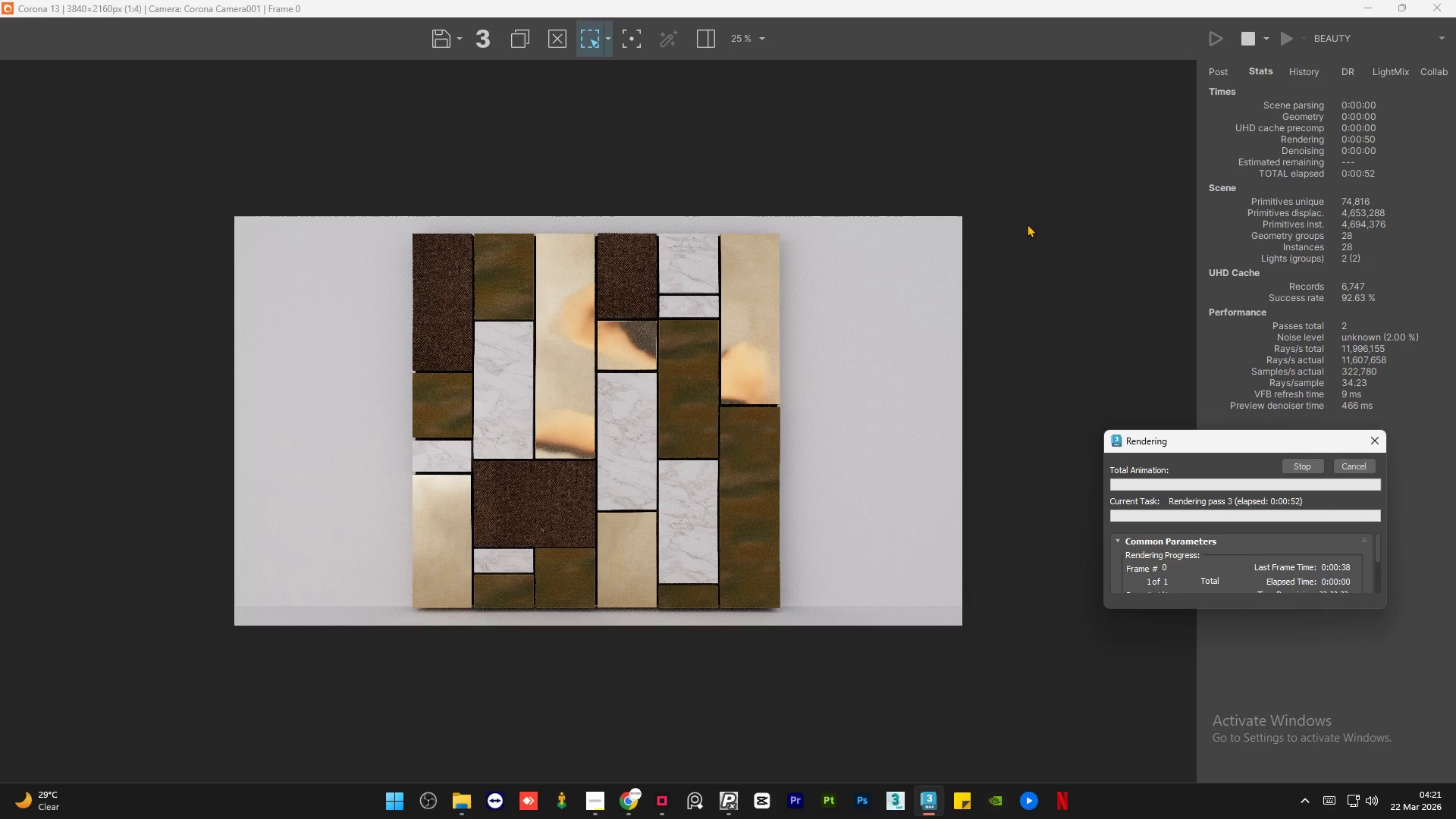 
scroll: coordinate [733, 244], scroll_direction: up, amount: 3.0
 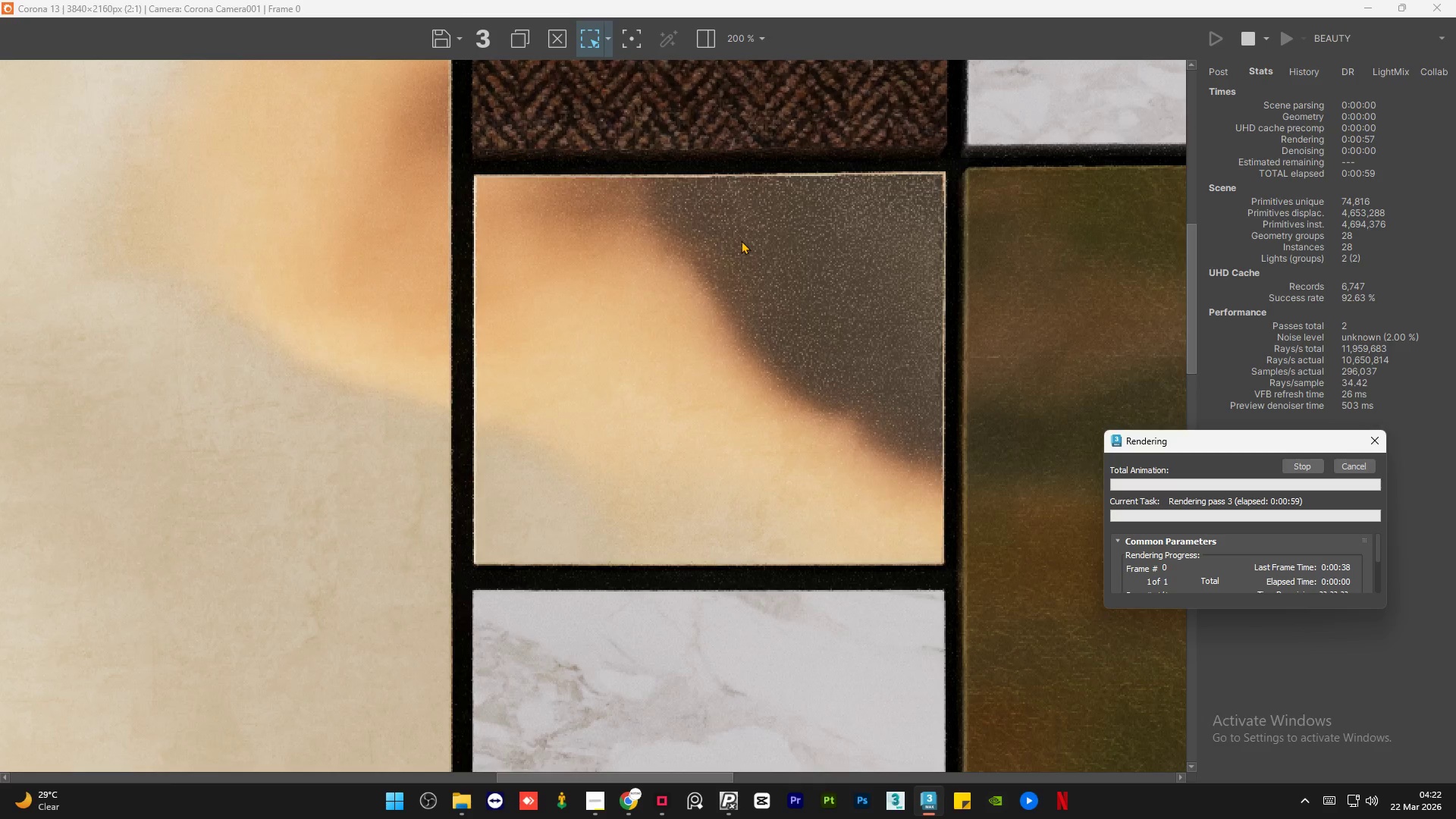 
scroll: coordinate [741, 240], scroll_direction: down, amount: 2.0
 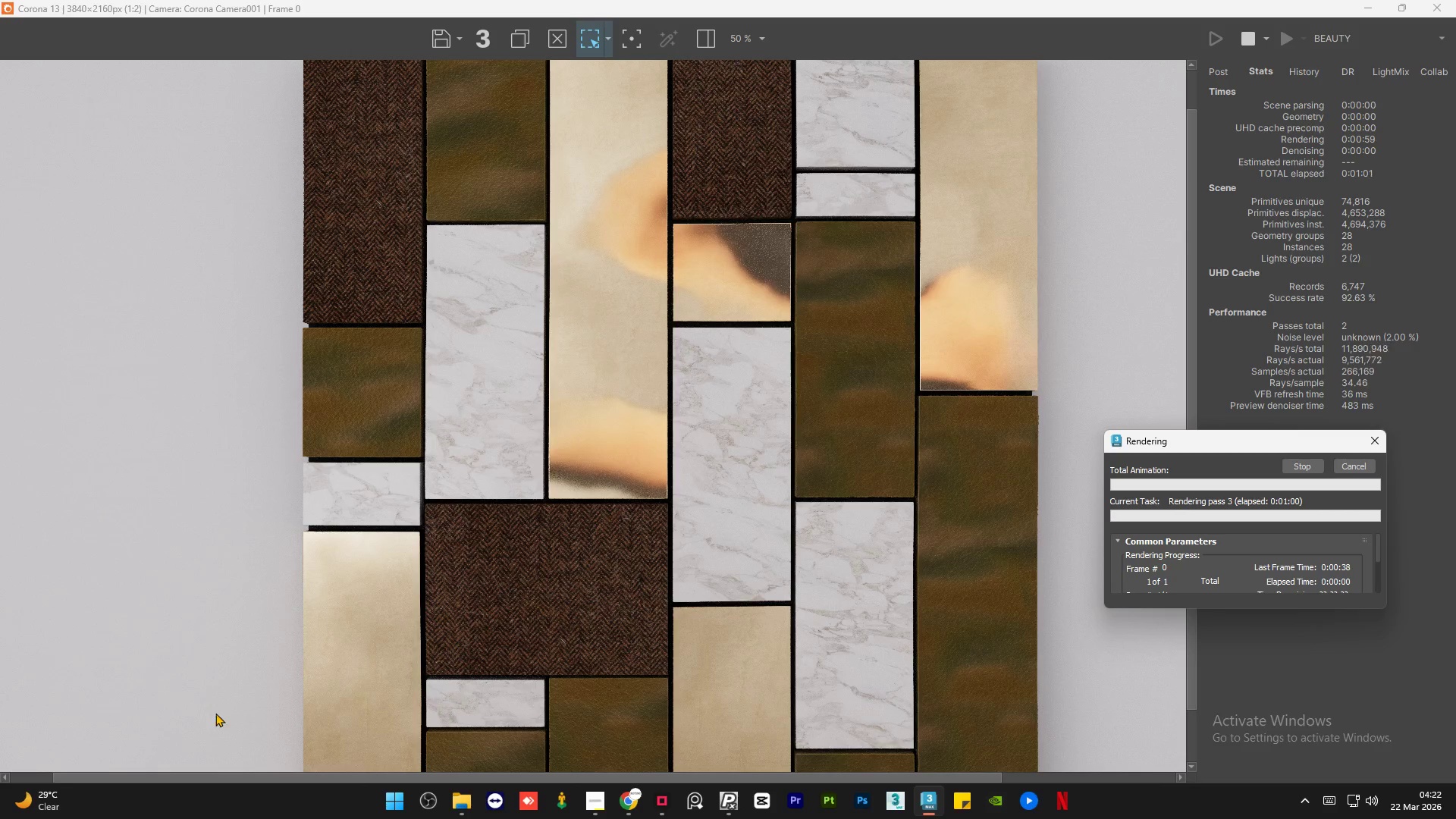 
scroll: coordinate [384, 703], scroll_direction: up, amount: 1.0
 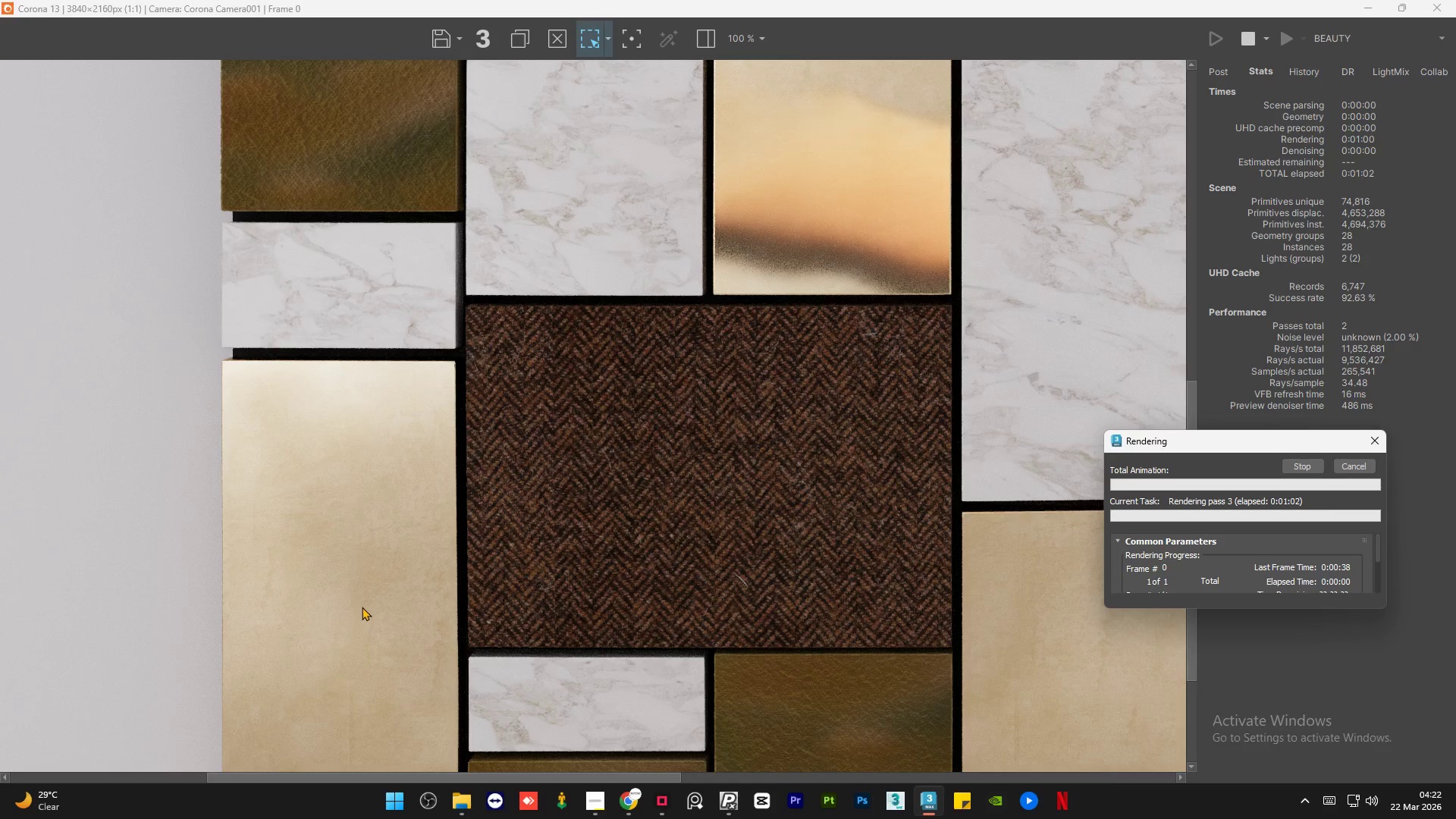 
scroll: coordinate [362, 598], scroll_direction: down, amount: 1.0
 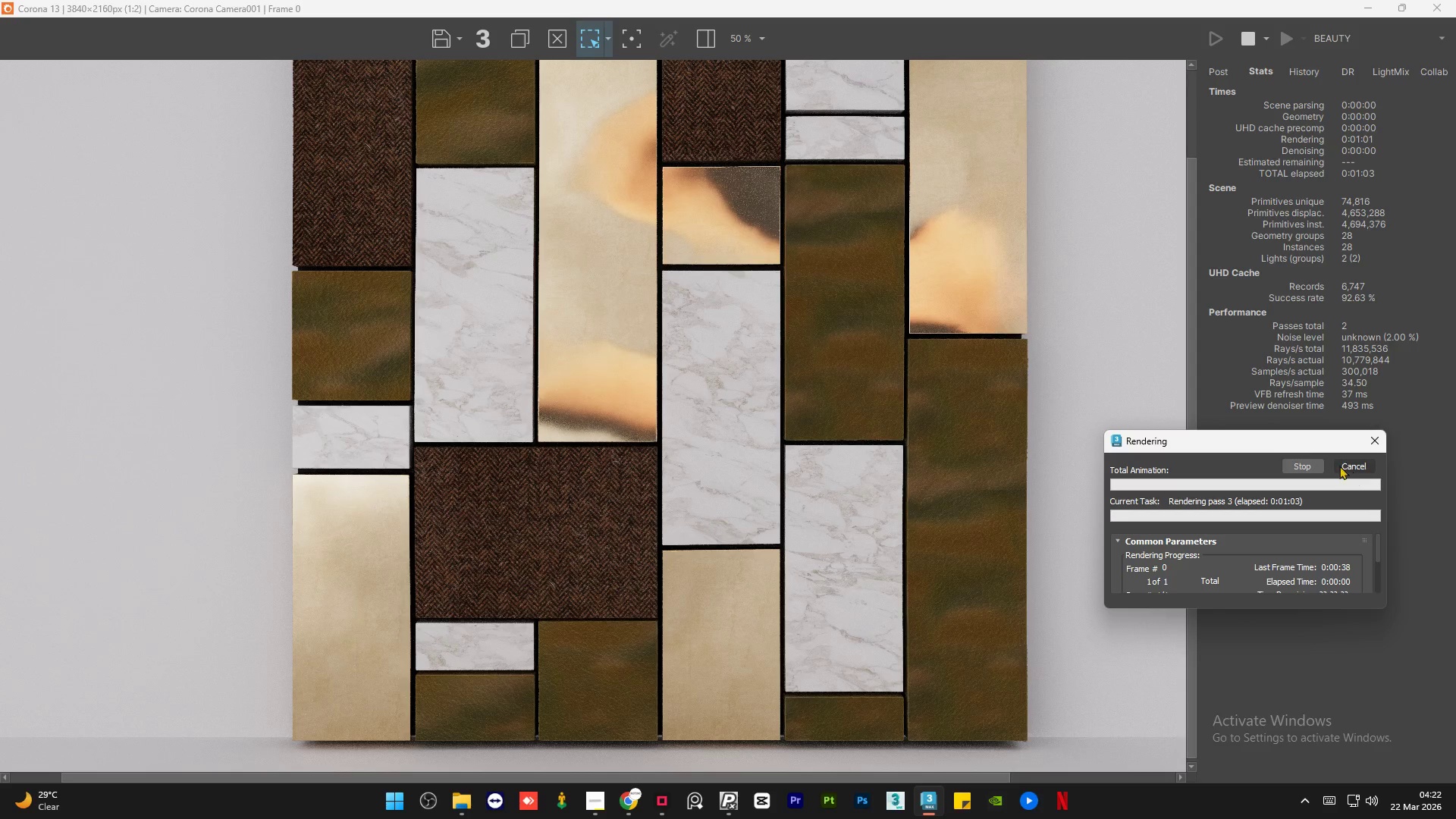 
left_click([1339, 463])
 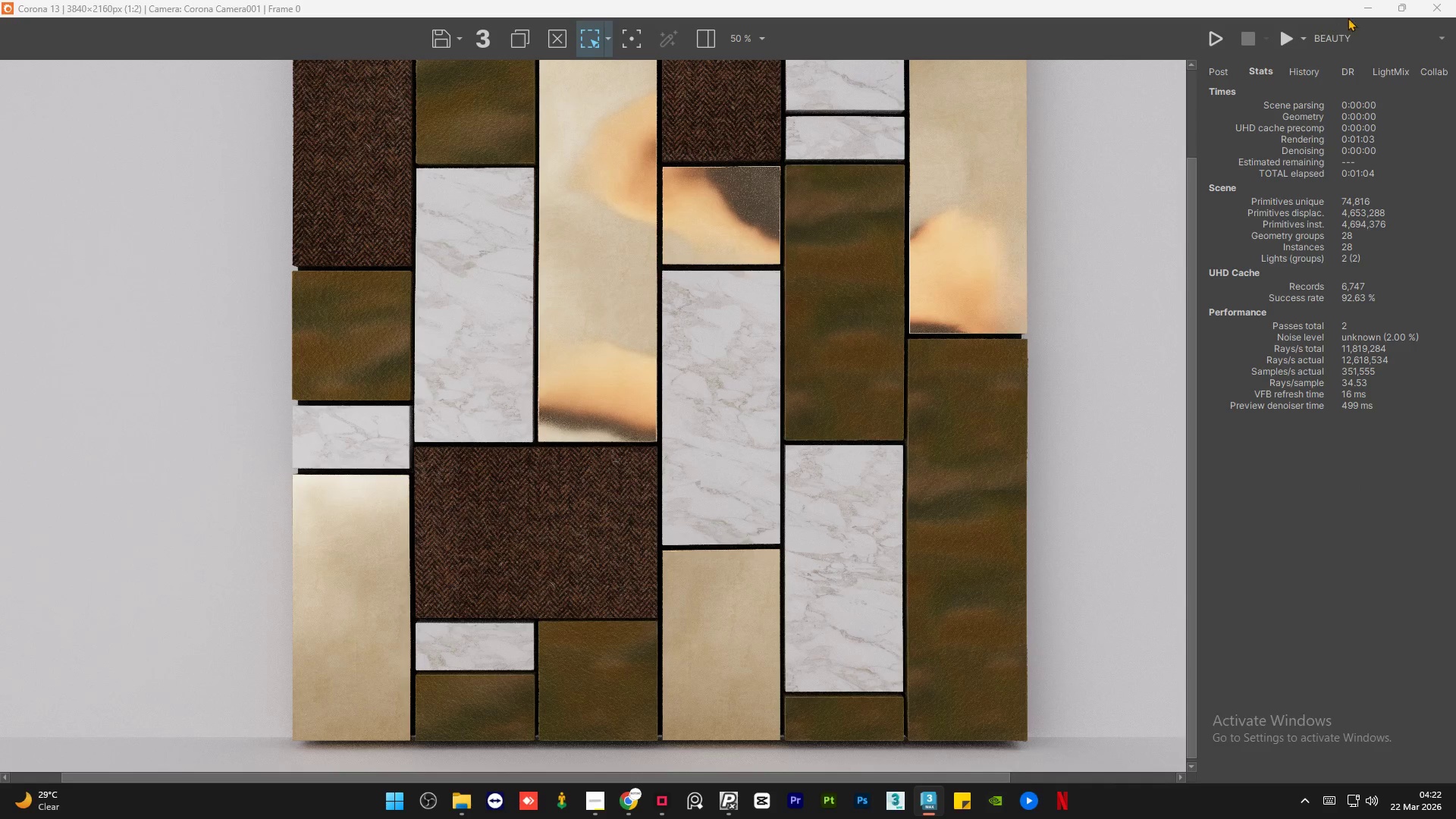 
left_click([1364, 14])
 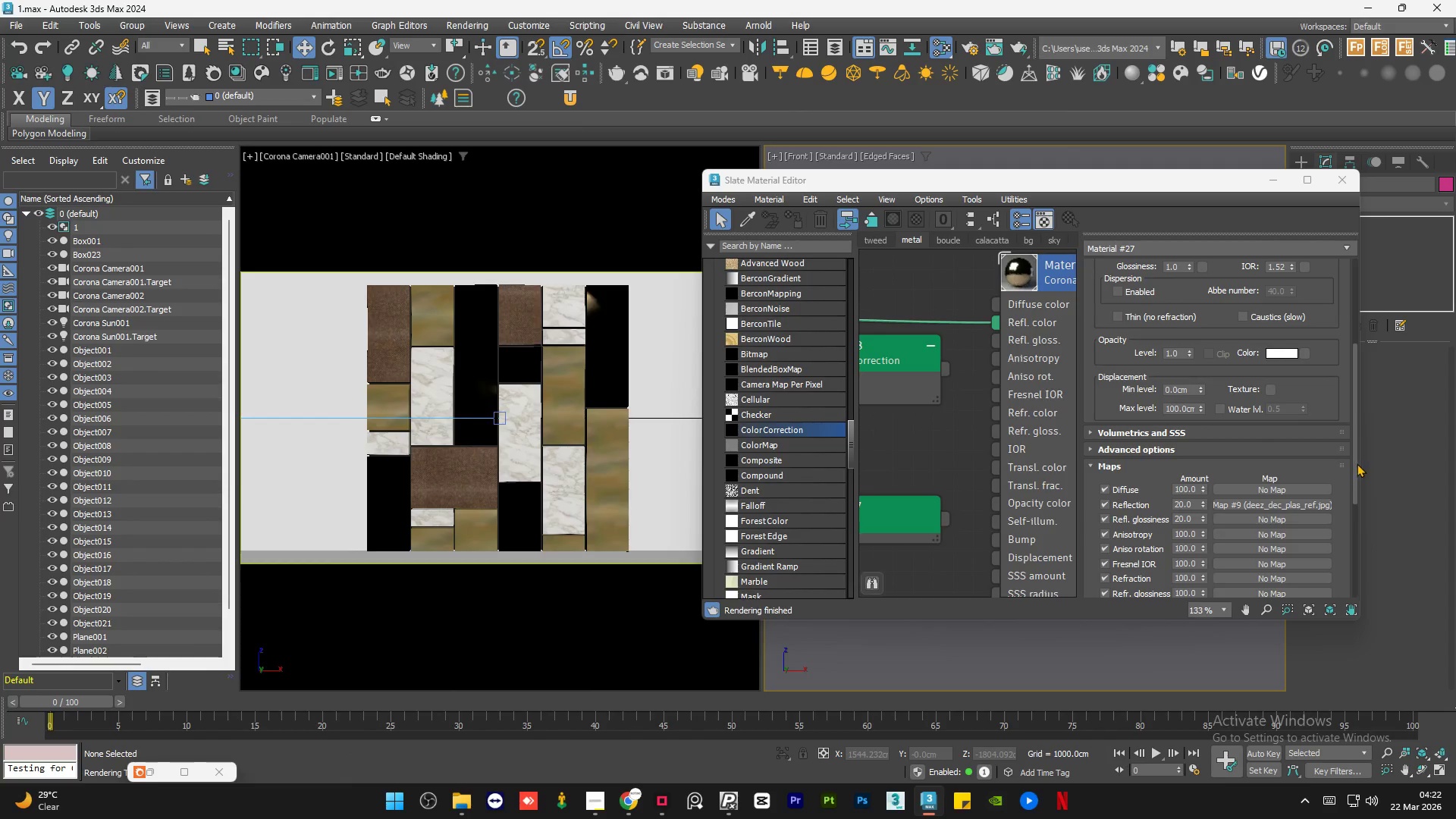 
left_click_drag(start_coordinate=[1354, 462], to_coordinate=[1360, 551])
 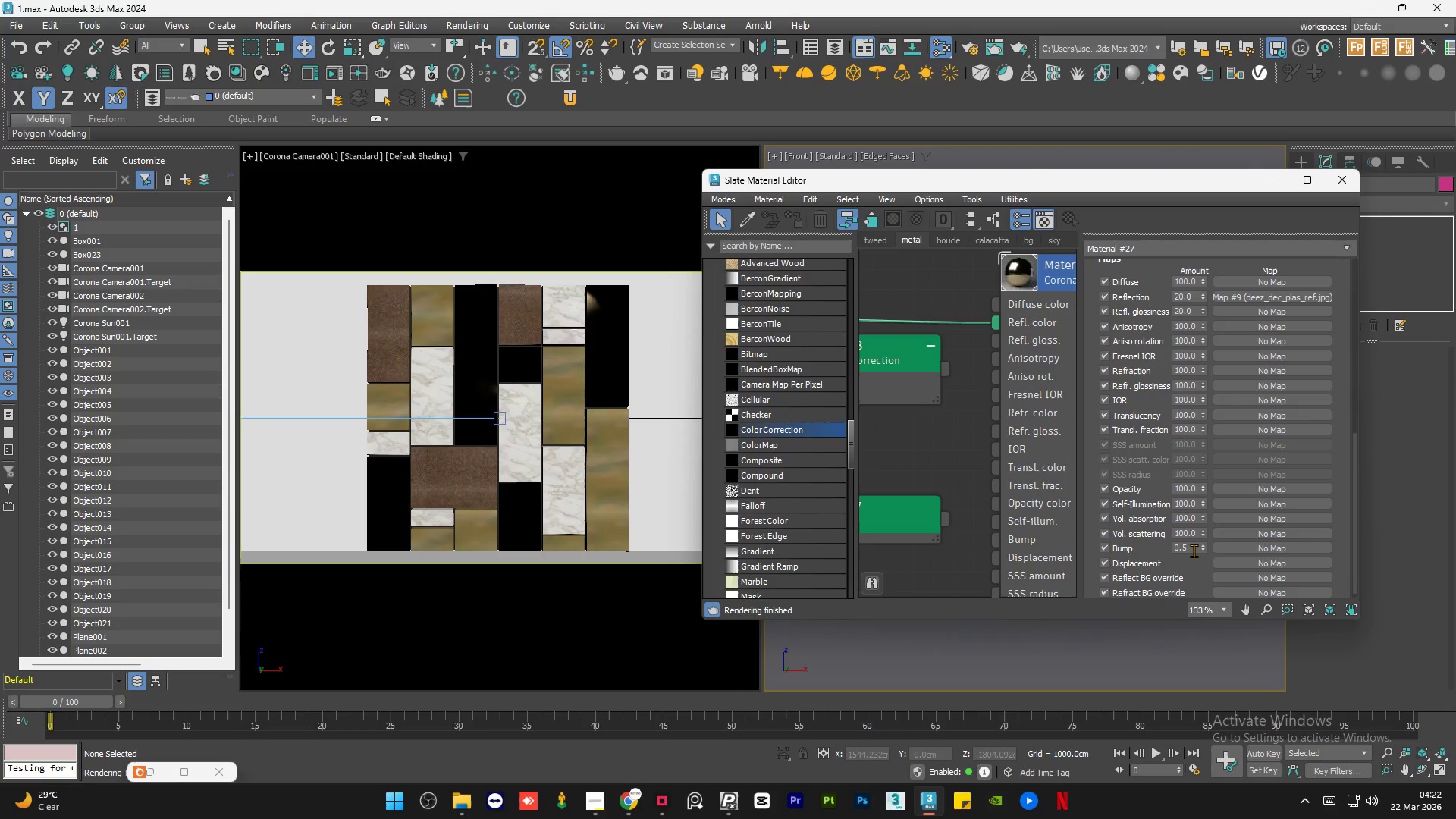 
left_click([1194, 551])
 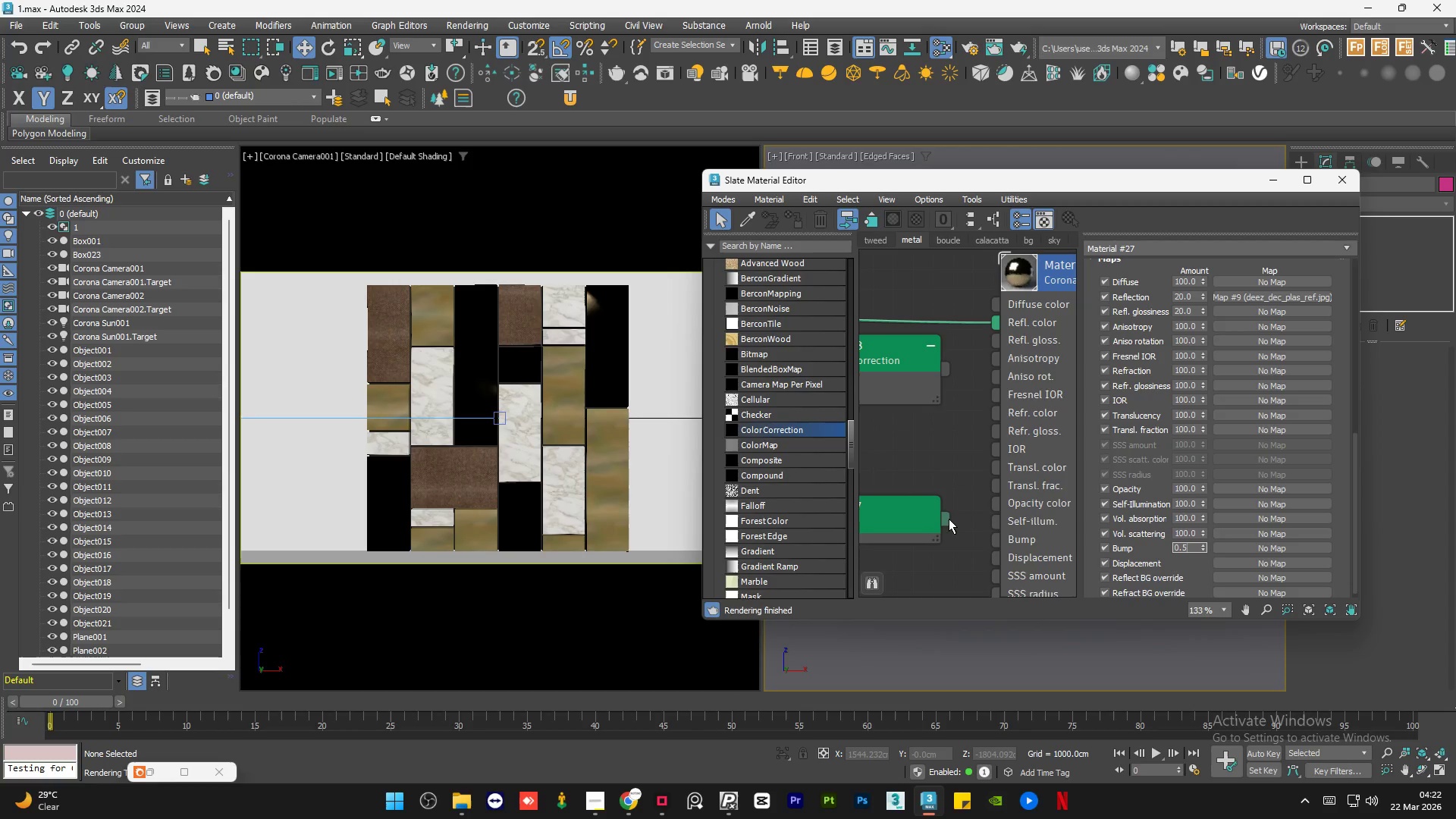 
left_click_drag(start_coordinate=[944, 517], to_coordinate=[998, 535])
 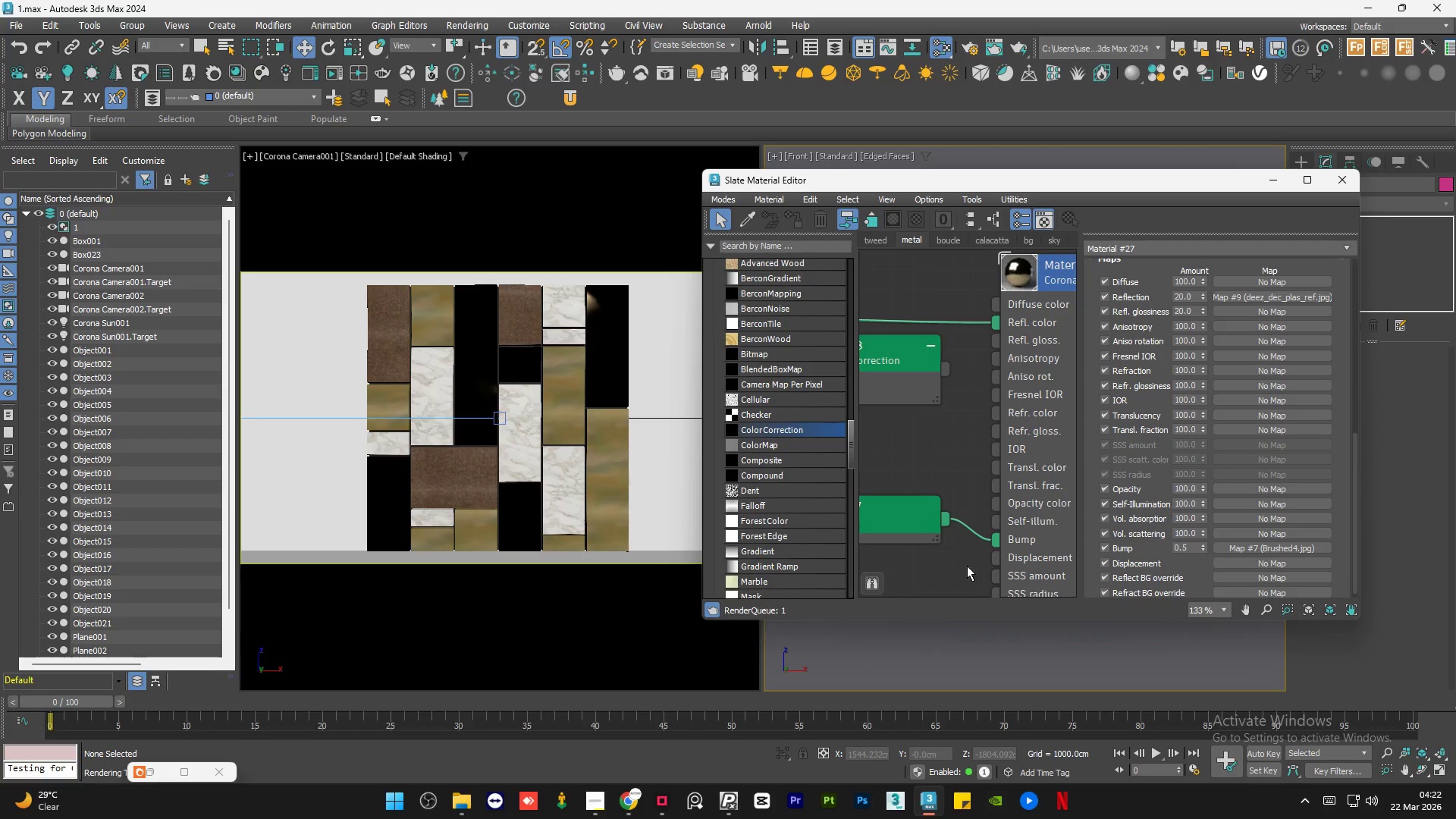 
left_click([967, 566])
 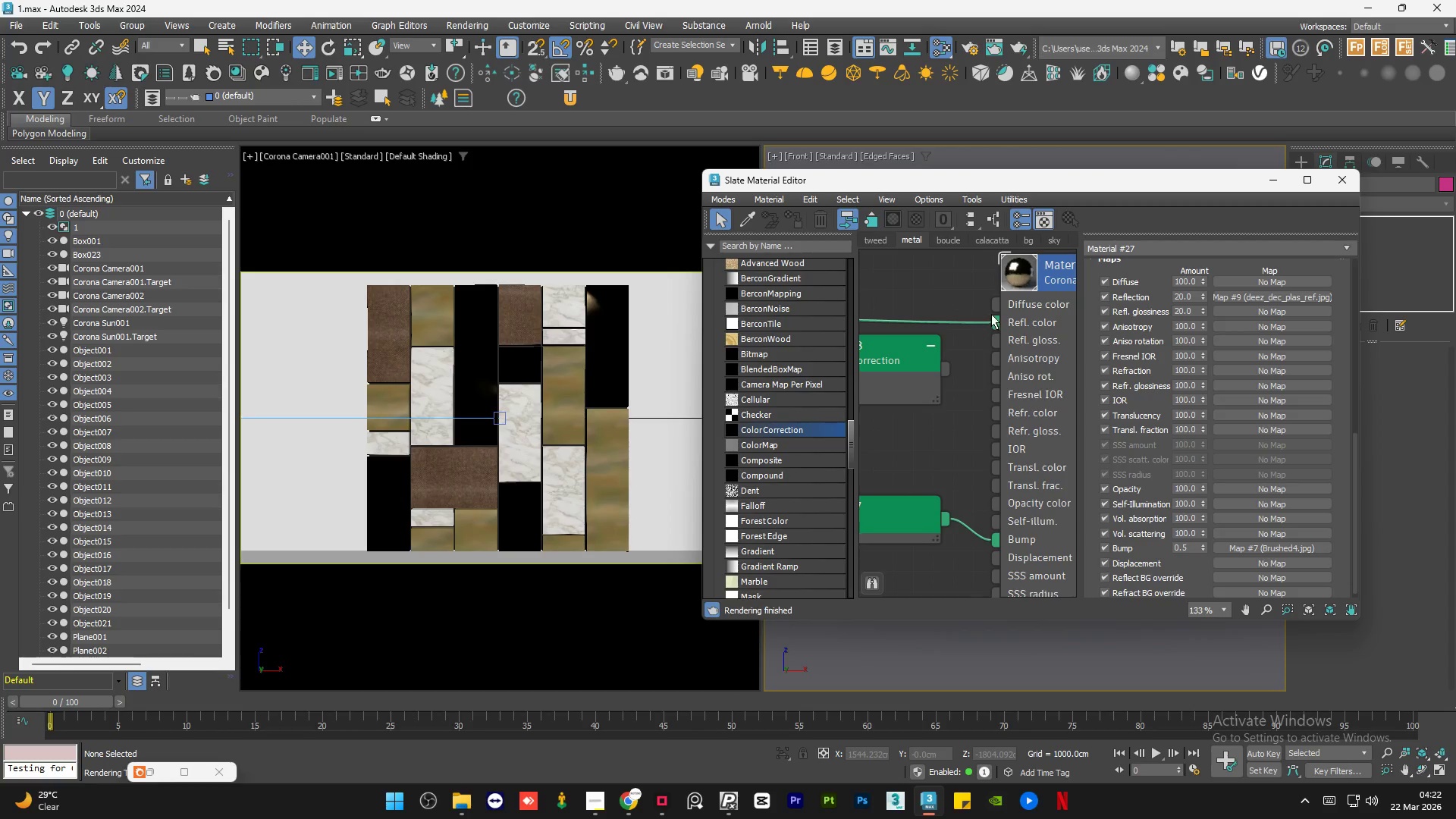 
scroll: coordinate [996, 307], scroll_direction: up, amount: 2.0
 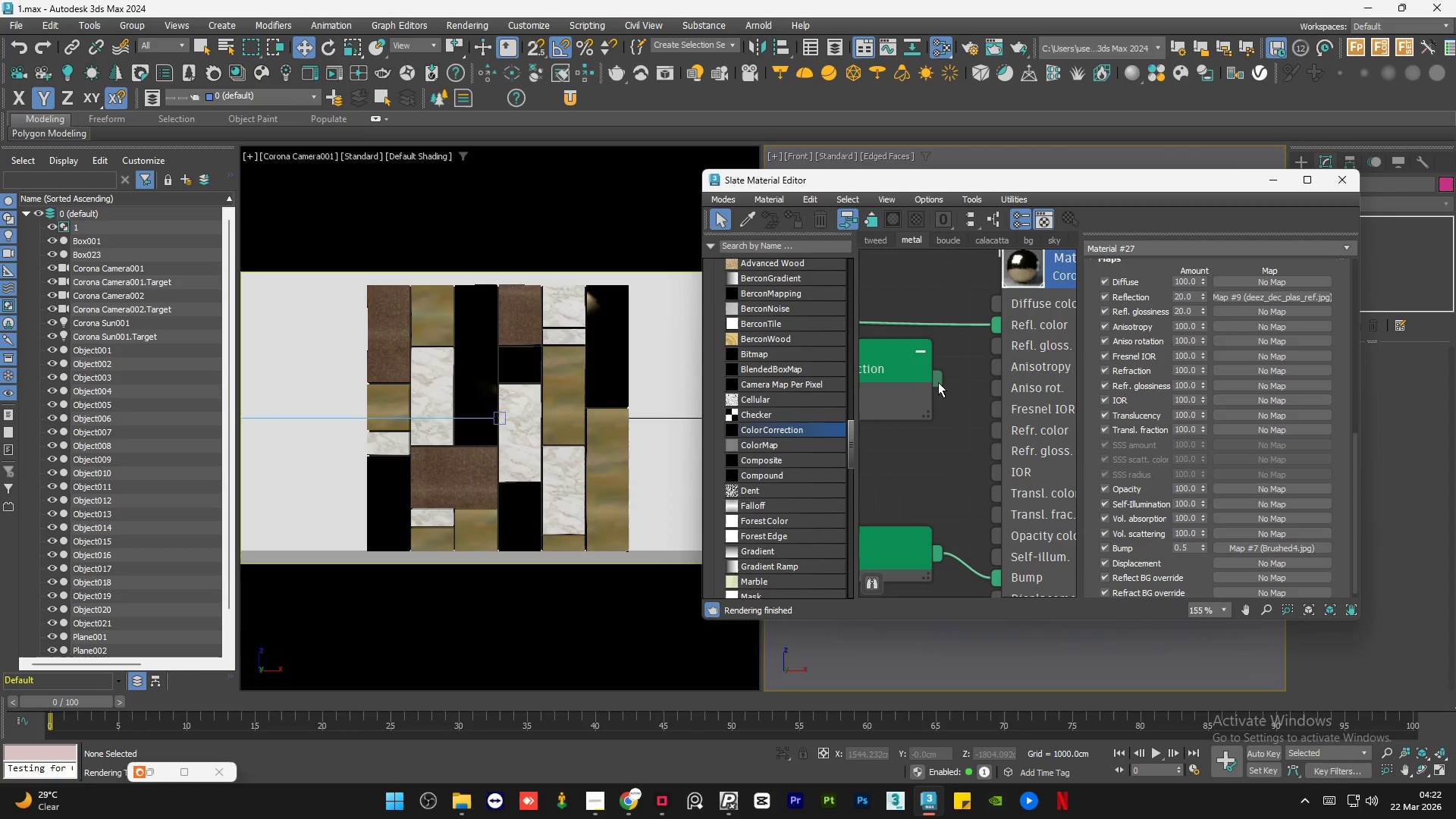 
left_click_drag(start_coordinate=[938, 380], to_coordinate=[1002, 347])
 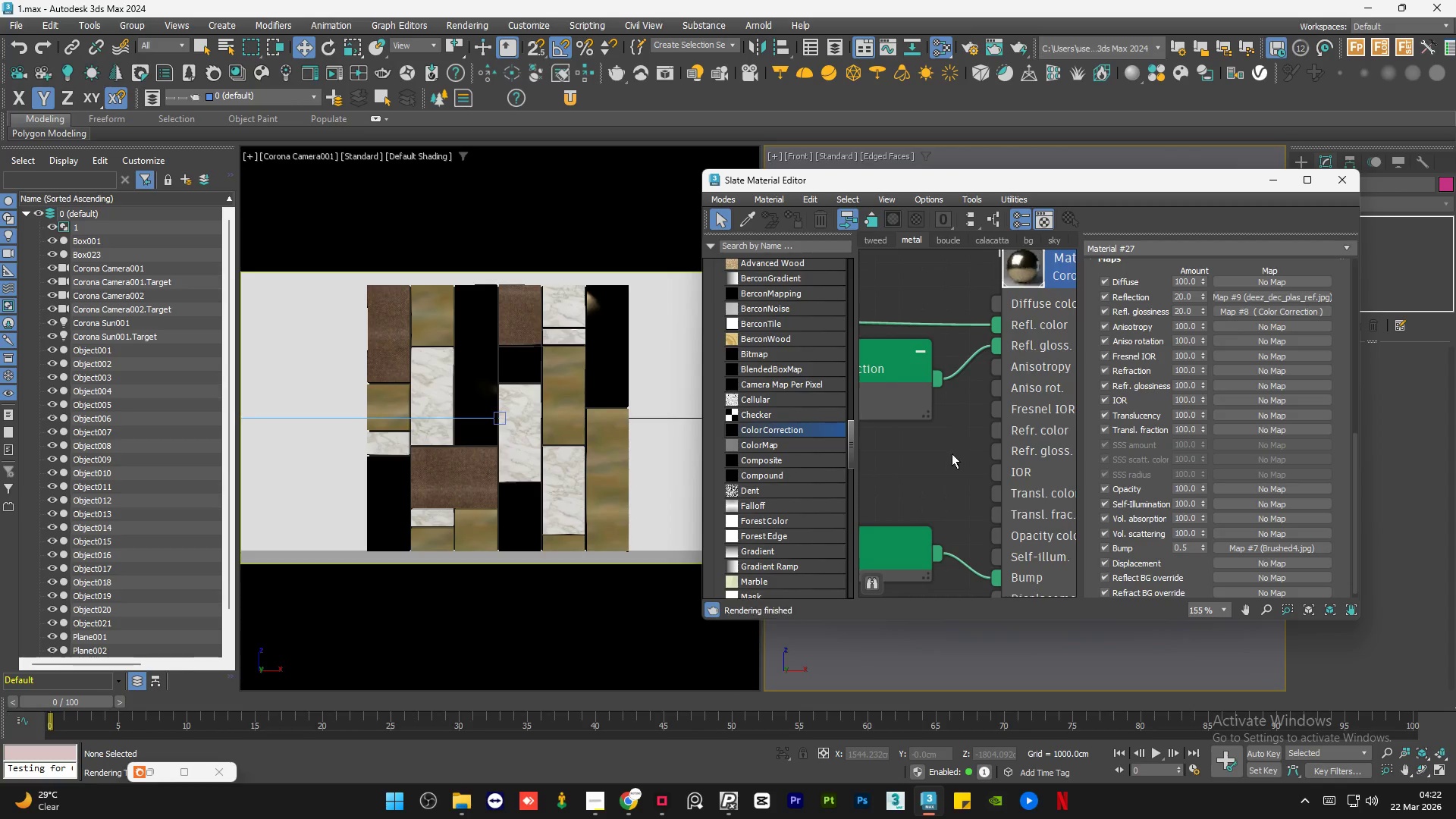 
left_click([1018, 390])
 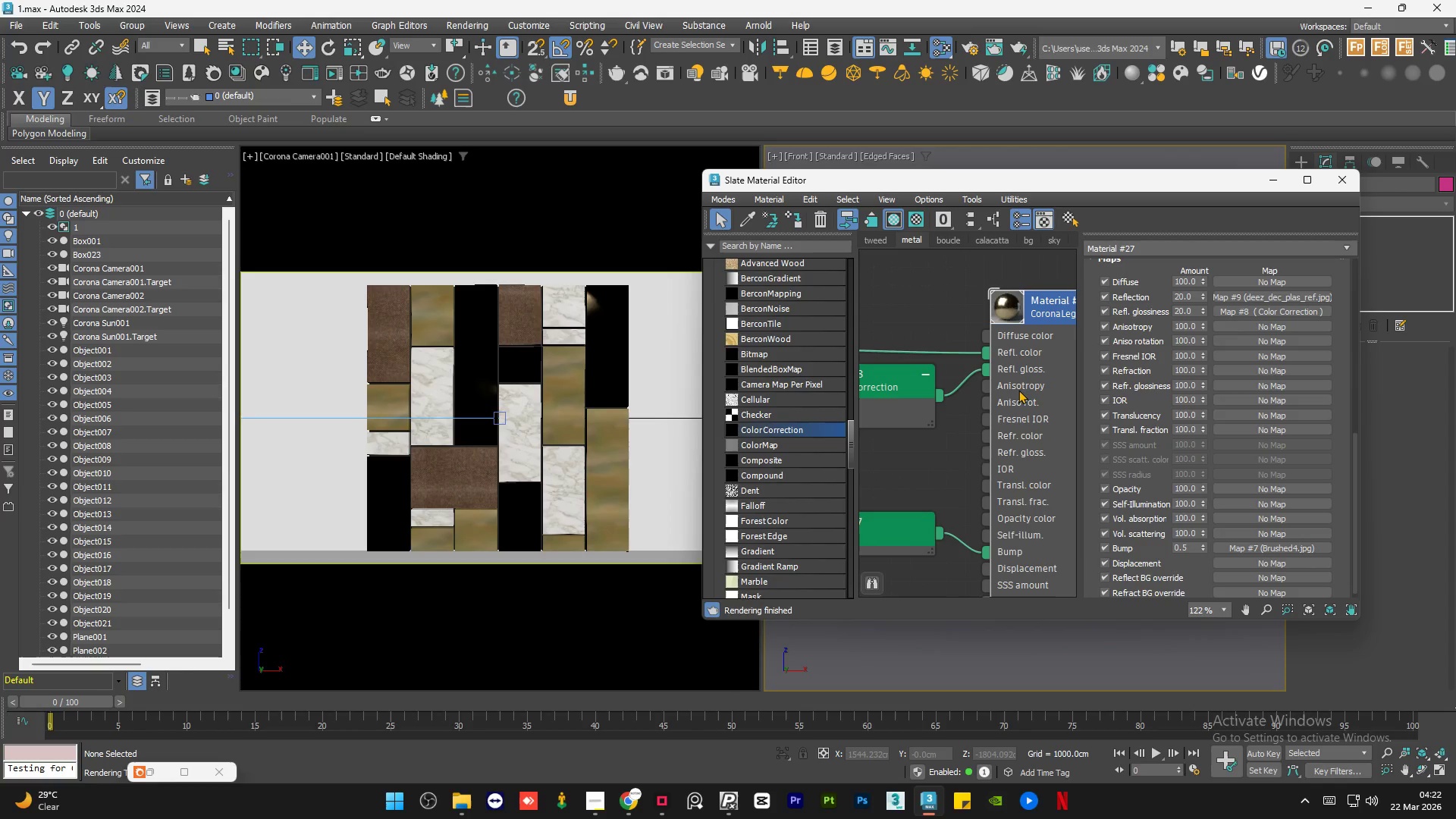 
scroll: coordinate [949, 457], scroll_direction: down, amount: 3.0
 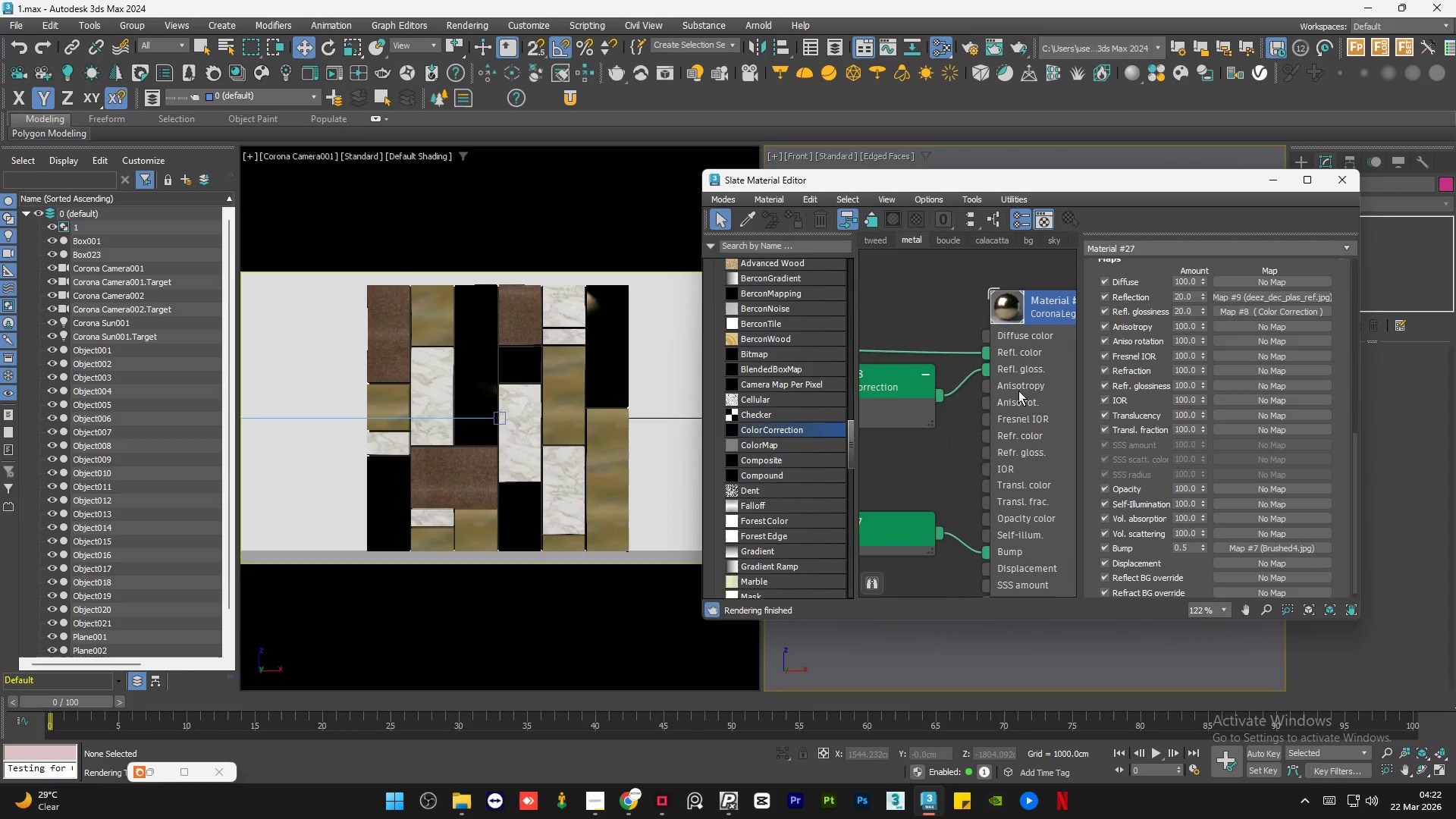 
double_click([1018, 390])
 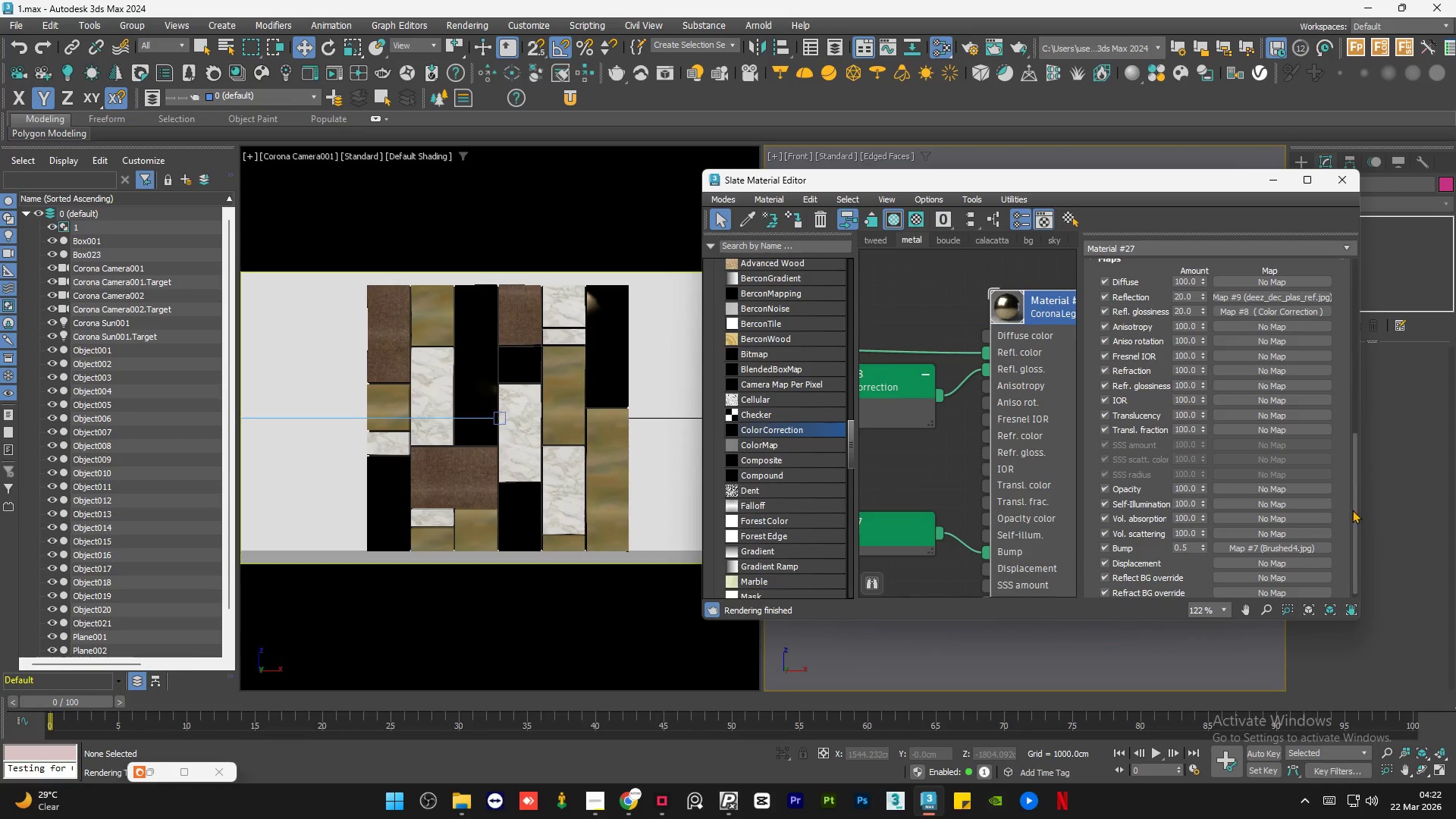 
left_click_drag(start_coordinate=[1353, 510], to_coordinate=[1363, 460])
 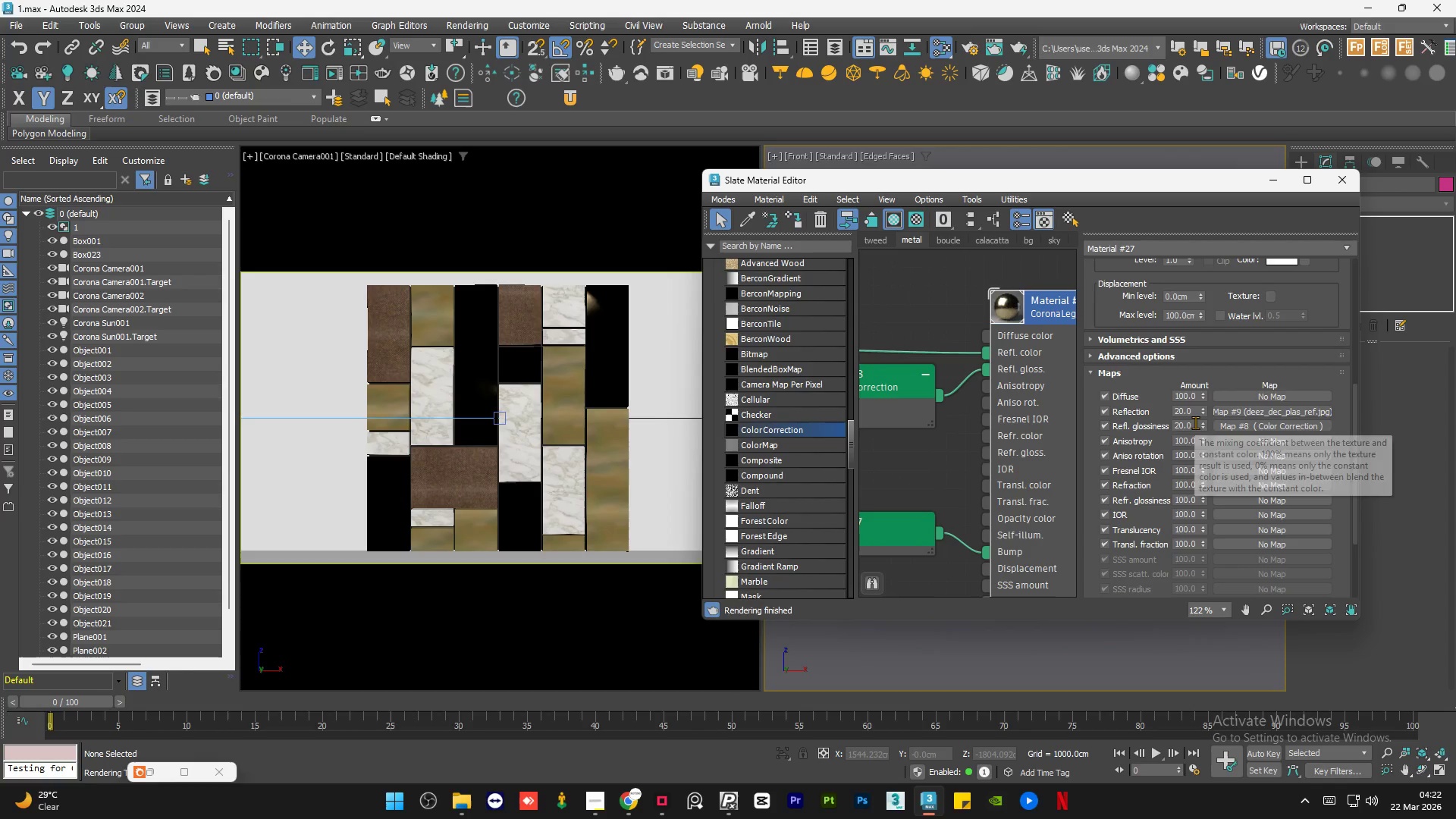 
double_click([1195, 422])
 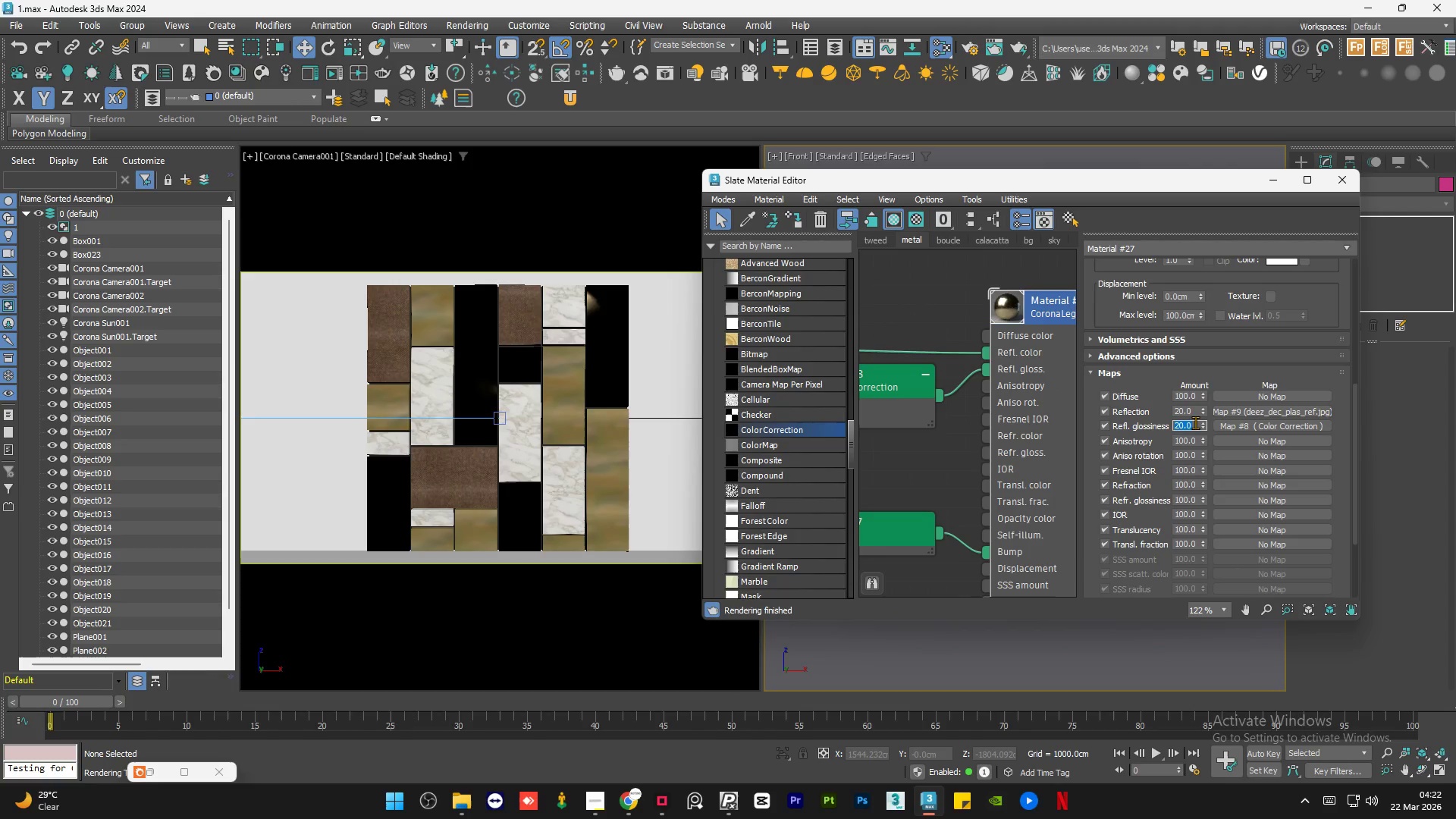 
key(Numpad6)
 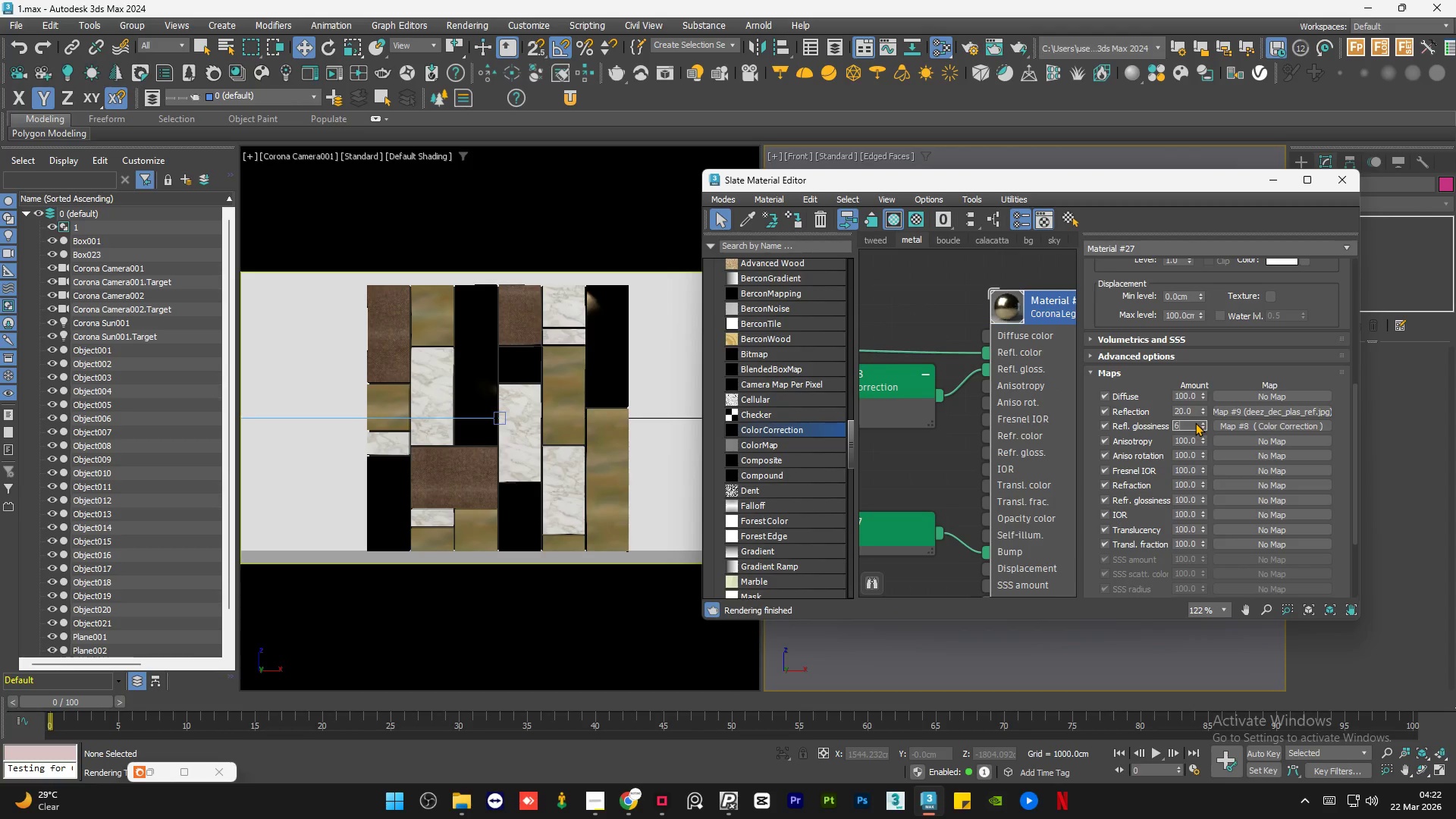 
key(Numpad0)
 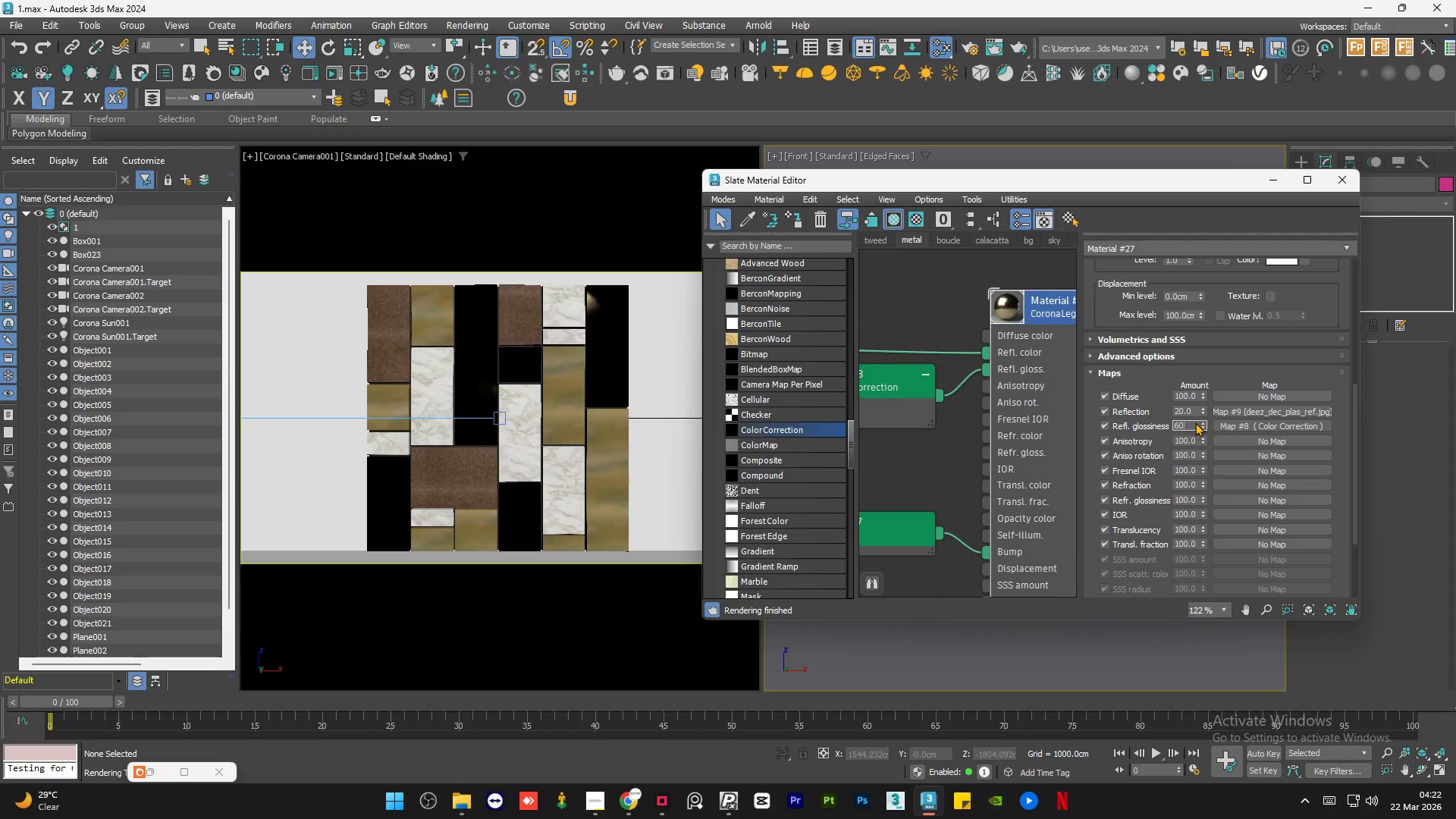 
key(NumpadEnter)
 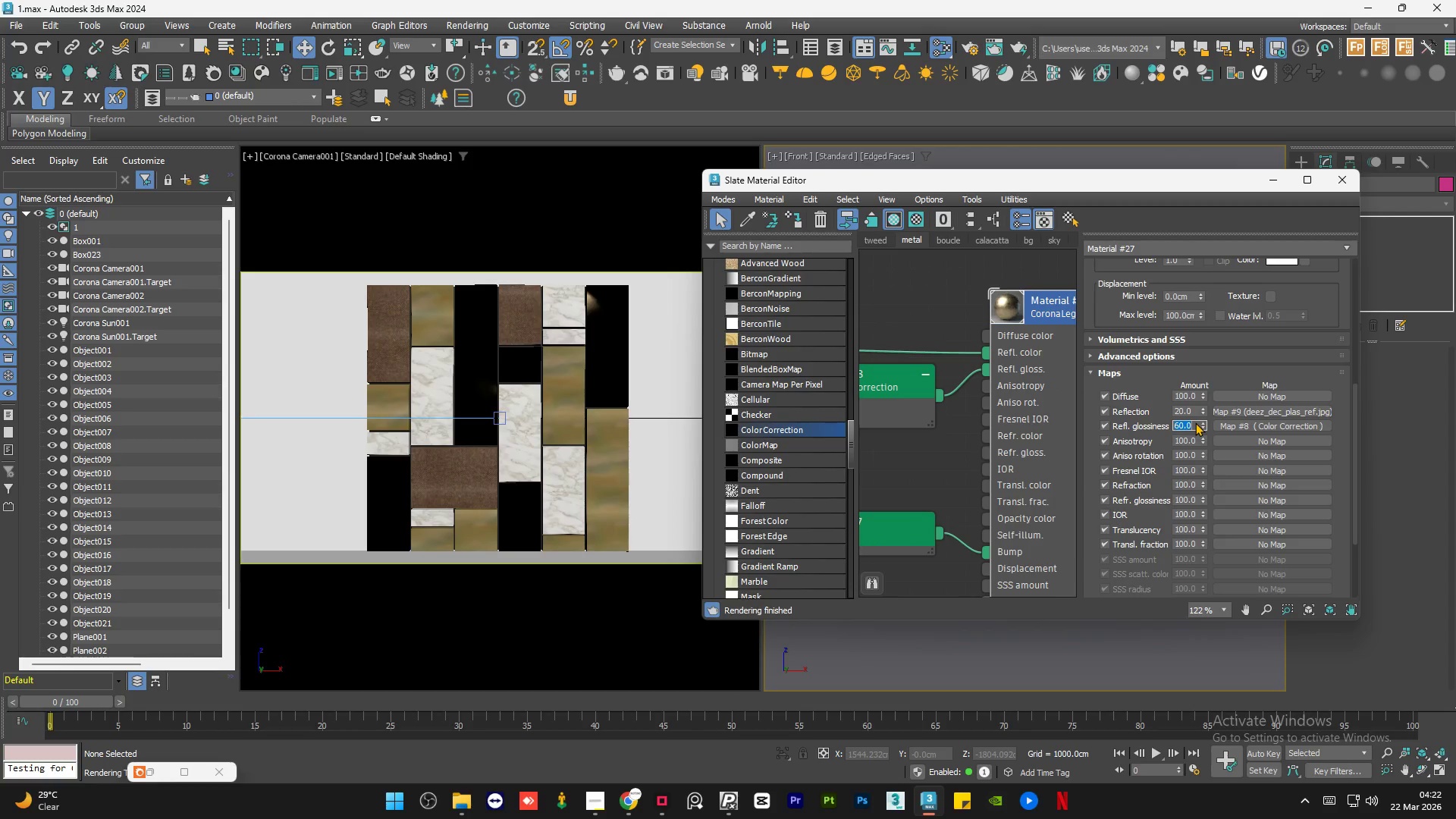 
key(Numpad5)
 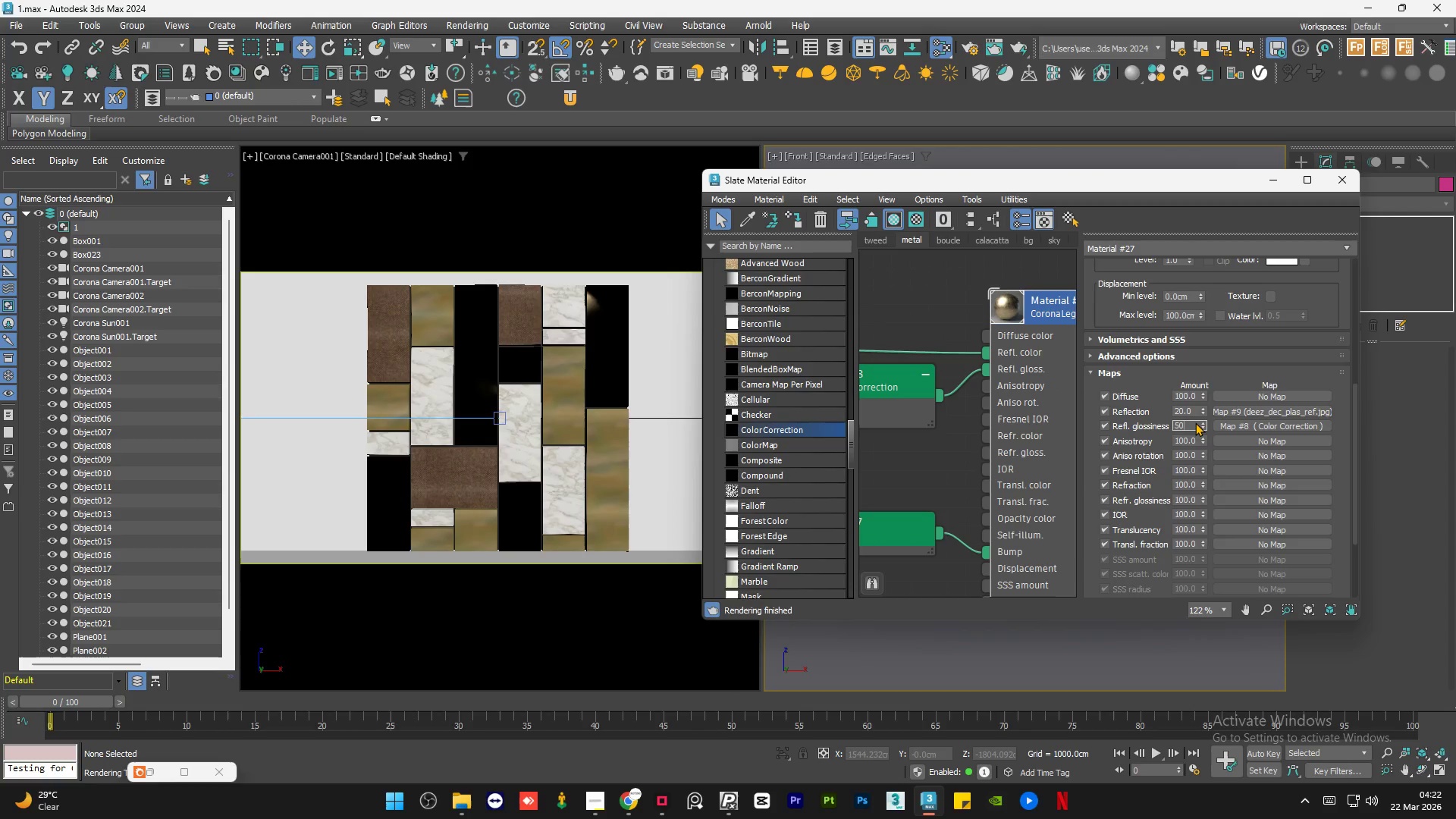 
key(Numpad0)
 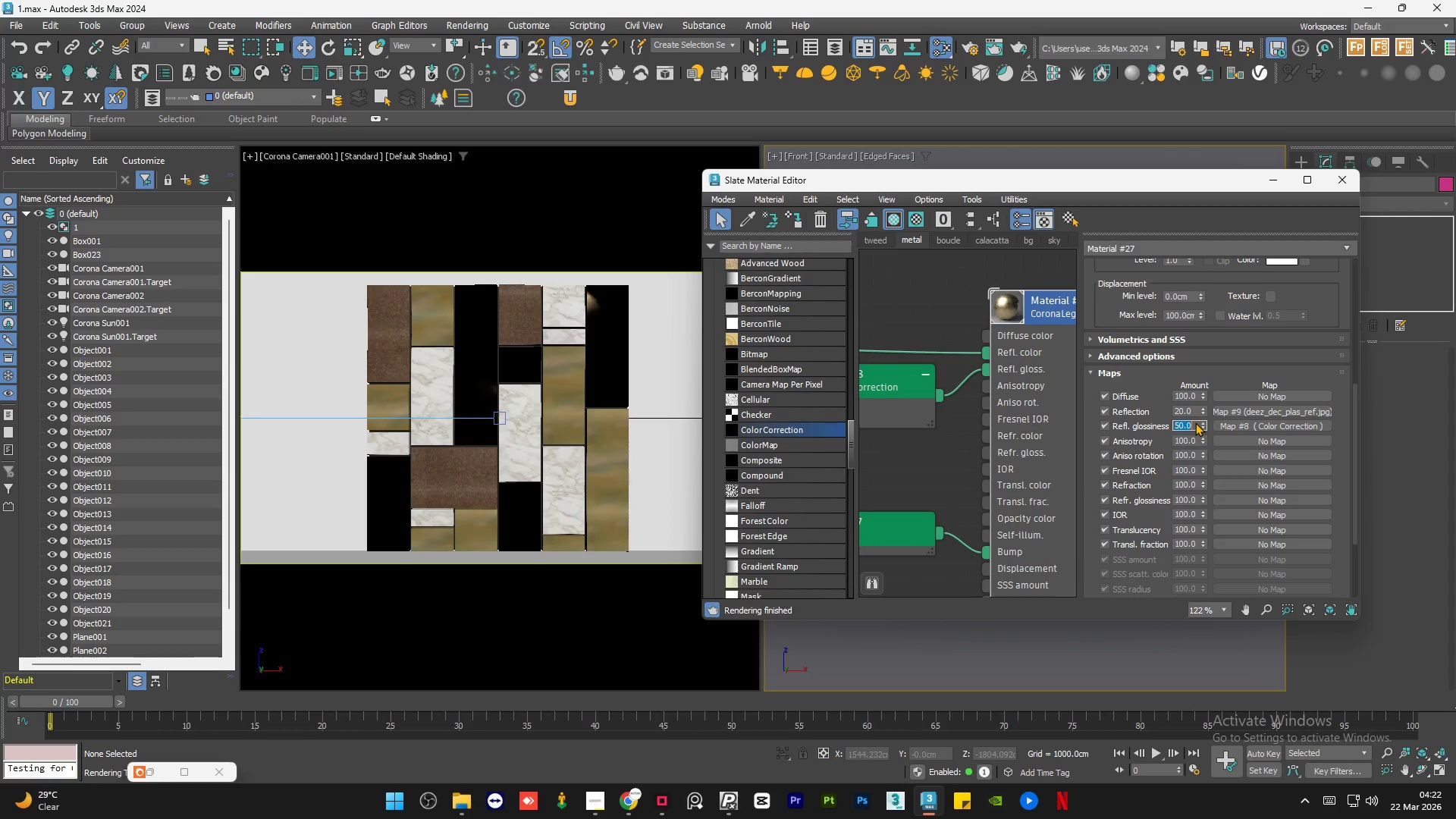 
key(NumpadEnter)
 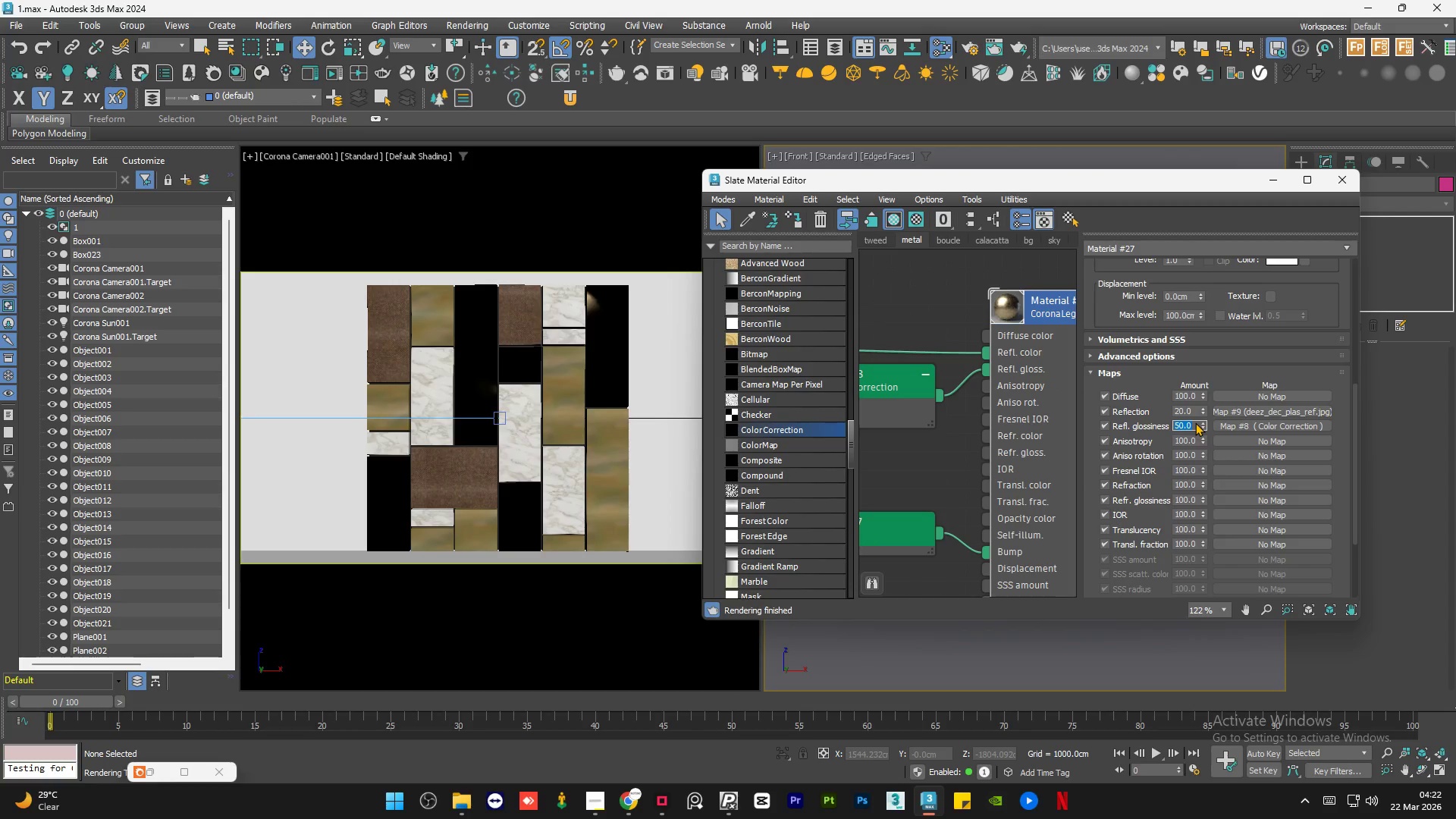 
key(Numpad4)
 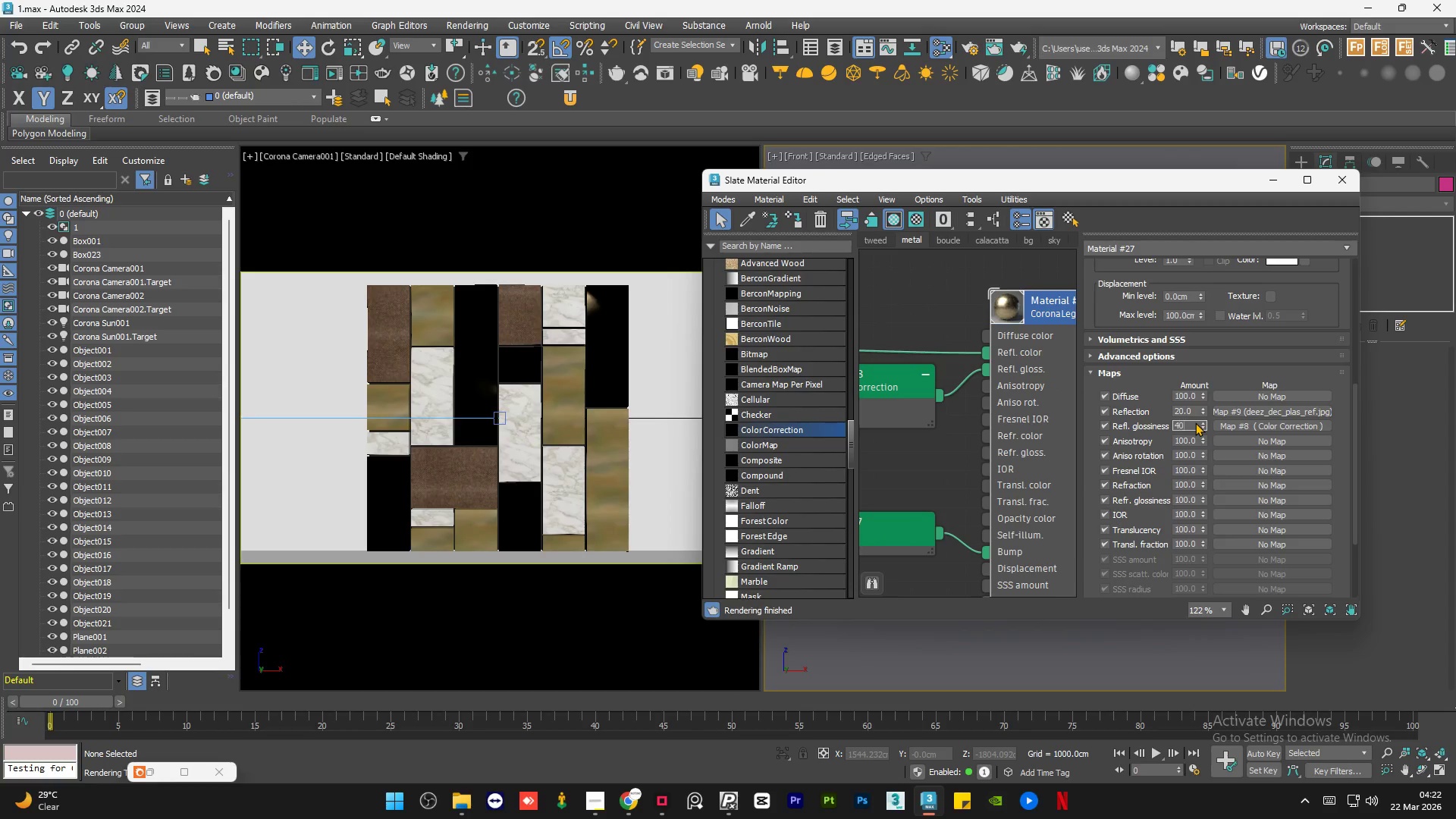 
key(Numpad0)
 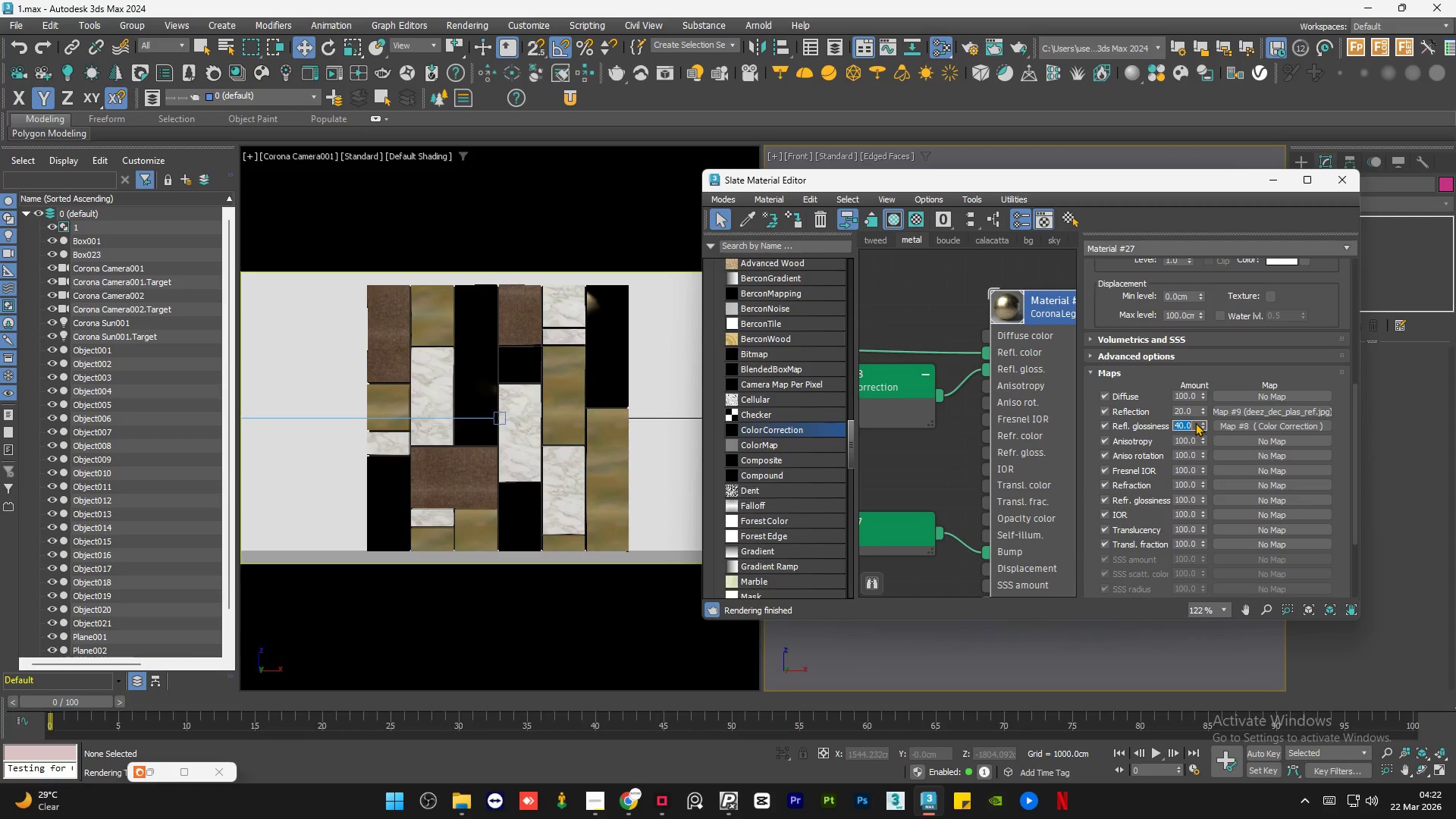 
key(NumpadEnter)
 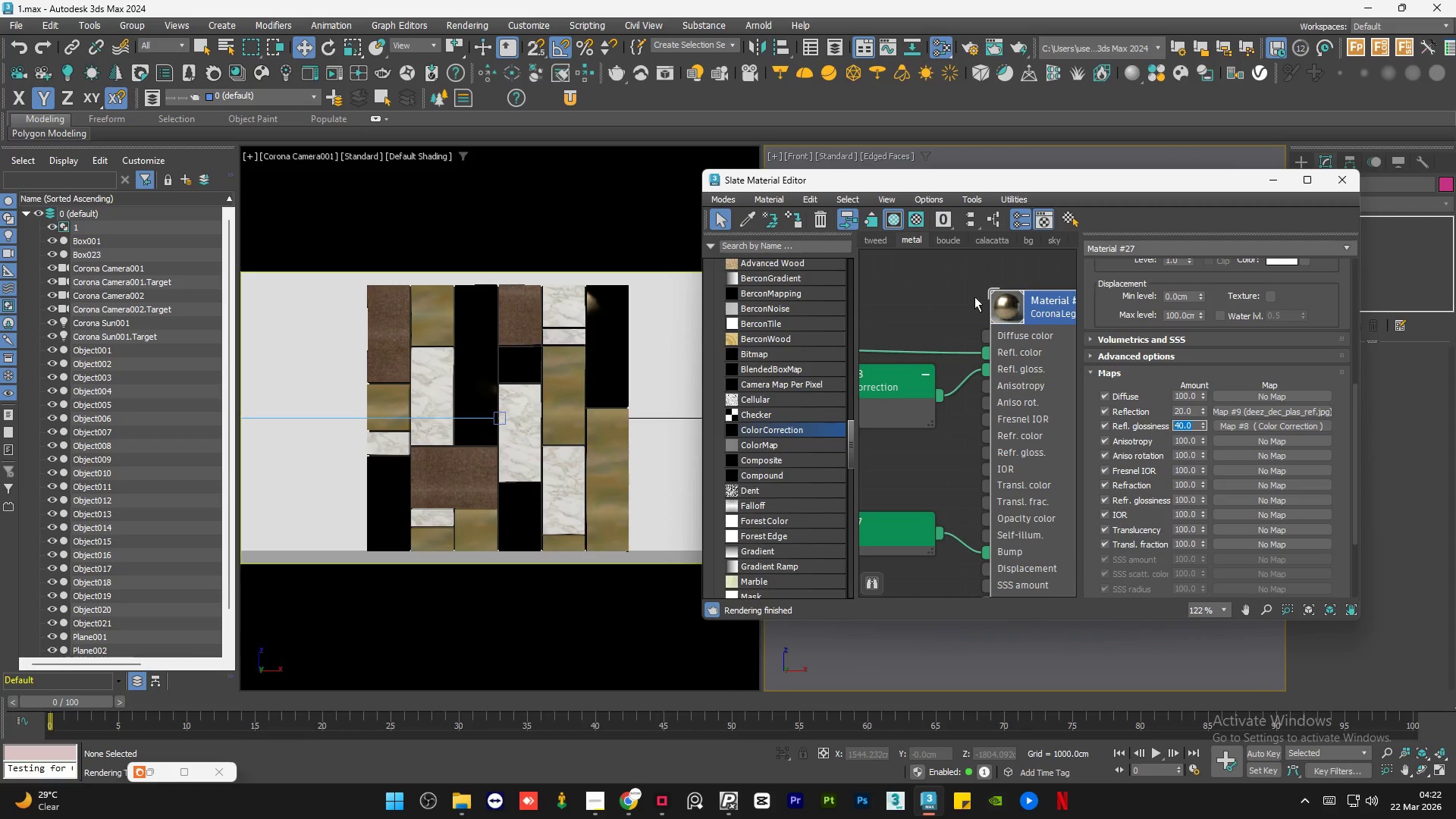 
left_click([915, 267])
 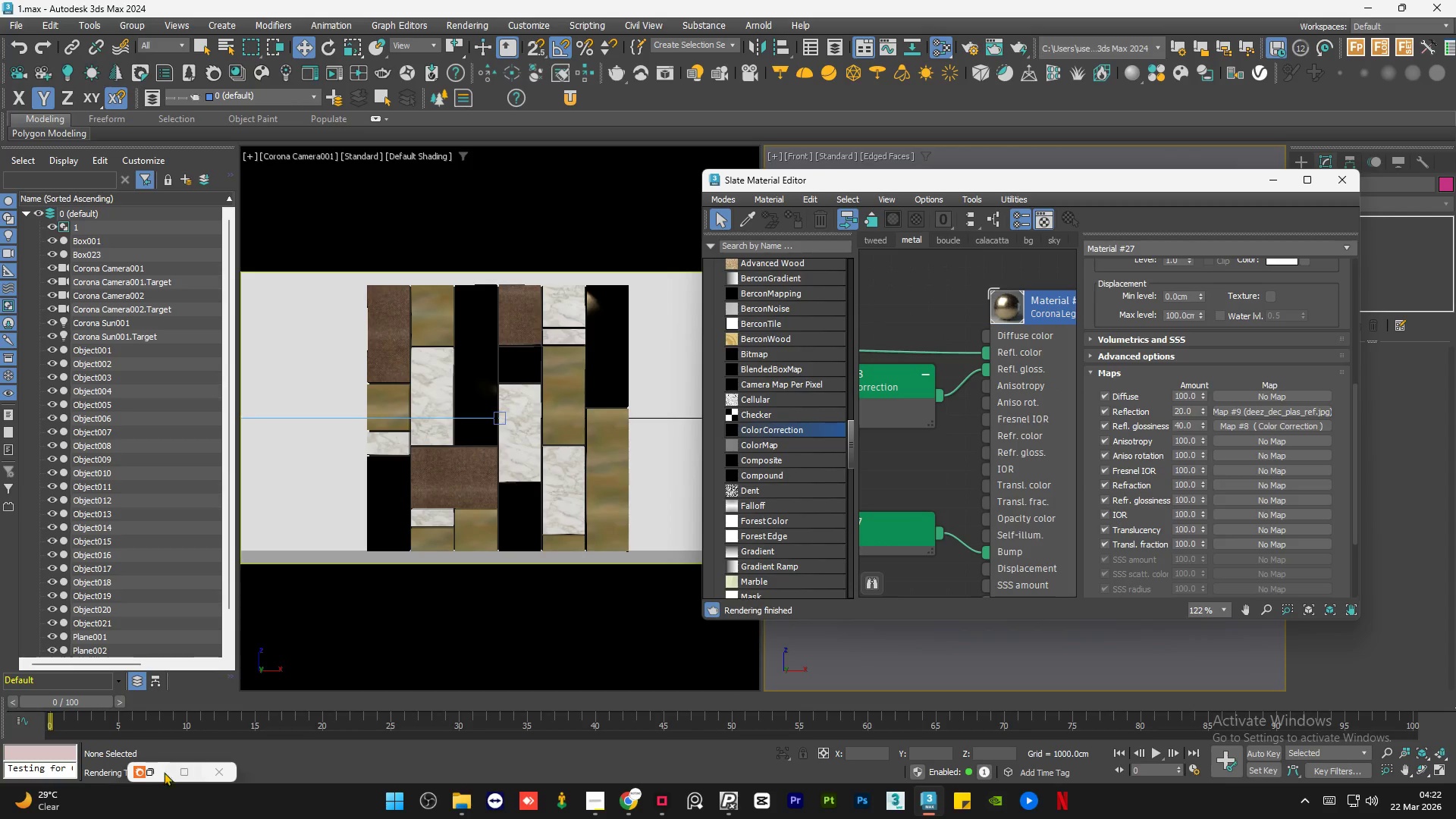 
left_click([158, 776])
 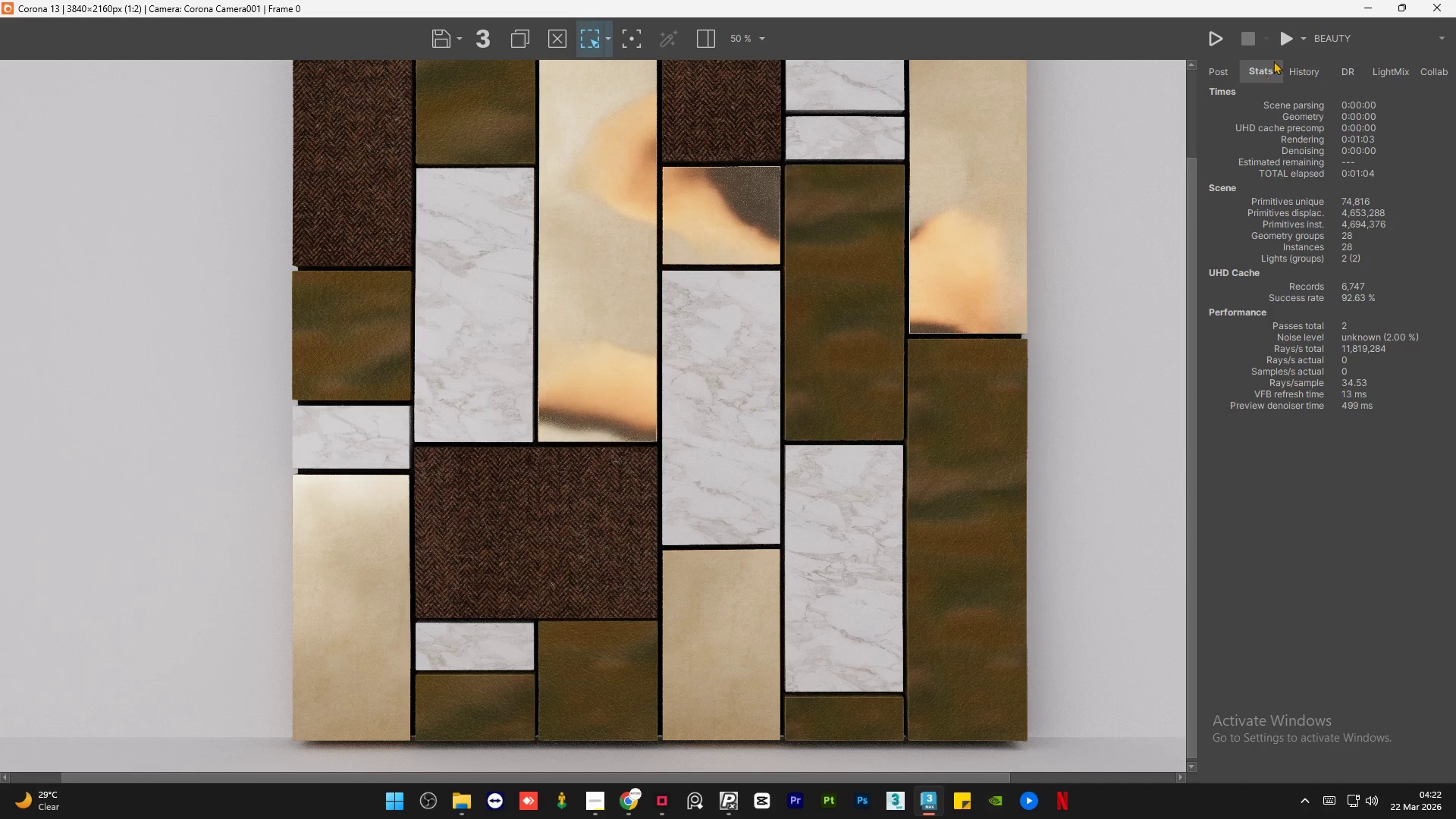 
left_click([1281, 49])
 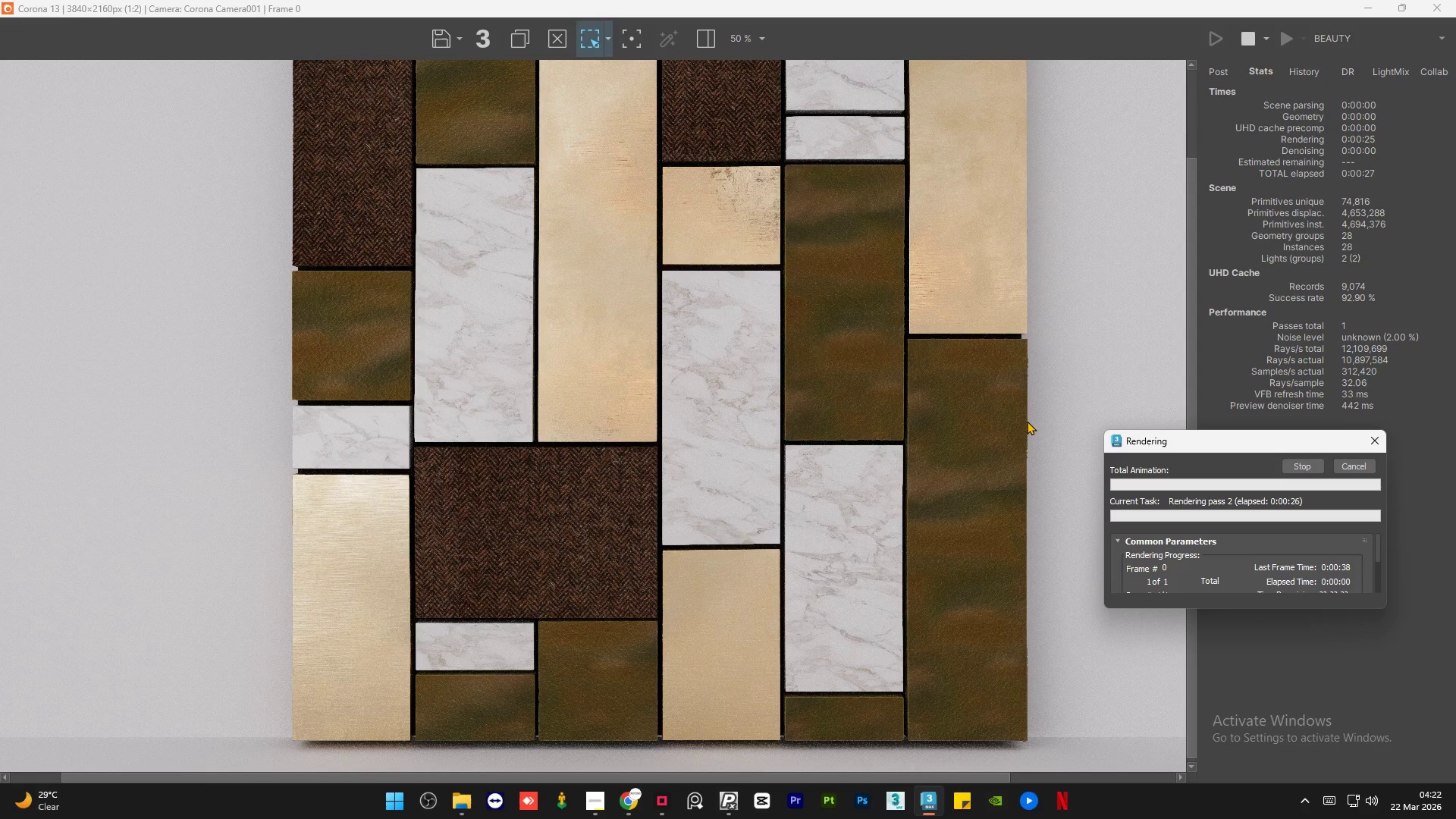 
wait(32.36)
 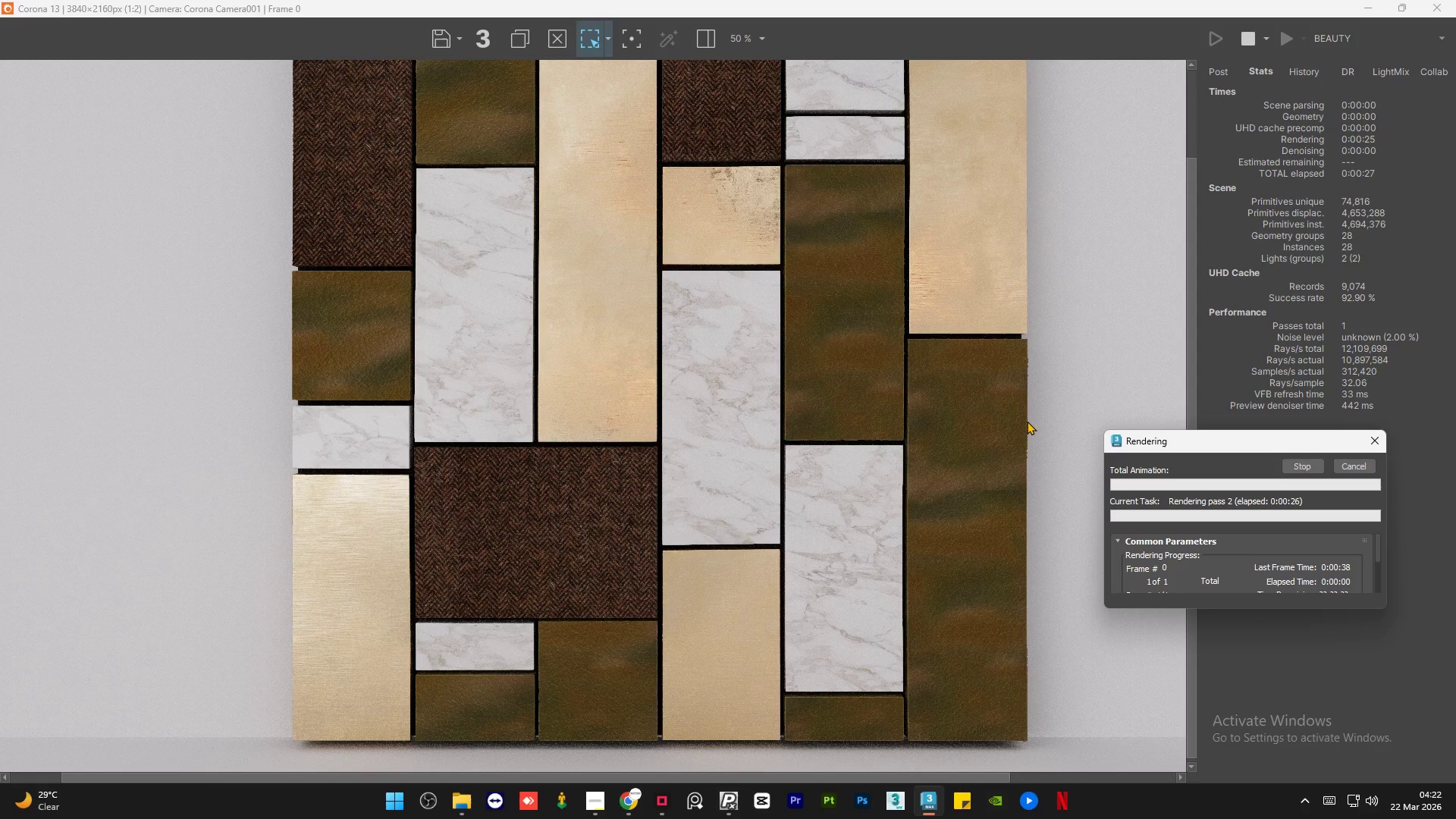 
scroll: coordinate [946, 281], scroll_direction: up, amount: 3.0
 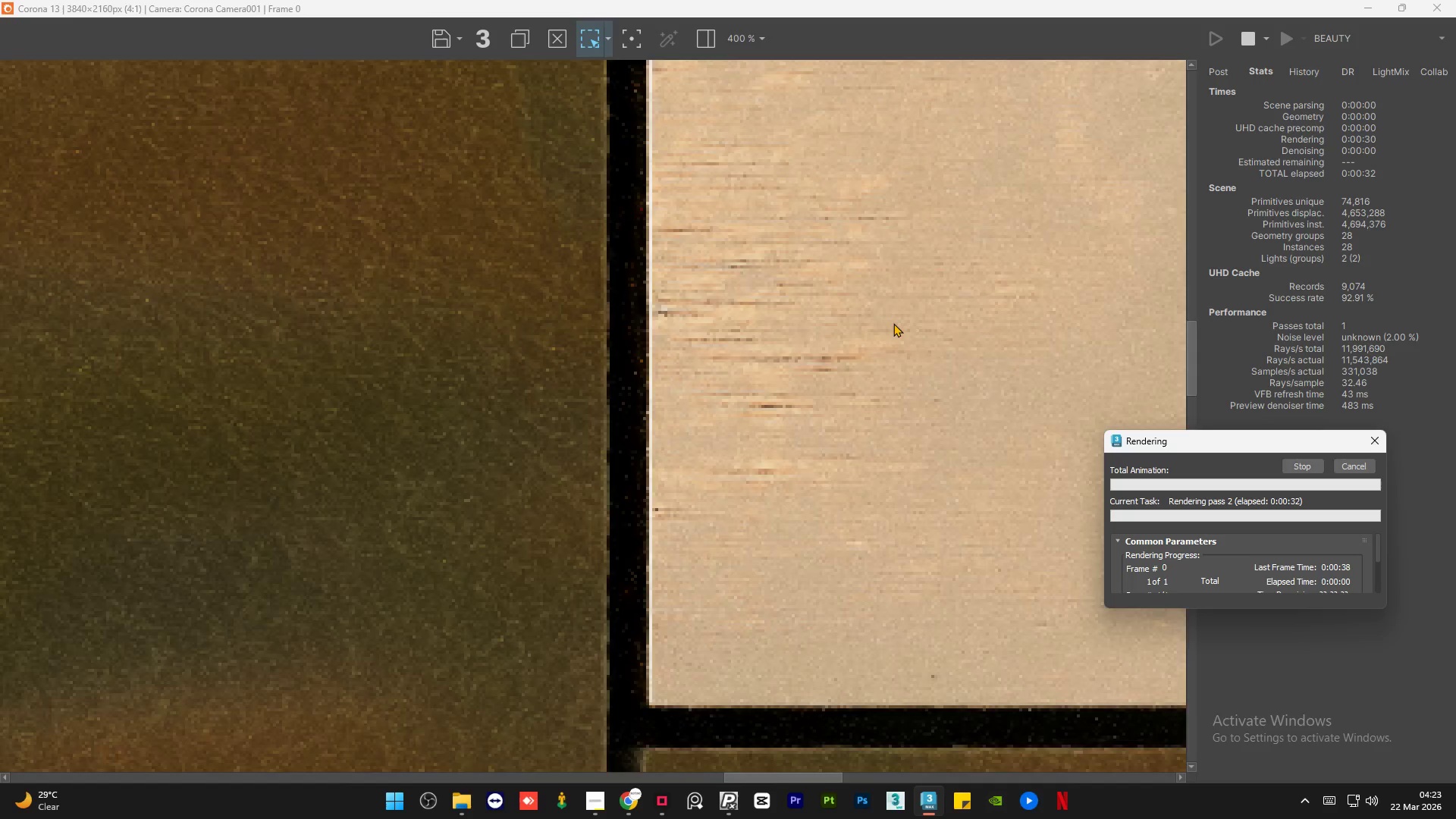 
scroll: coordinate [880, 342], scroll_direction: down, amount: 2.0
 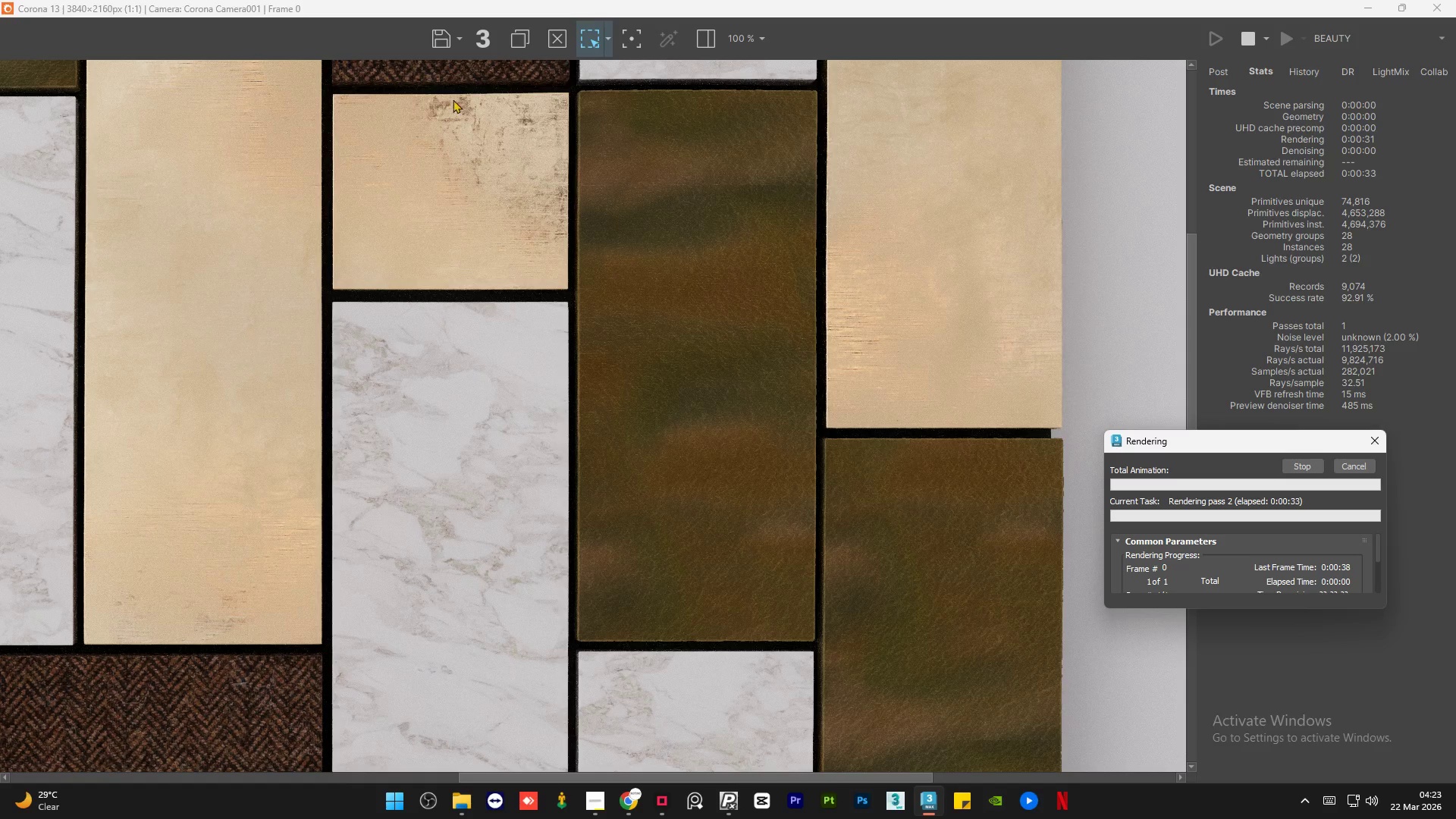 
scroll: coordinate [427, 89], scroll_direction: up, amount: 1.0
 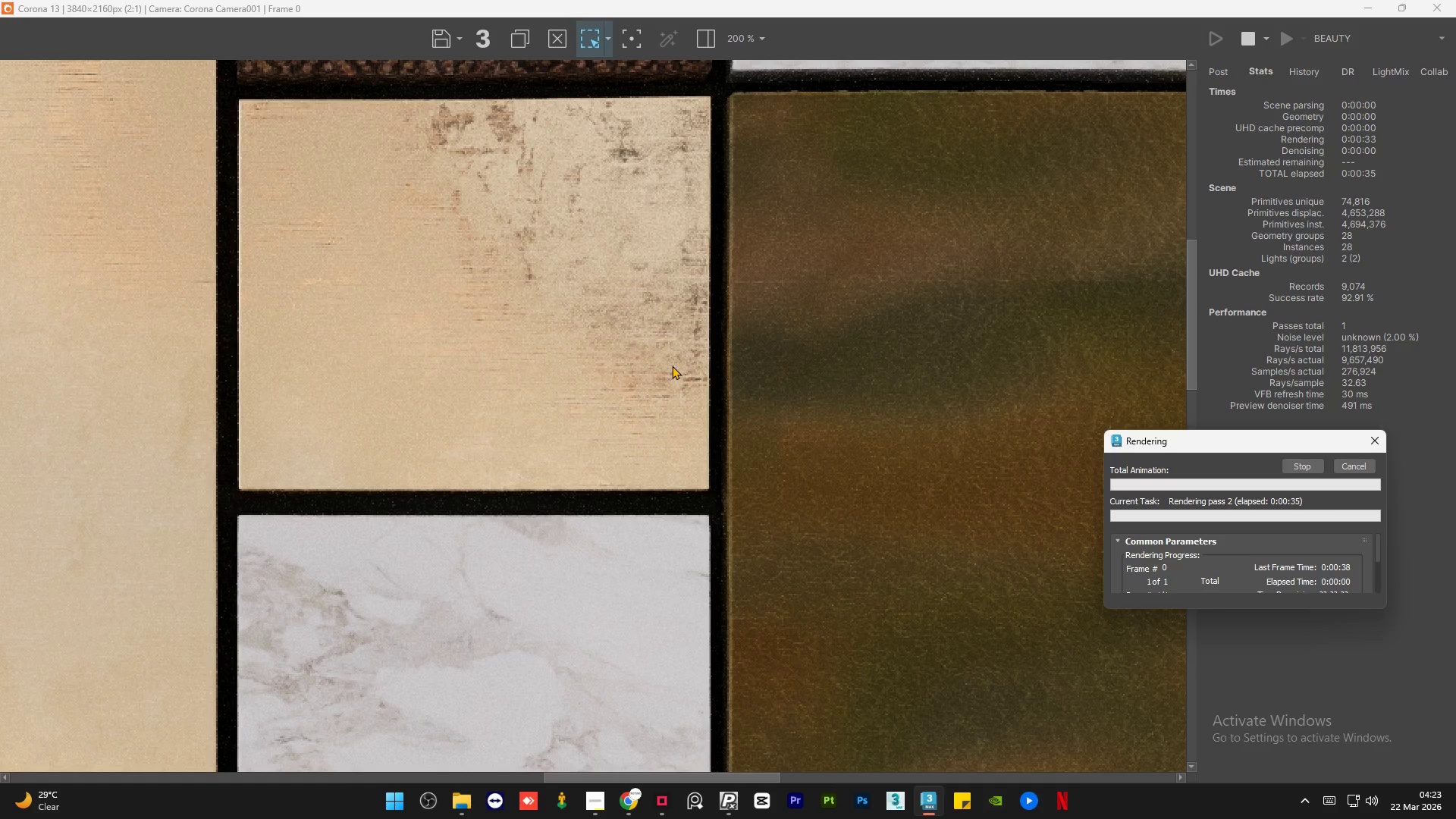 
scroll: coordinate [592, 304], scroll_direction: down, amount: 2.0
 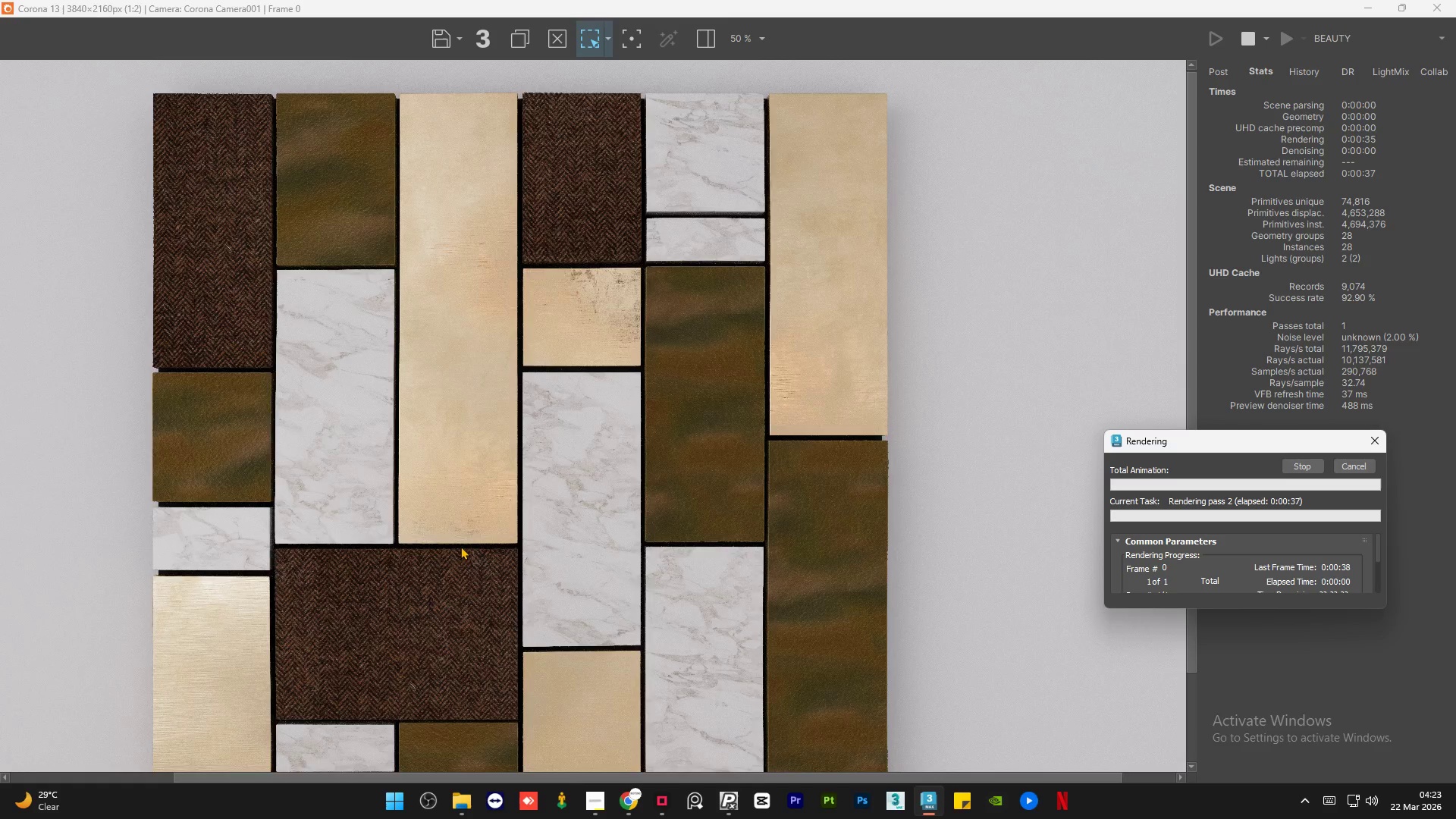 
scroll: coordinate [460, 545], scroll_direction: up, amount: 2.0
 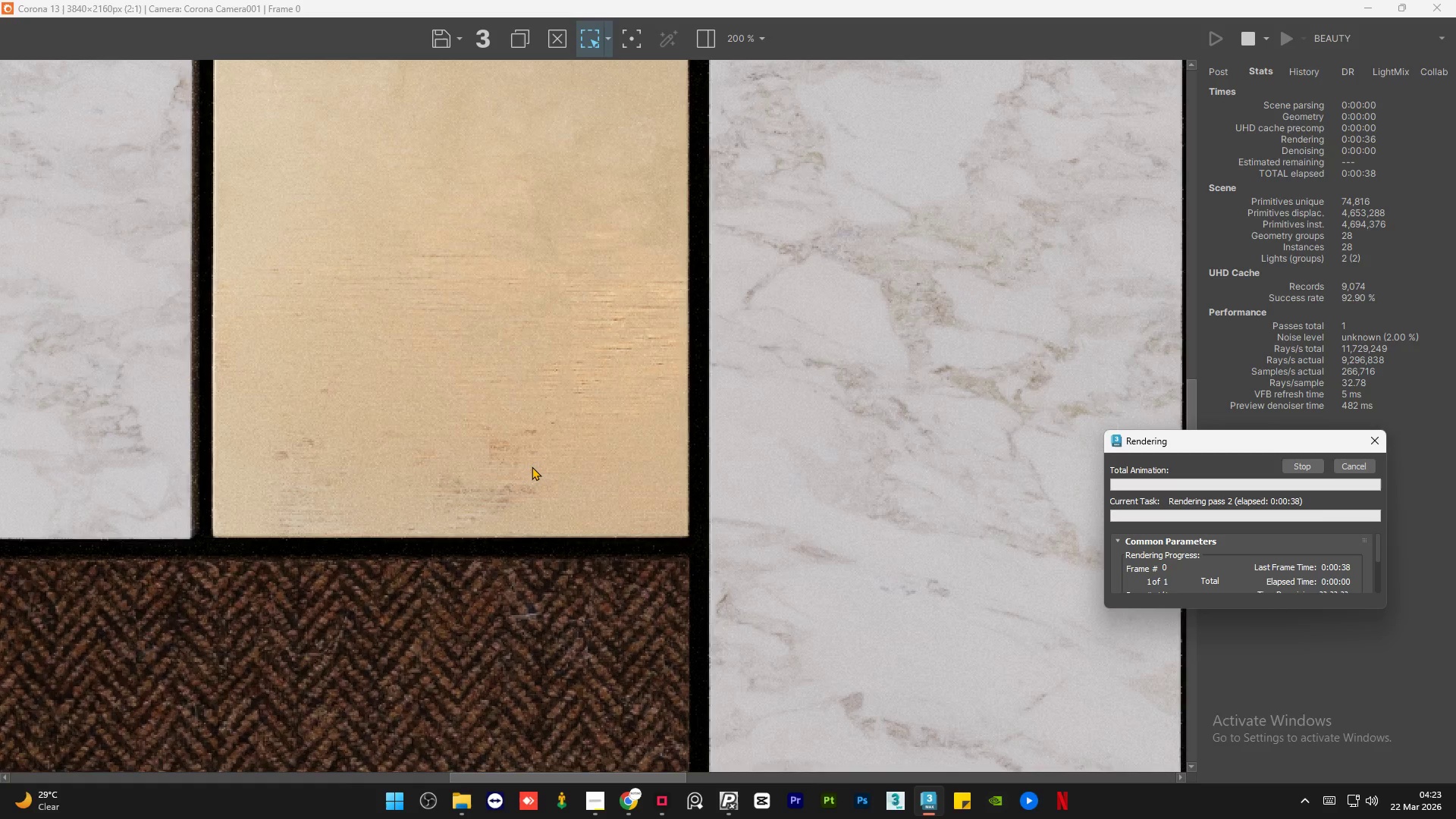 
scroll: coordinate [532, 466], scroll_direction: down, amount: 2.0
 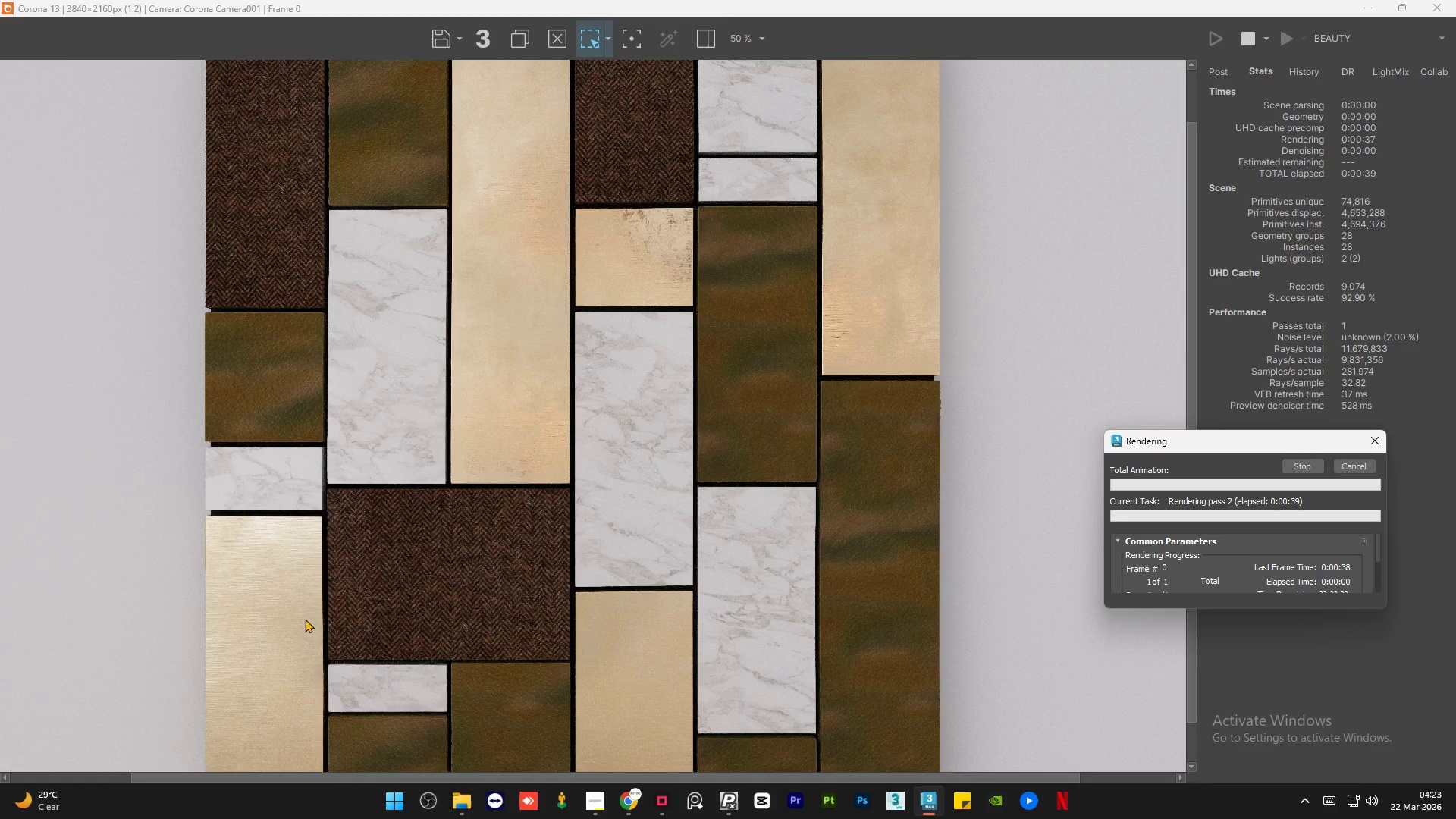 
scroll: coordinate [293, 625], scroll_direction: up, amount: 2.0
 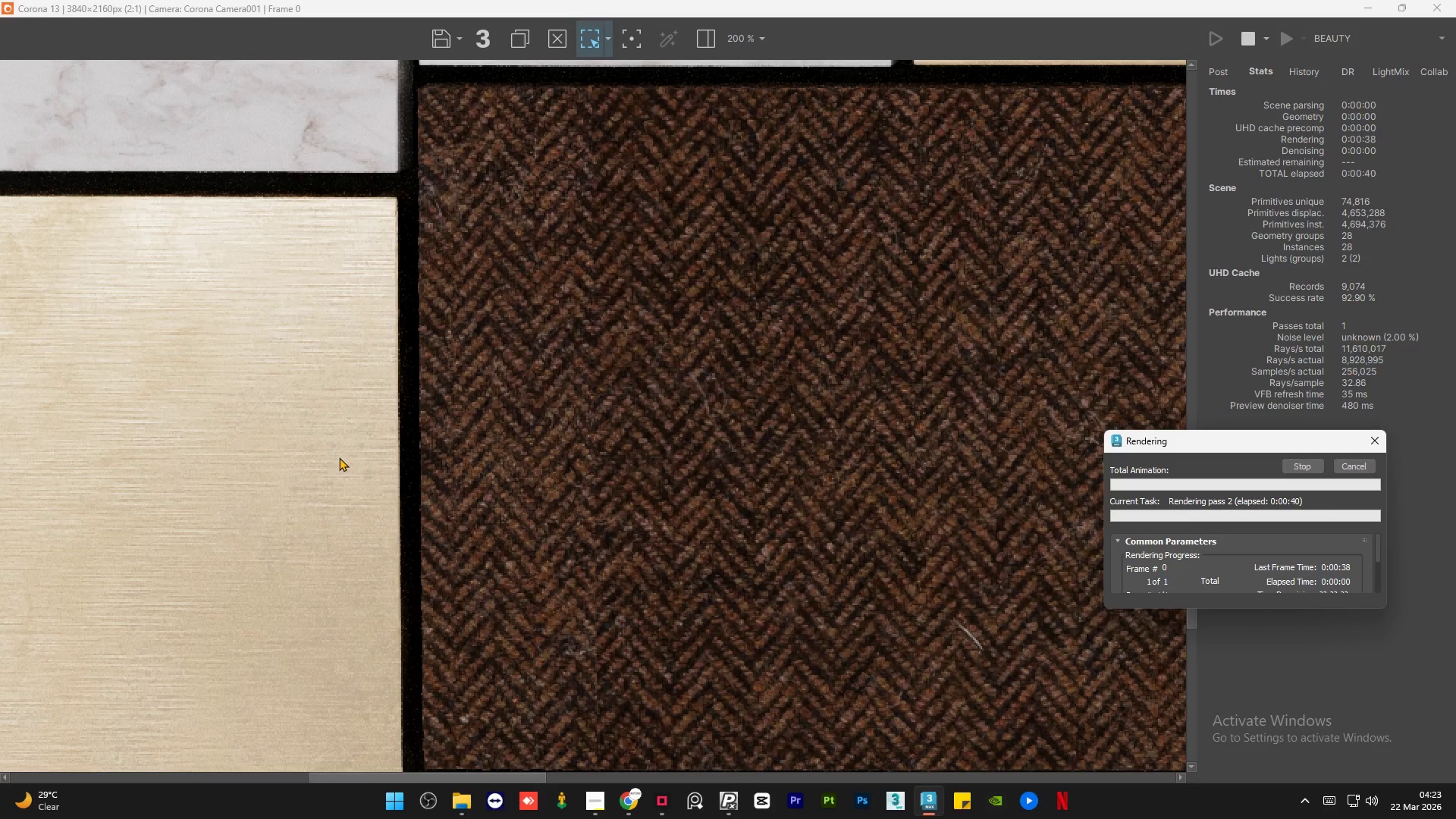 
scroll: coordinate [322, 418], scroll_direction: down, amount: 2.0
 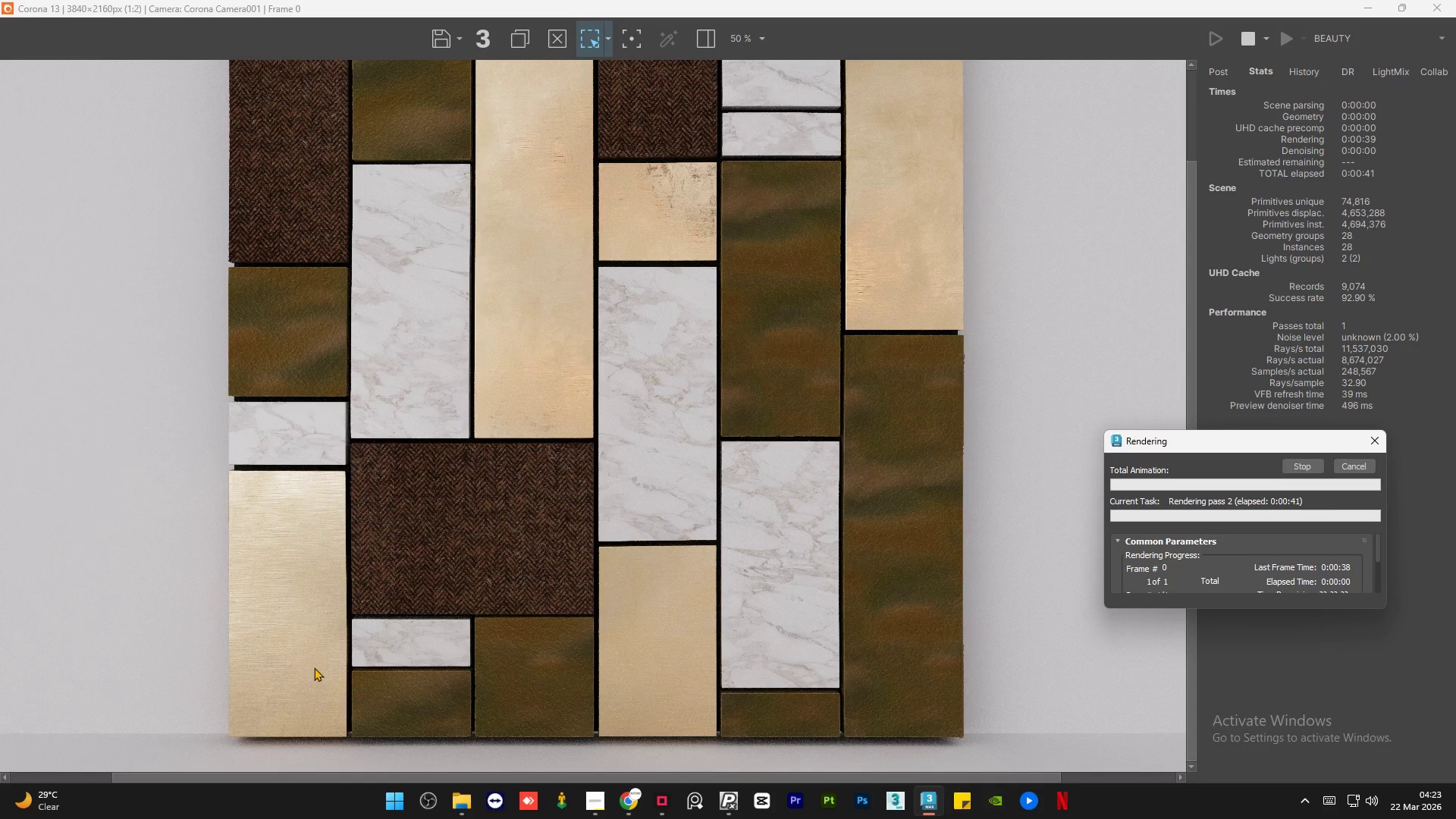 
scroll: coordinate [313, 668], scroll_direction: up, amount: 1.0
 